 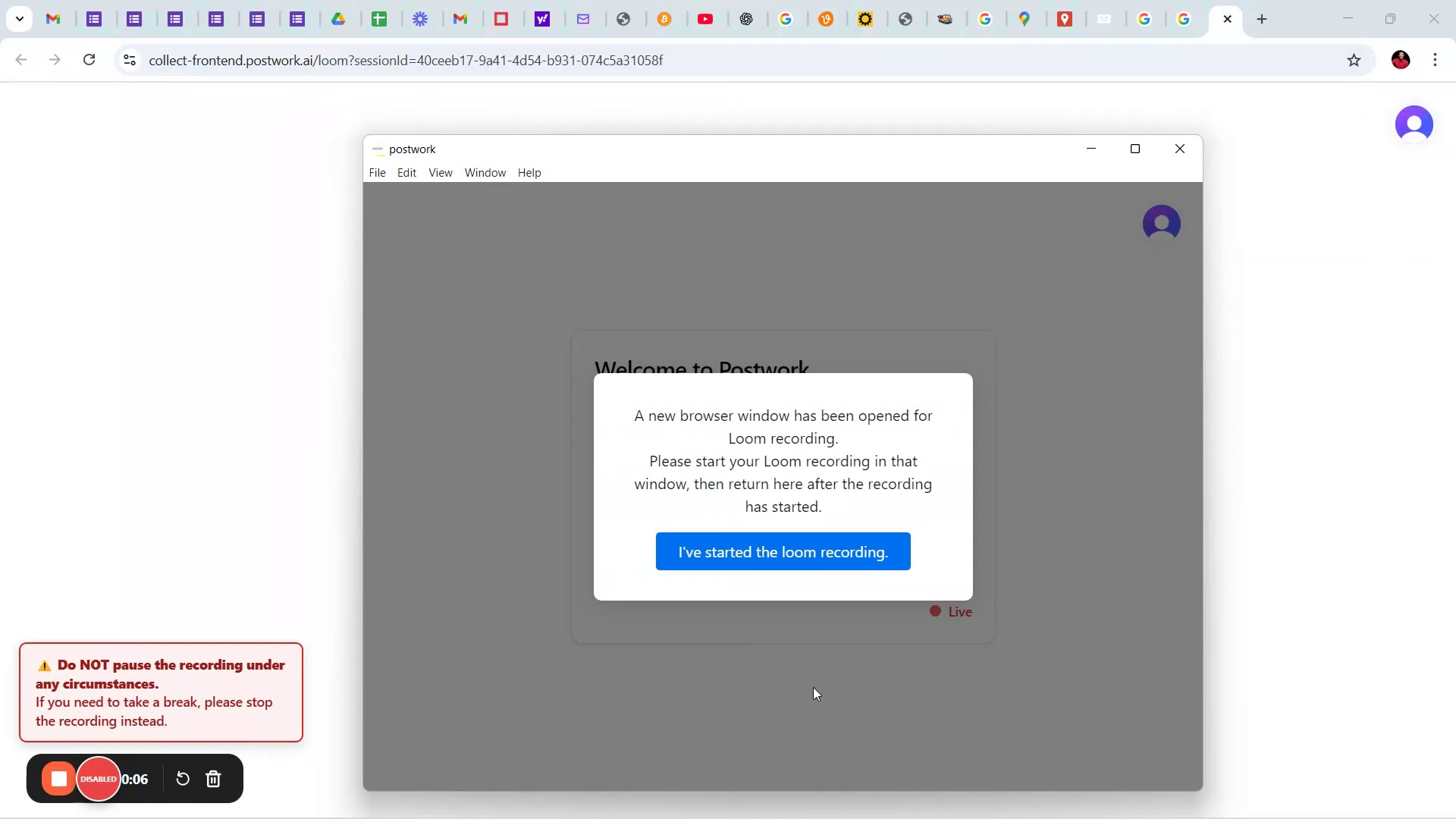 
left_click([795, 550])
 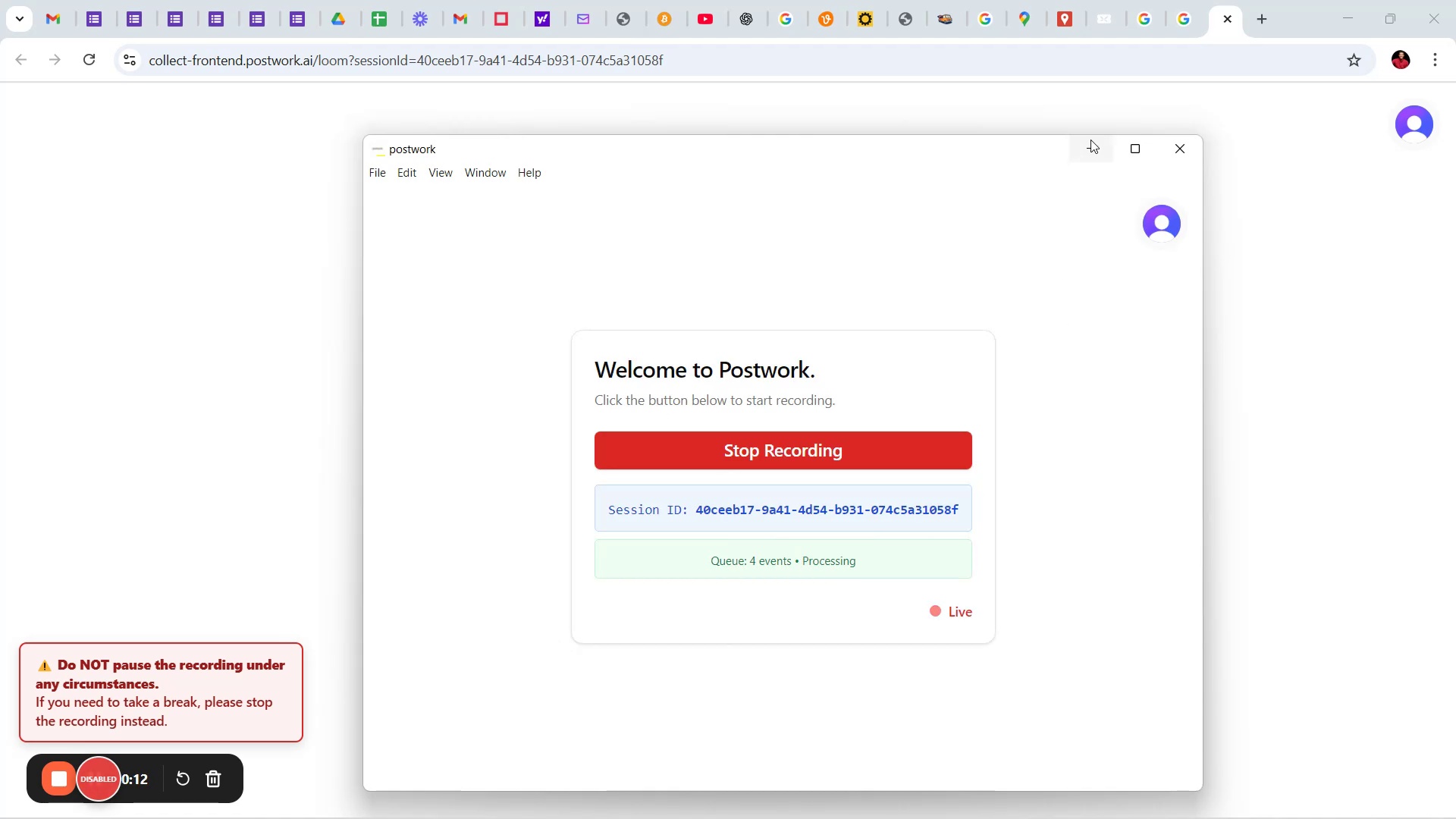 
left_click([1090, 140])
 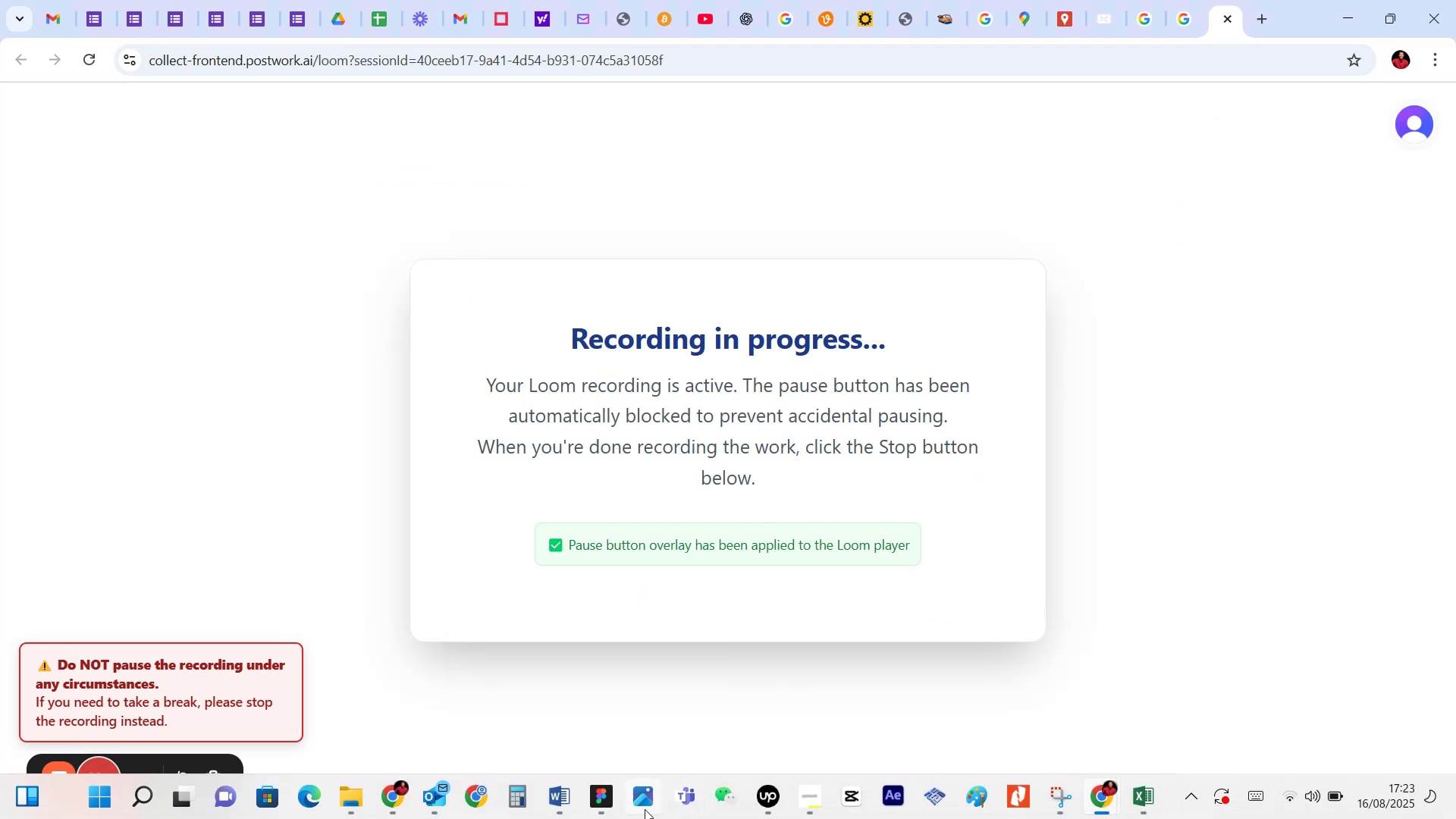 
left_click([590, 809])
 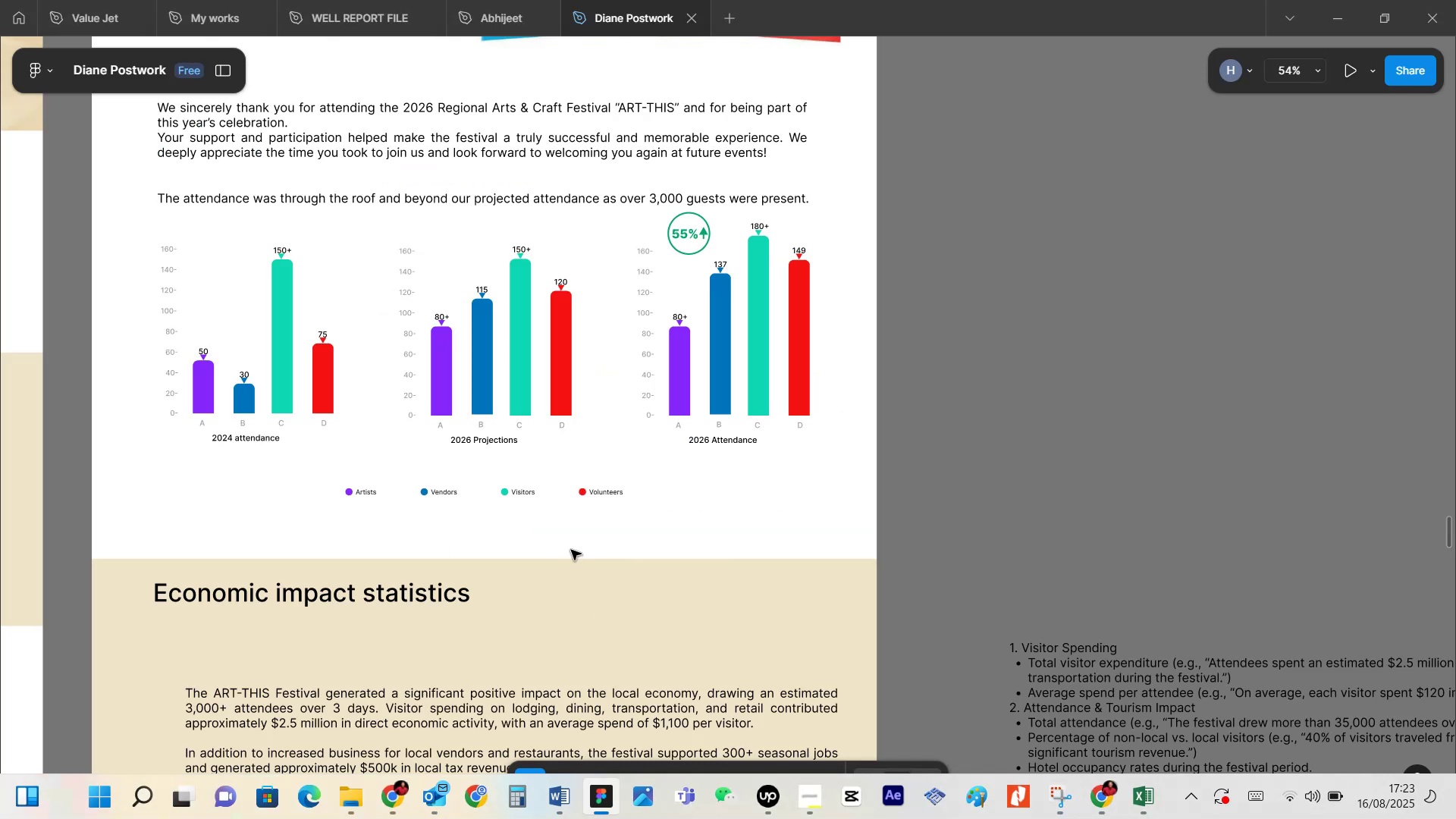 
scroll: coordinate [563, 519], scroll_direction: down, amount: 10.0
 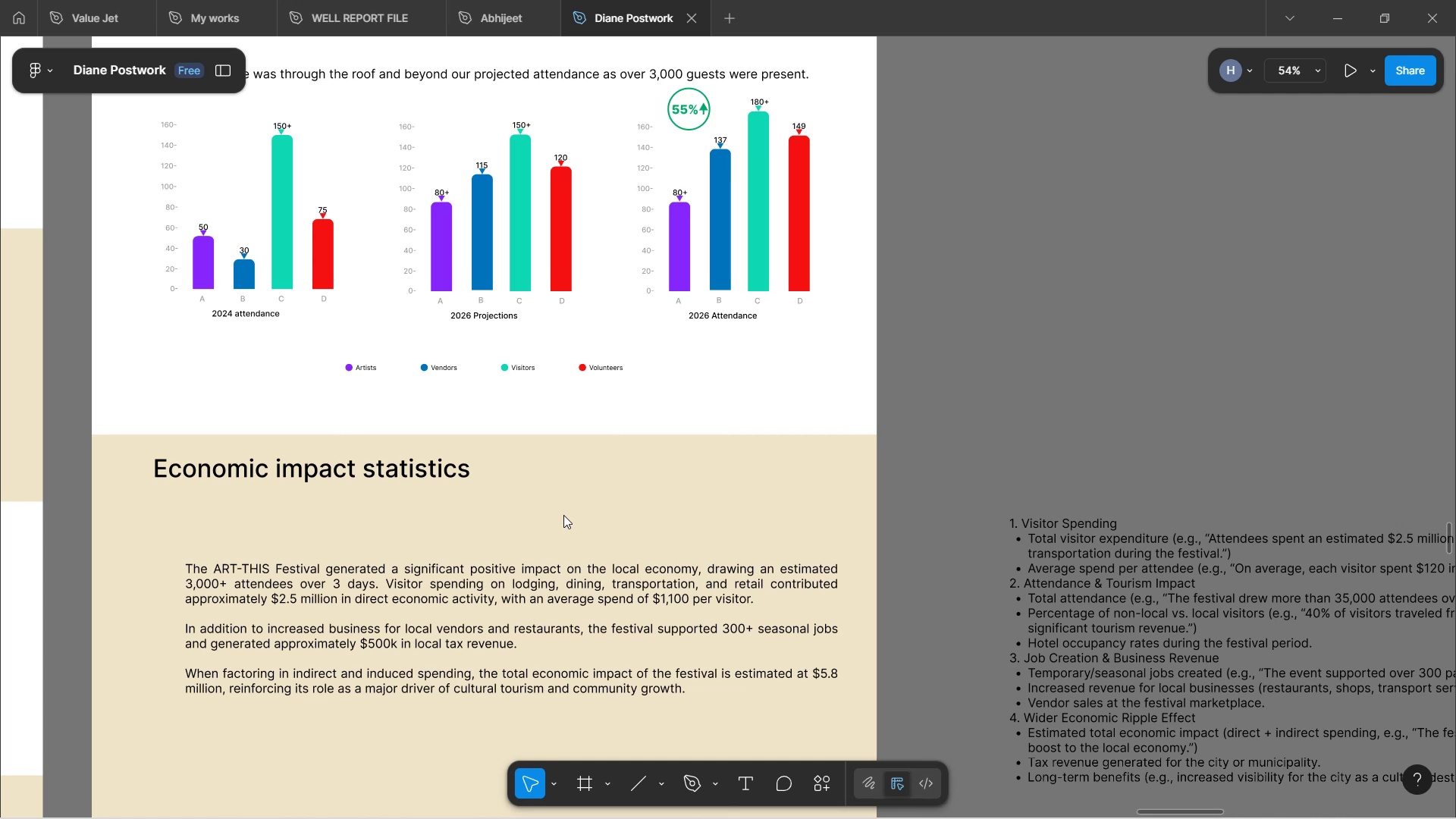 
wait(5.66)
 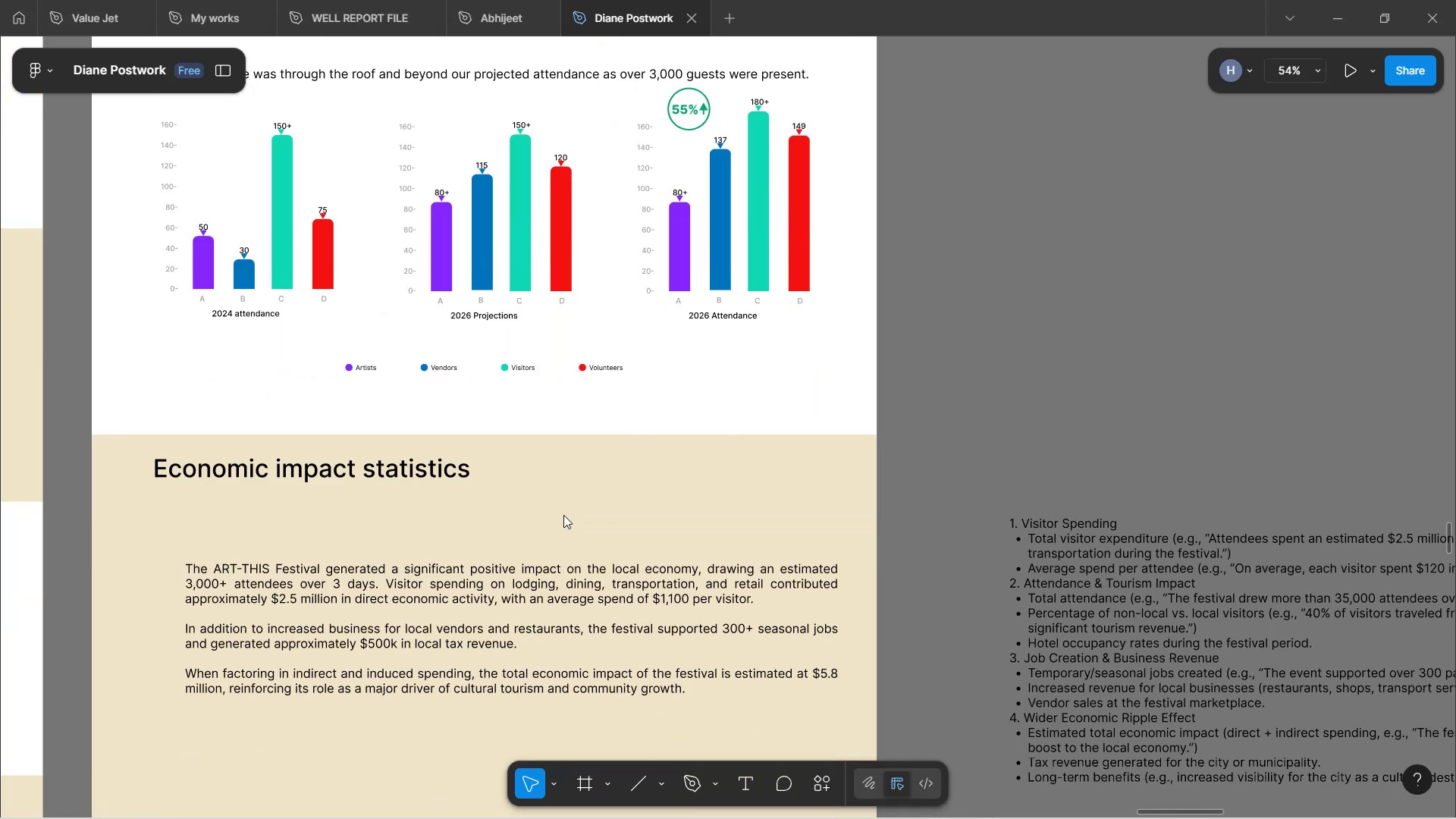 
scroll: coordinate [755, 435], scroll_direction: down, amount: 4.0
 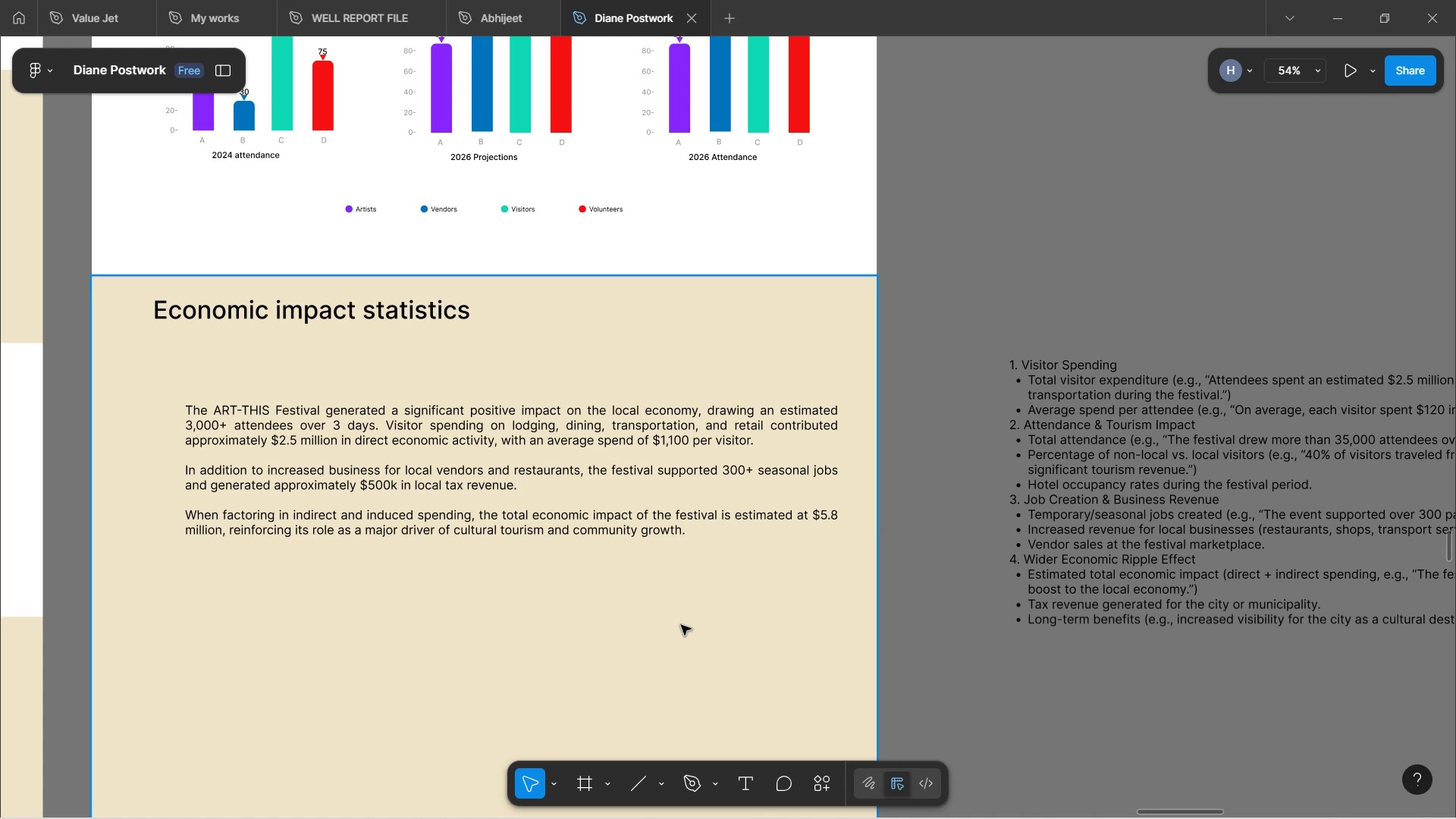 
wait(73.78)
 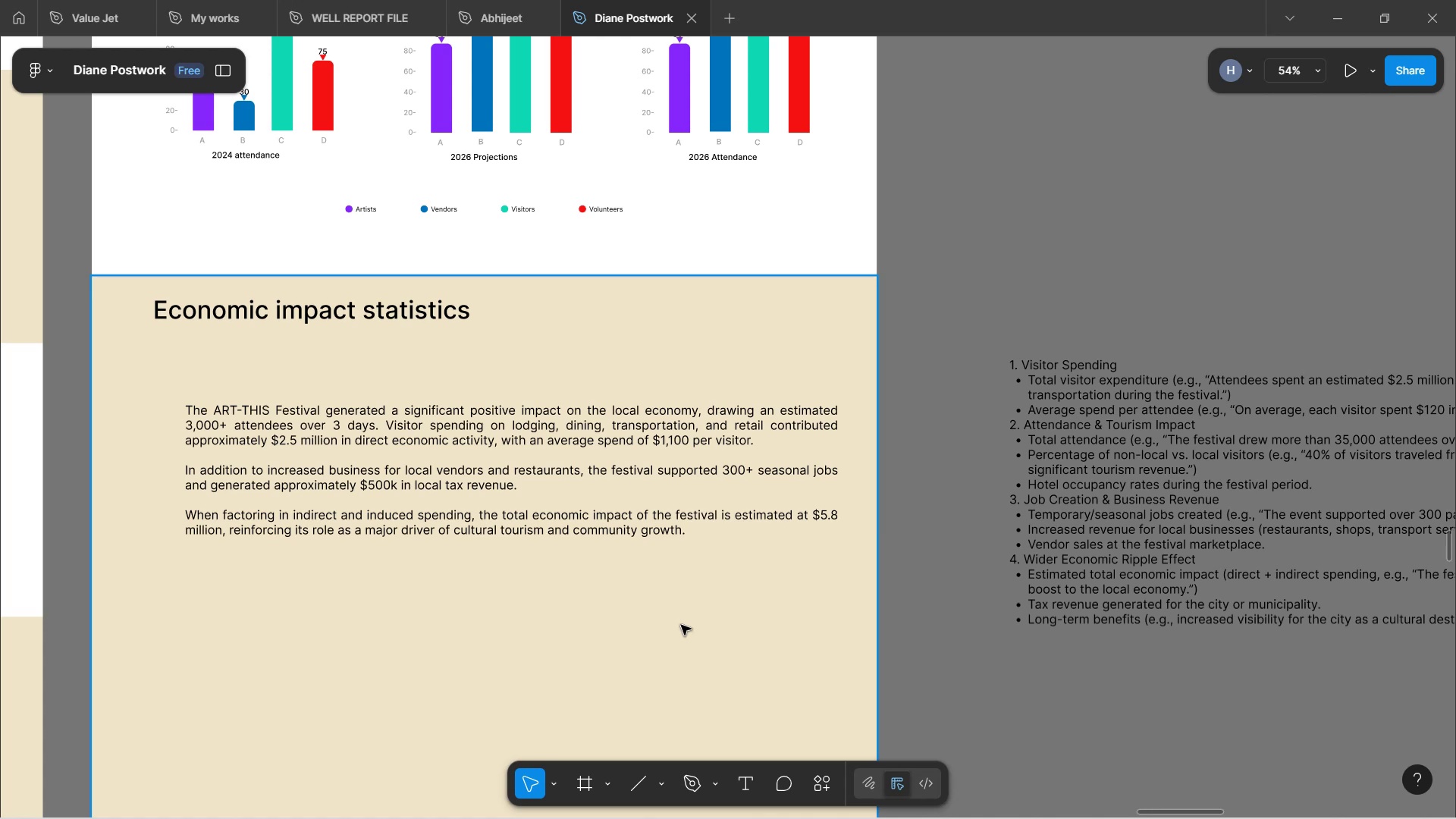 
scroll: coordinate [704, 525], scroll_direction: down, amount: 3.0
 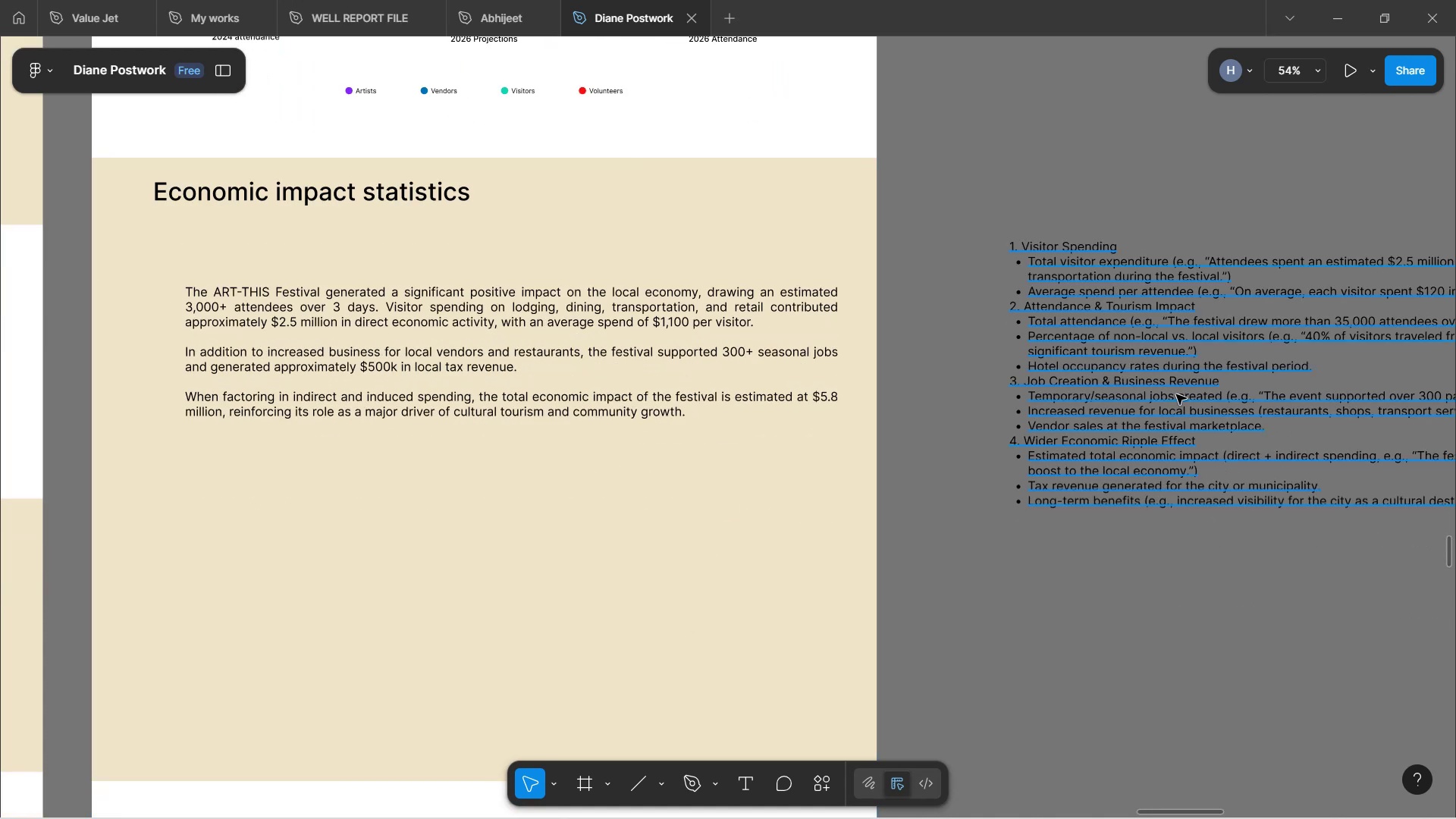 
left_click([1177, 394])
 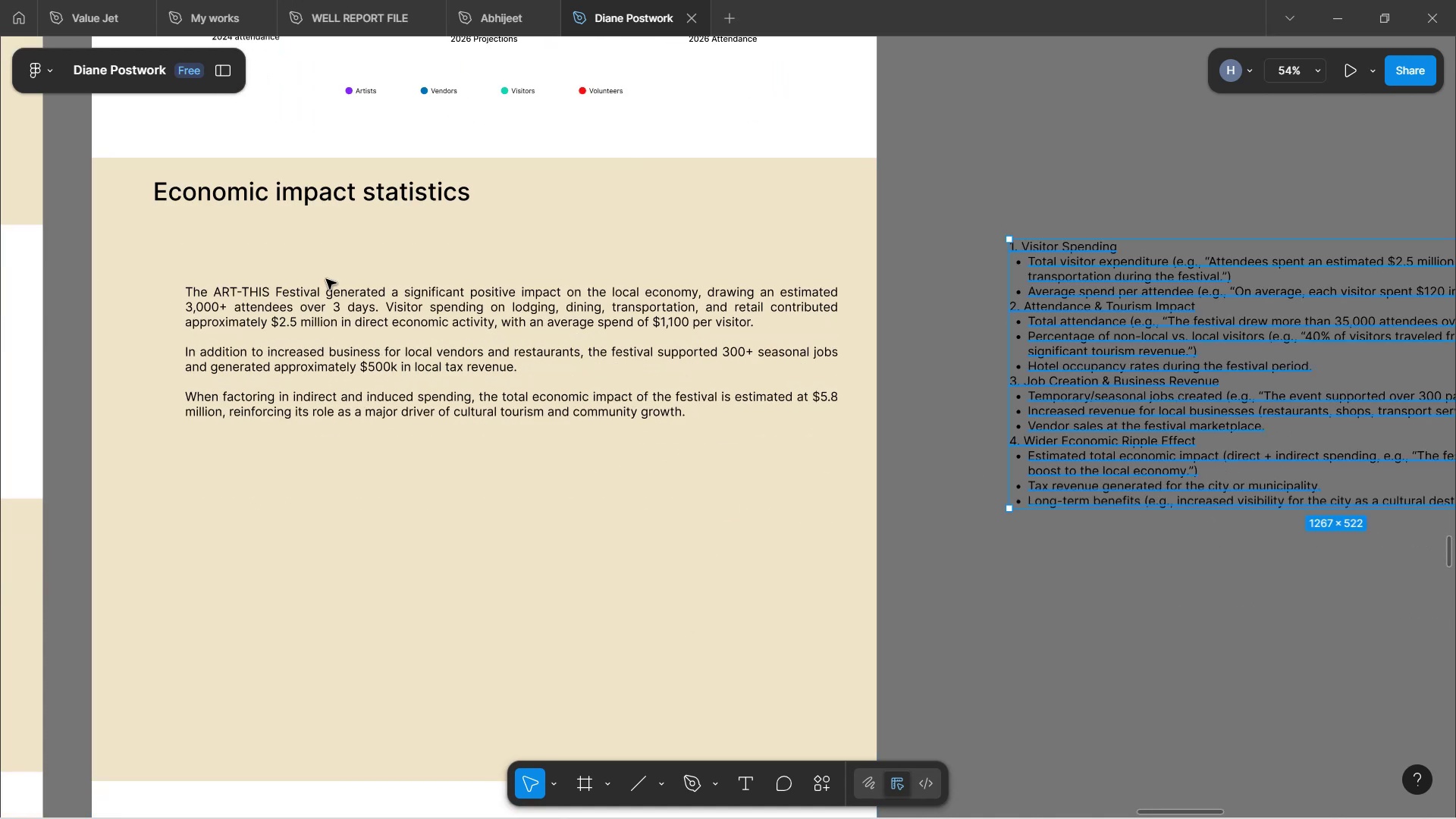 
left_click([325, 306])
 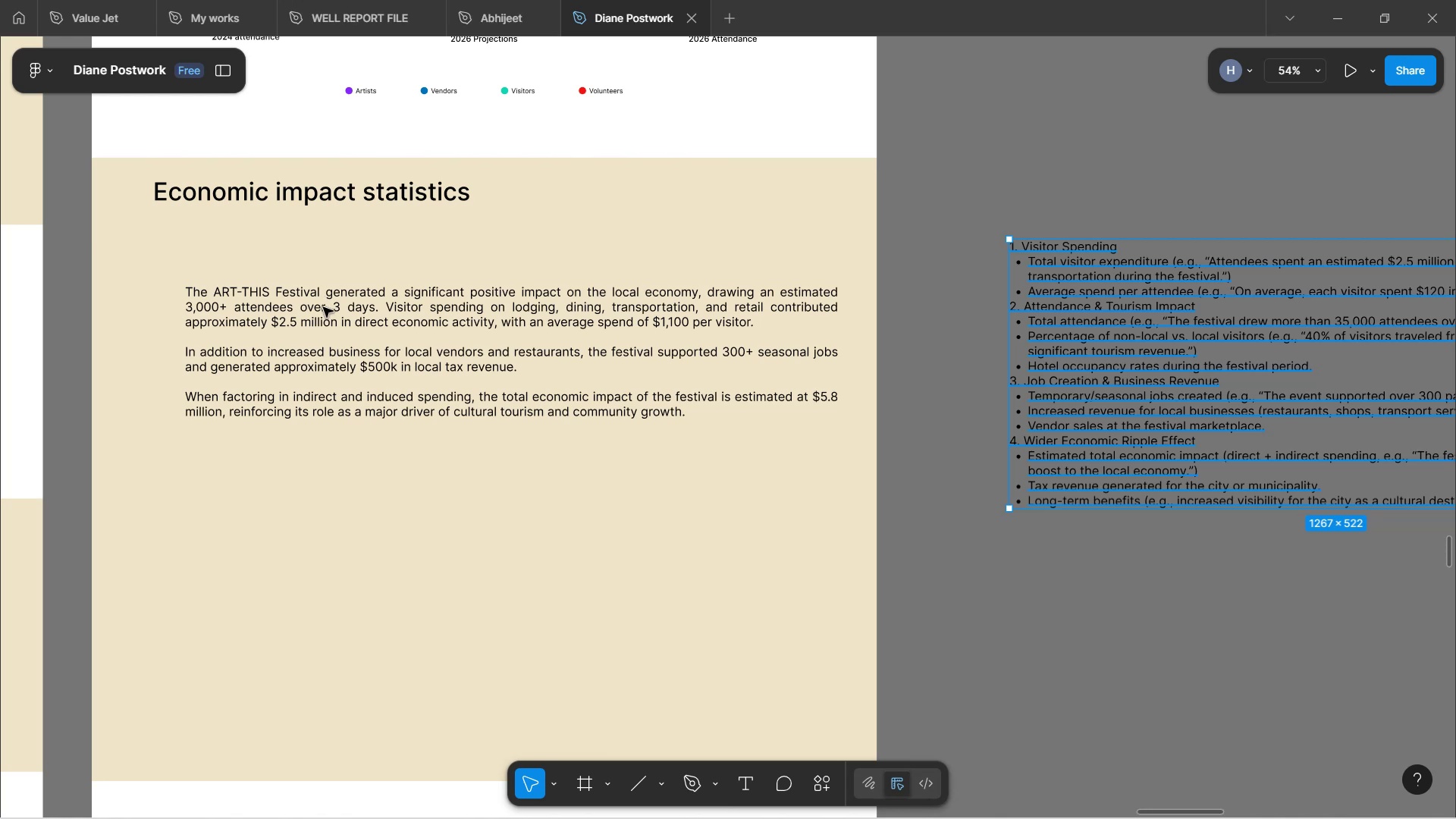 
double_click([328, 190])
 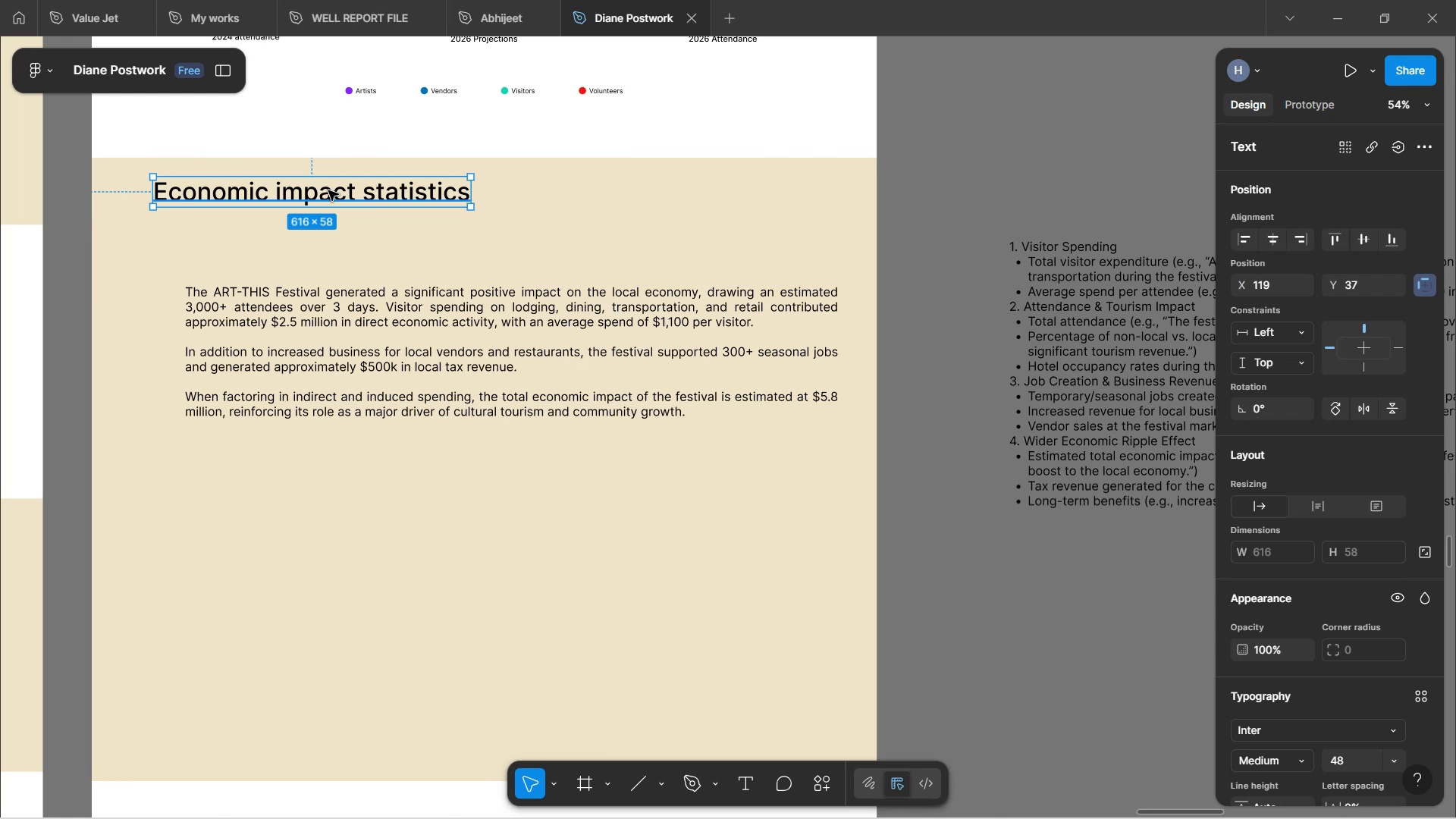 
wait(43.1)
 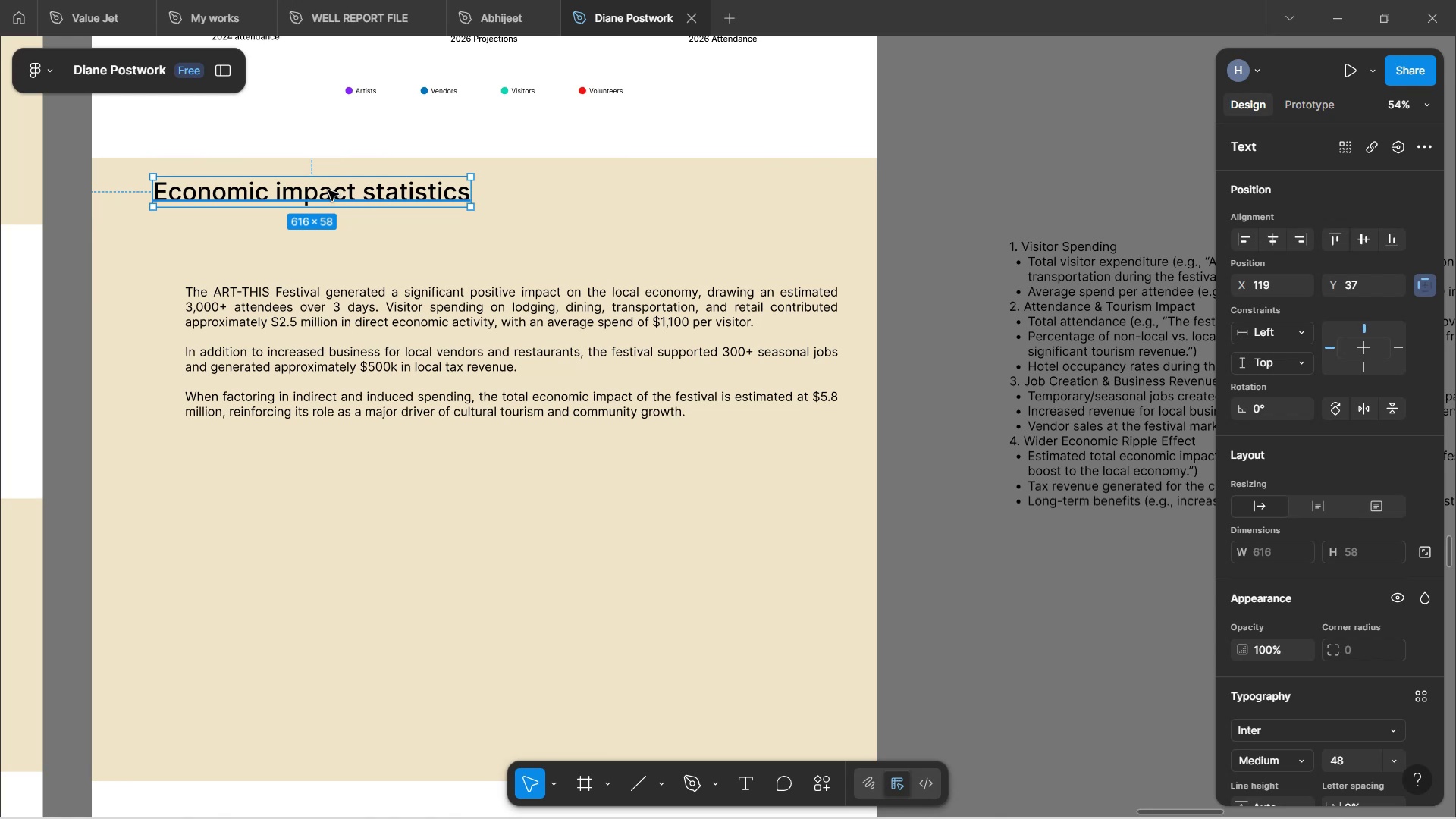 
scroll: coordinate [1372, 668], scroll_direction: down, amount: 3.0
 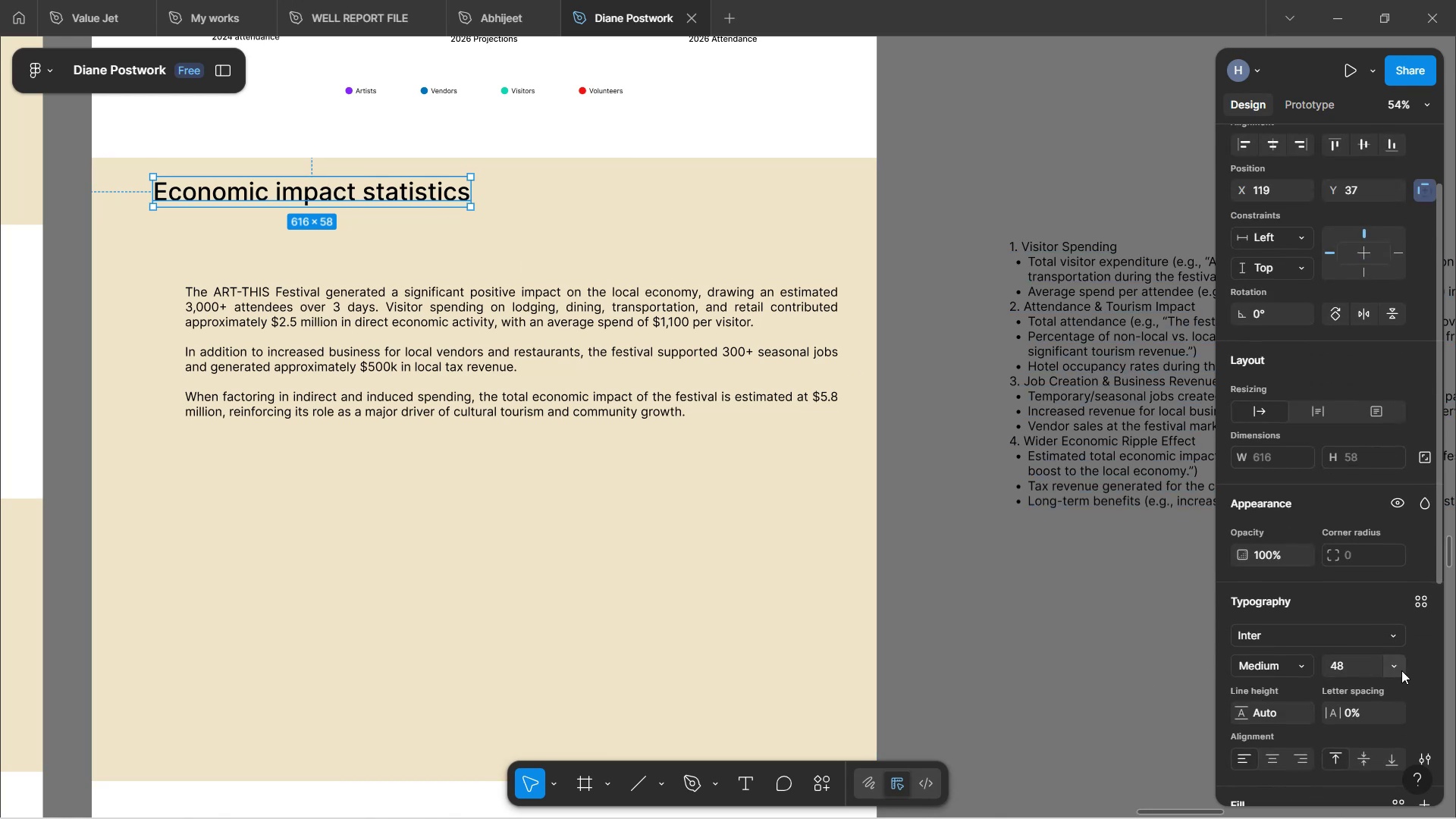 
left_click([1396, 666])
 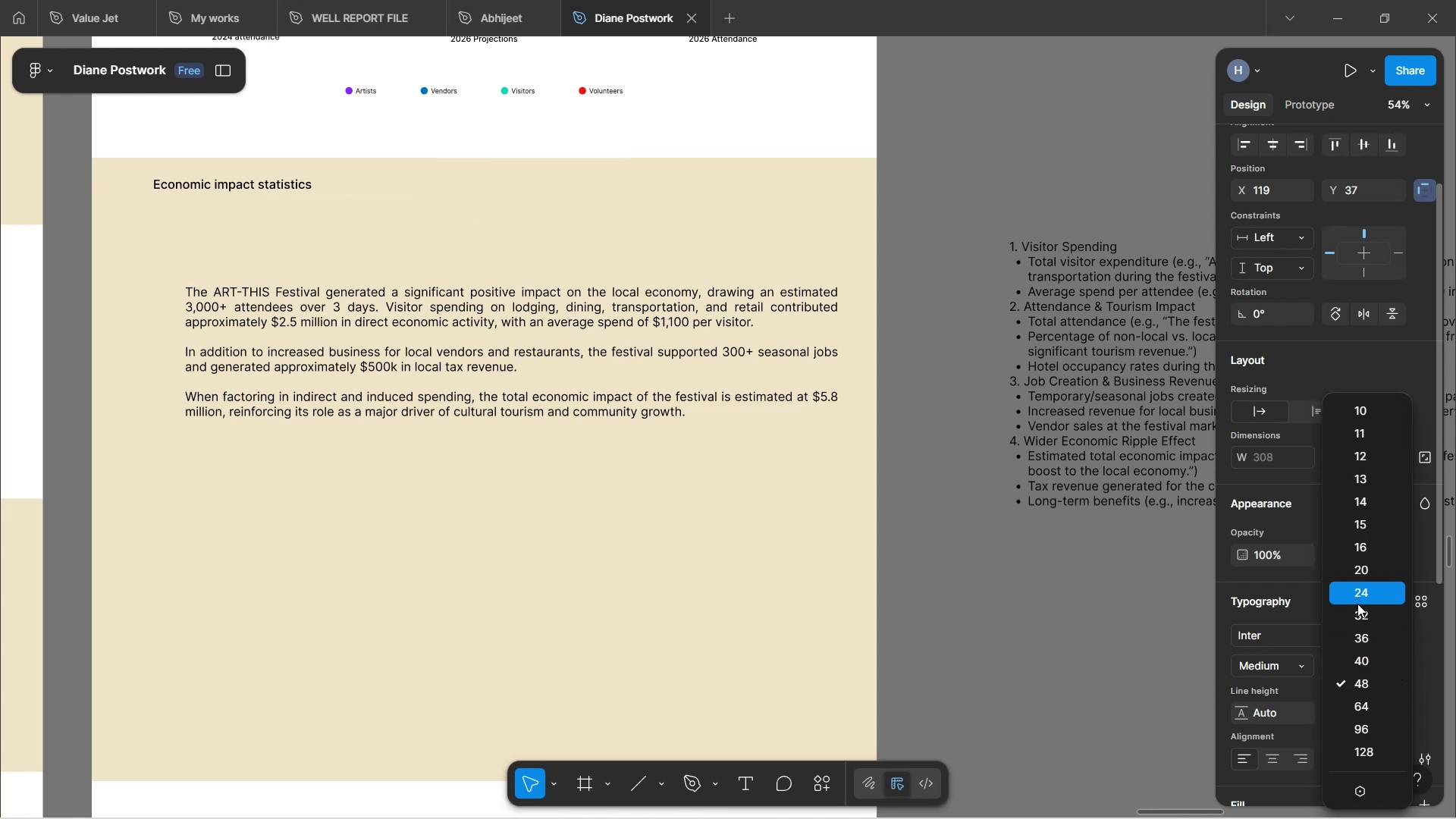 
left_click([1362, 609])
 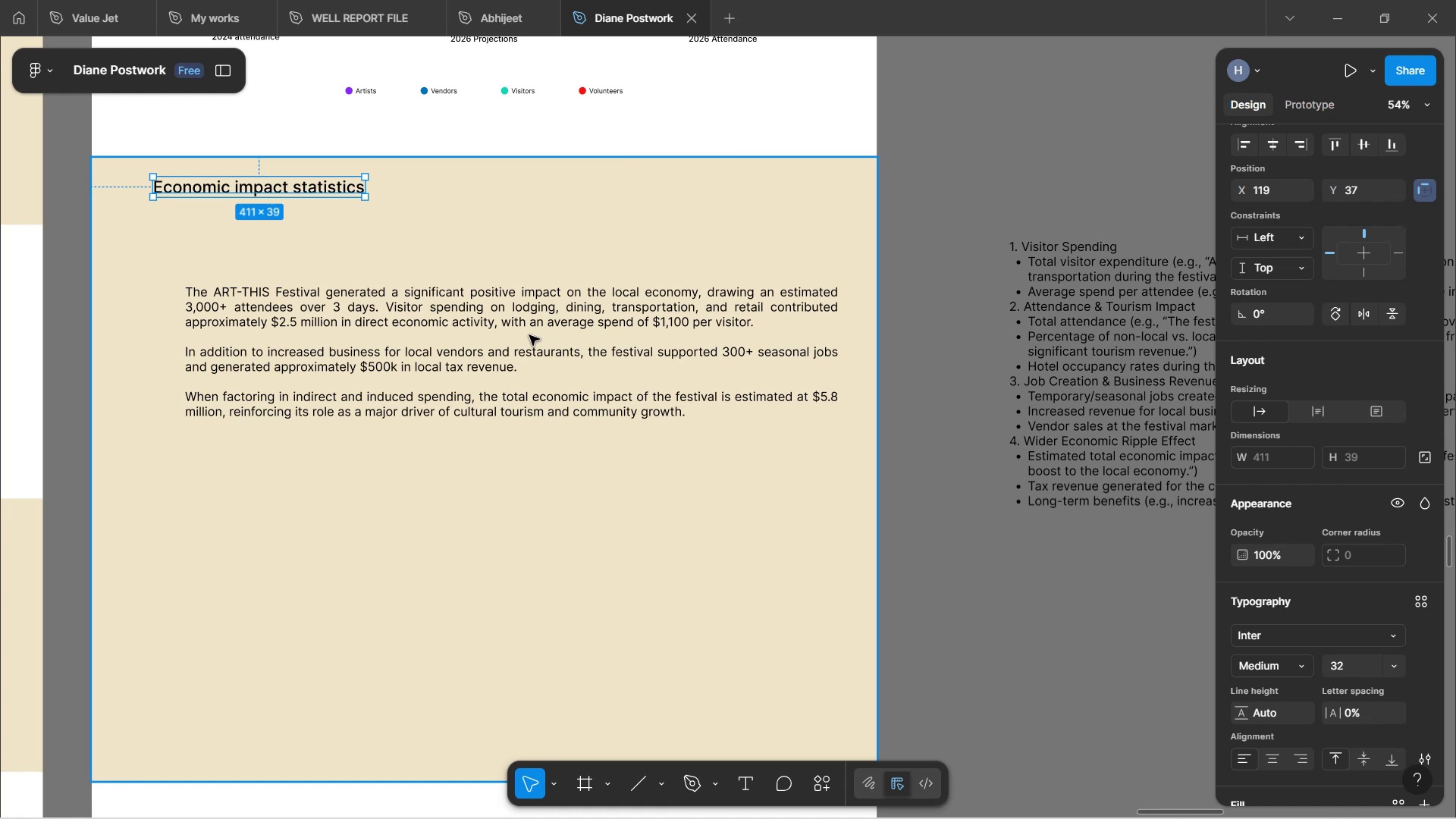 
wait(94.25)
 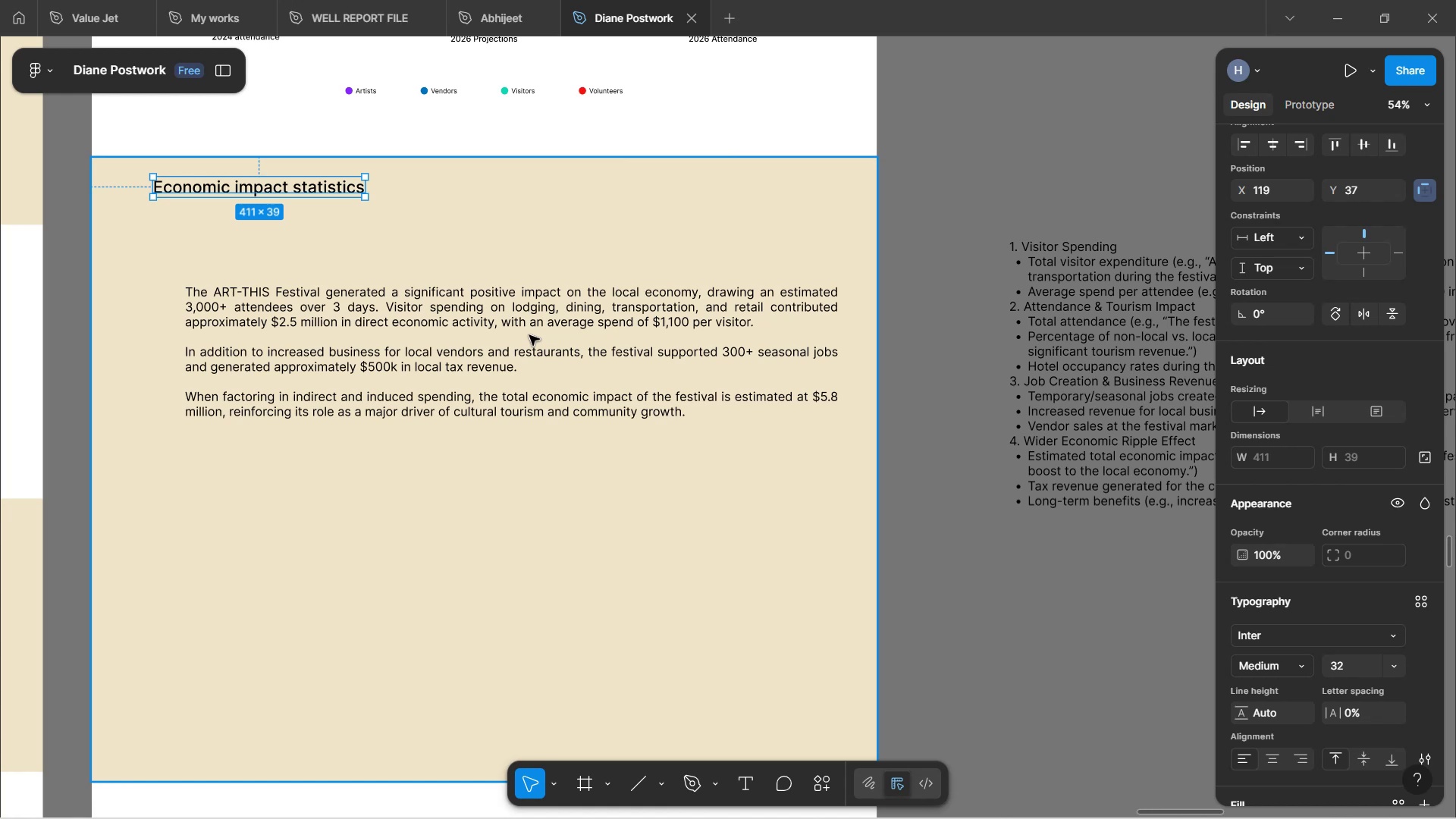 
scroll: coordinate [388, 350], scroll_direction: up, amount: 3.0
 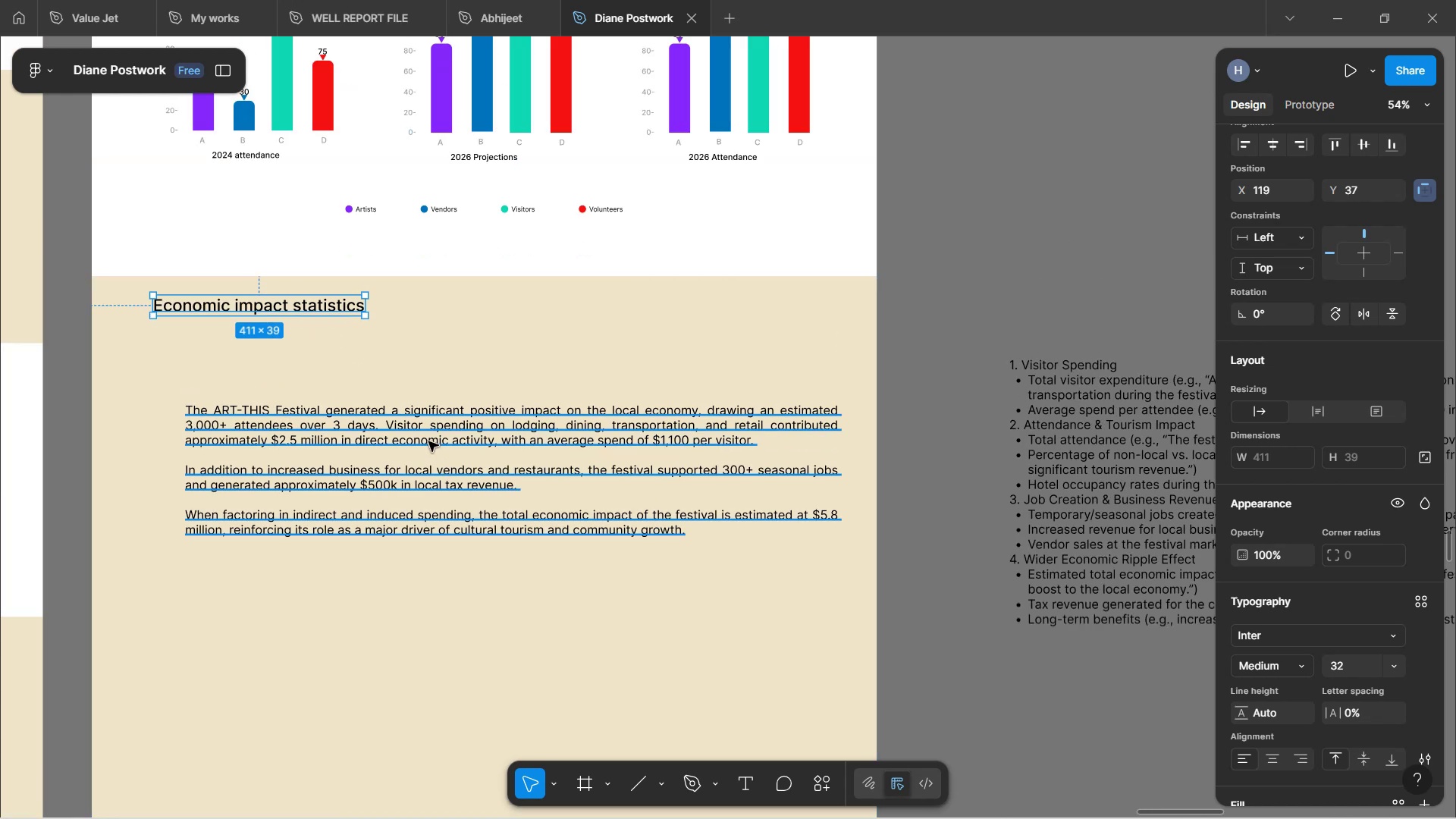 
left_click_drag(start_coordinate=[425, 431], to_coordinate=[390, 391])
 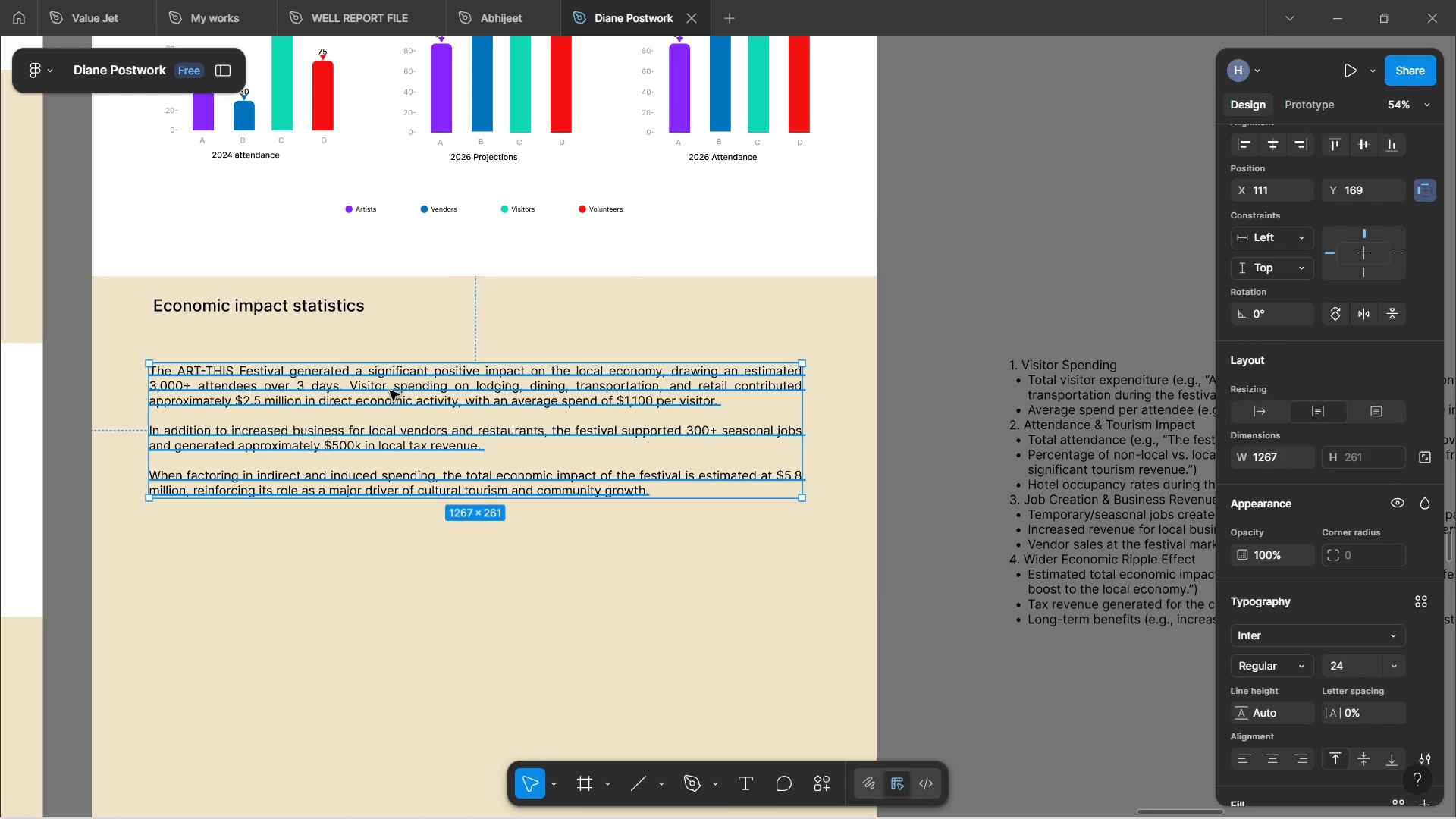 
wait(5.51)
 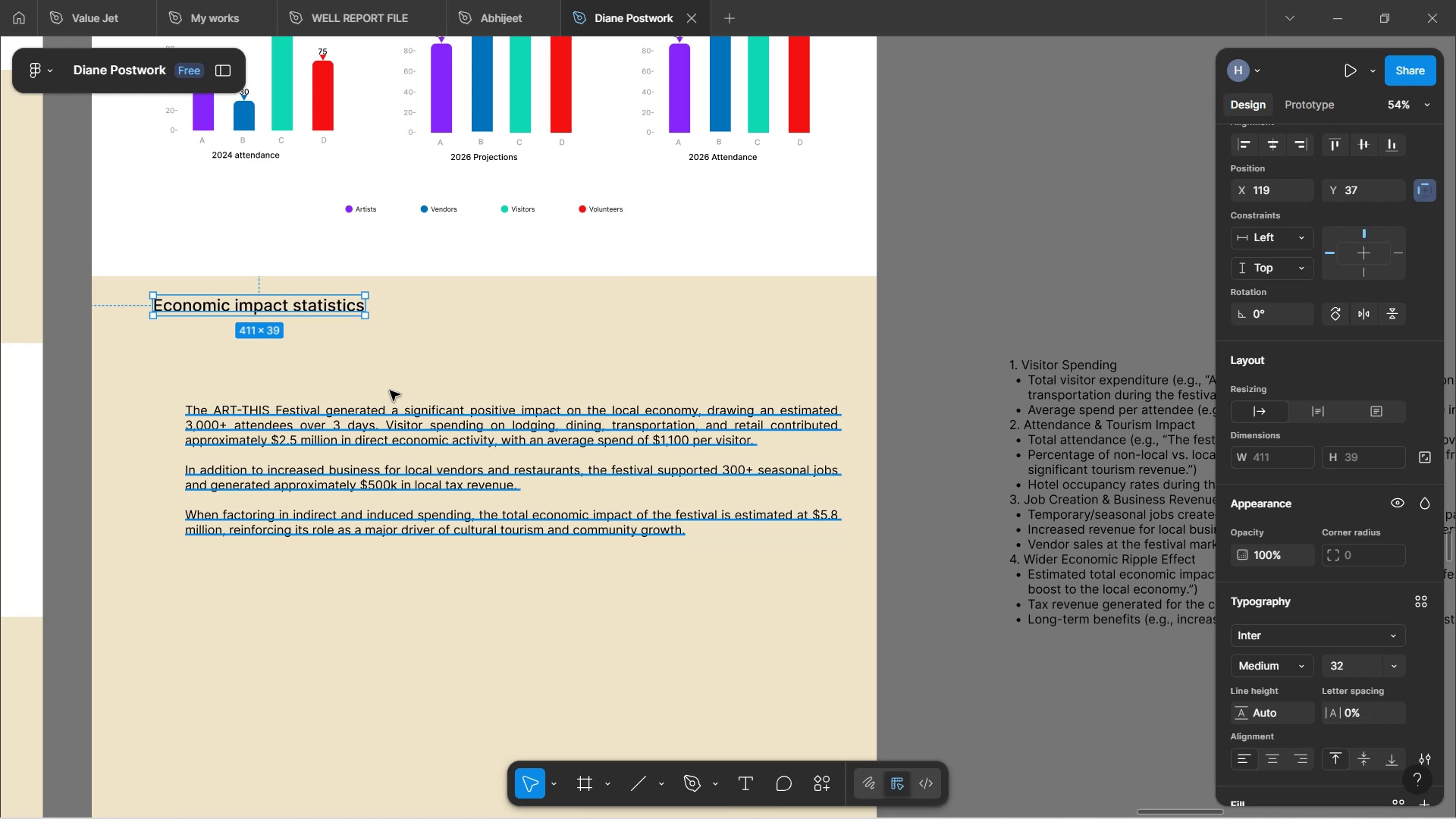 
left_click_drag(start_coordinate=[410, 427], to_coordinate=[353, 383])
 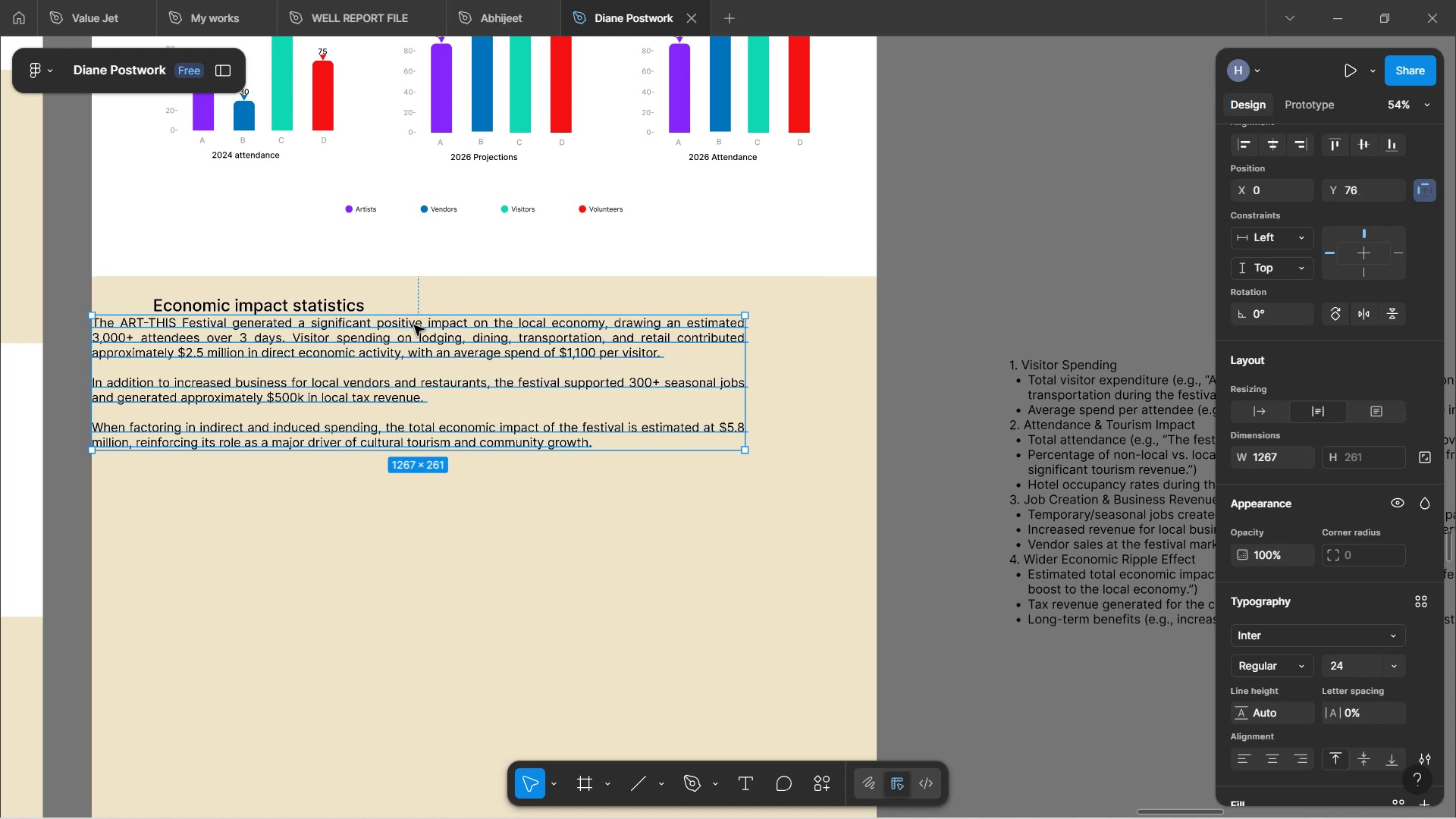 
wait(9.78)
 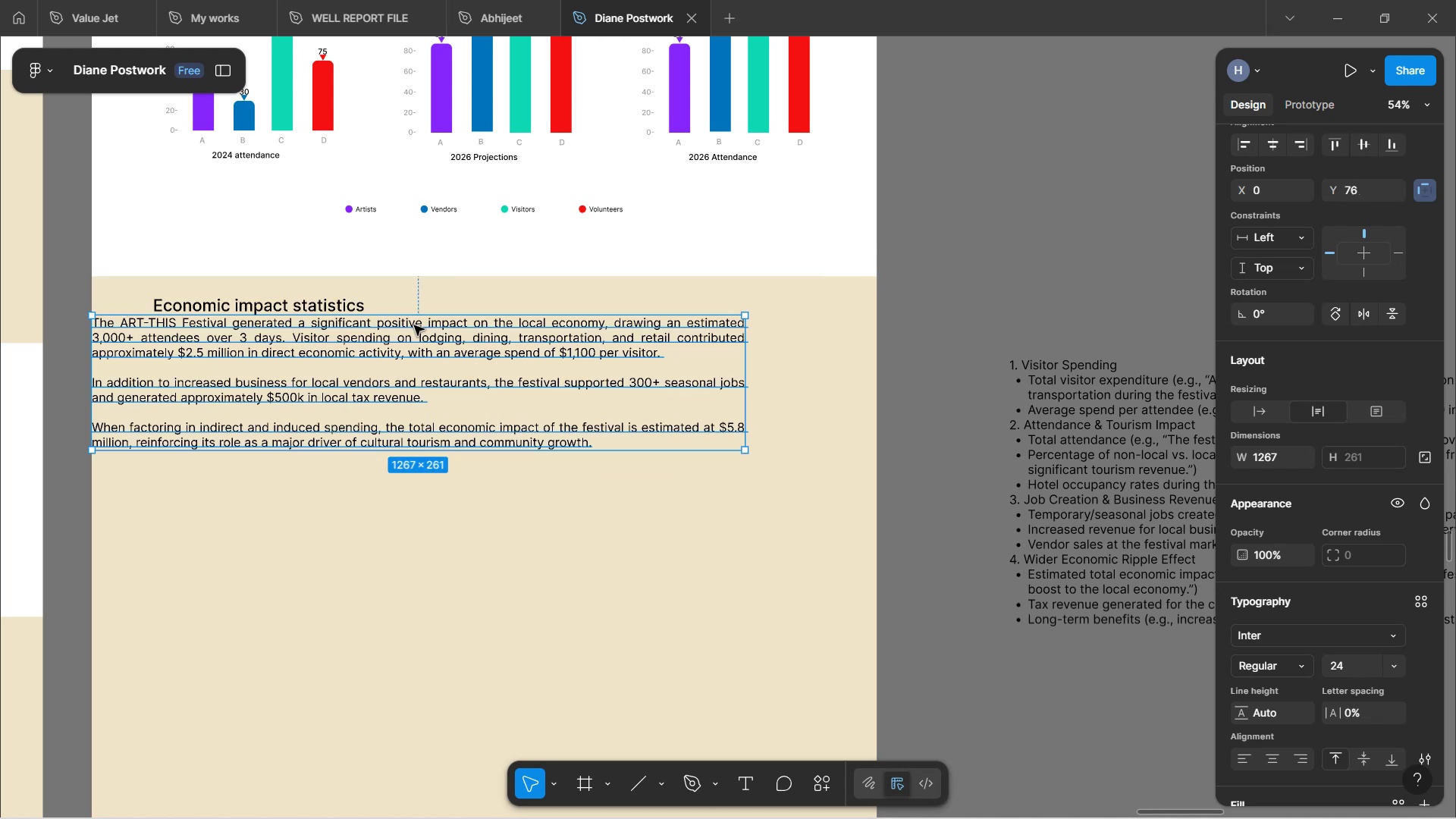 
left_click_drag(start_coordinate=[347, 337], to_coordinate=[408, 369])
 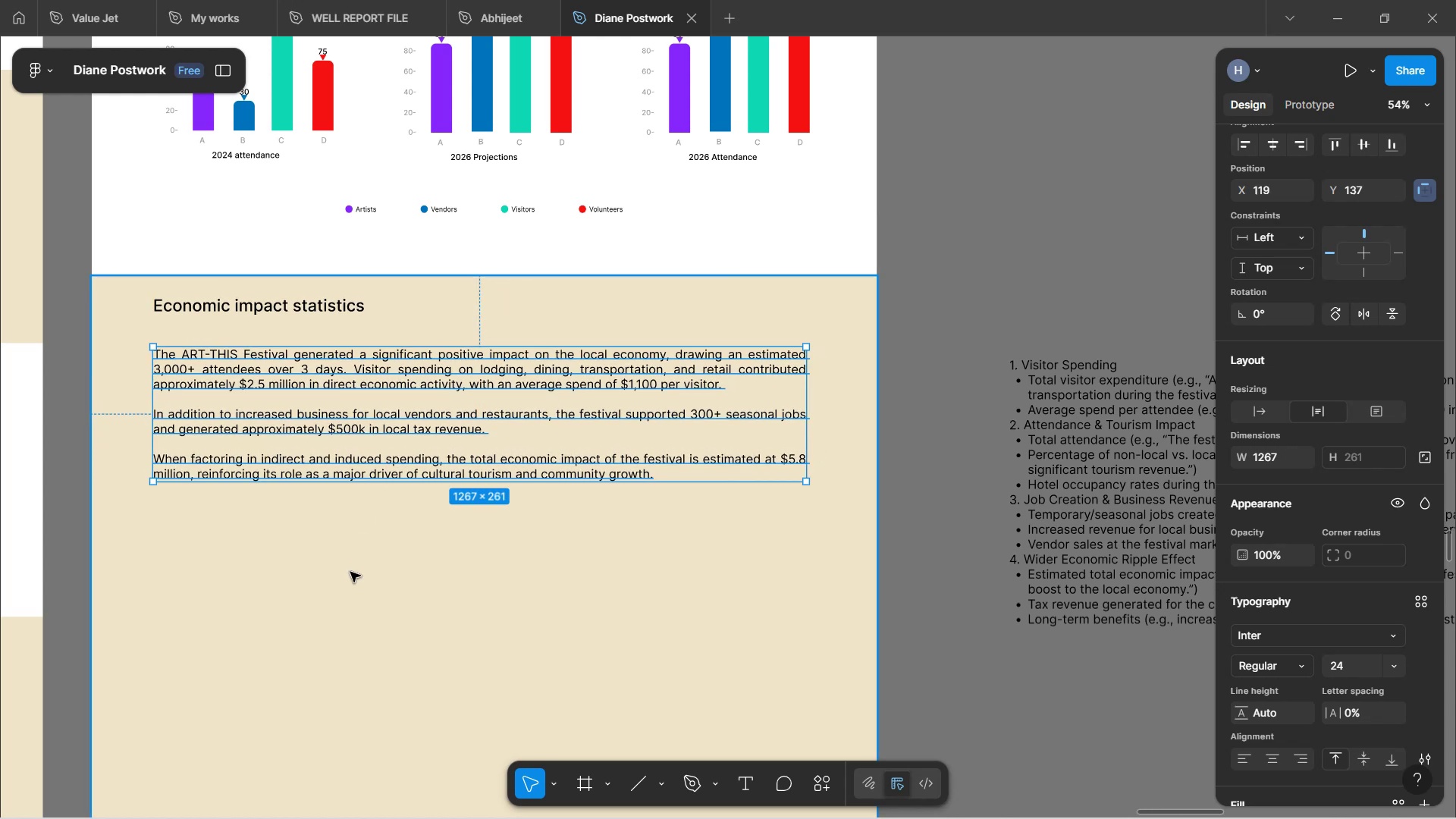 
left_click([347, 576])
 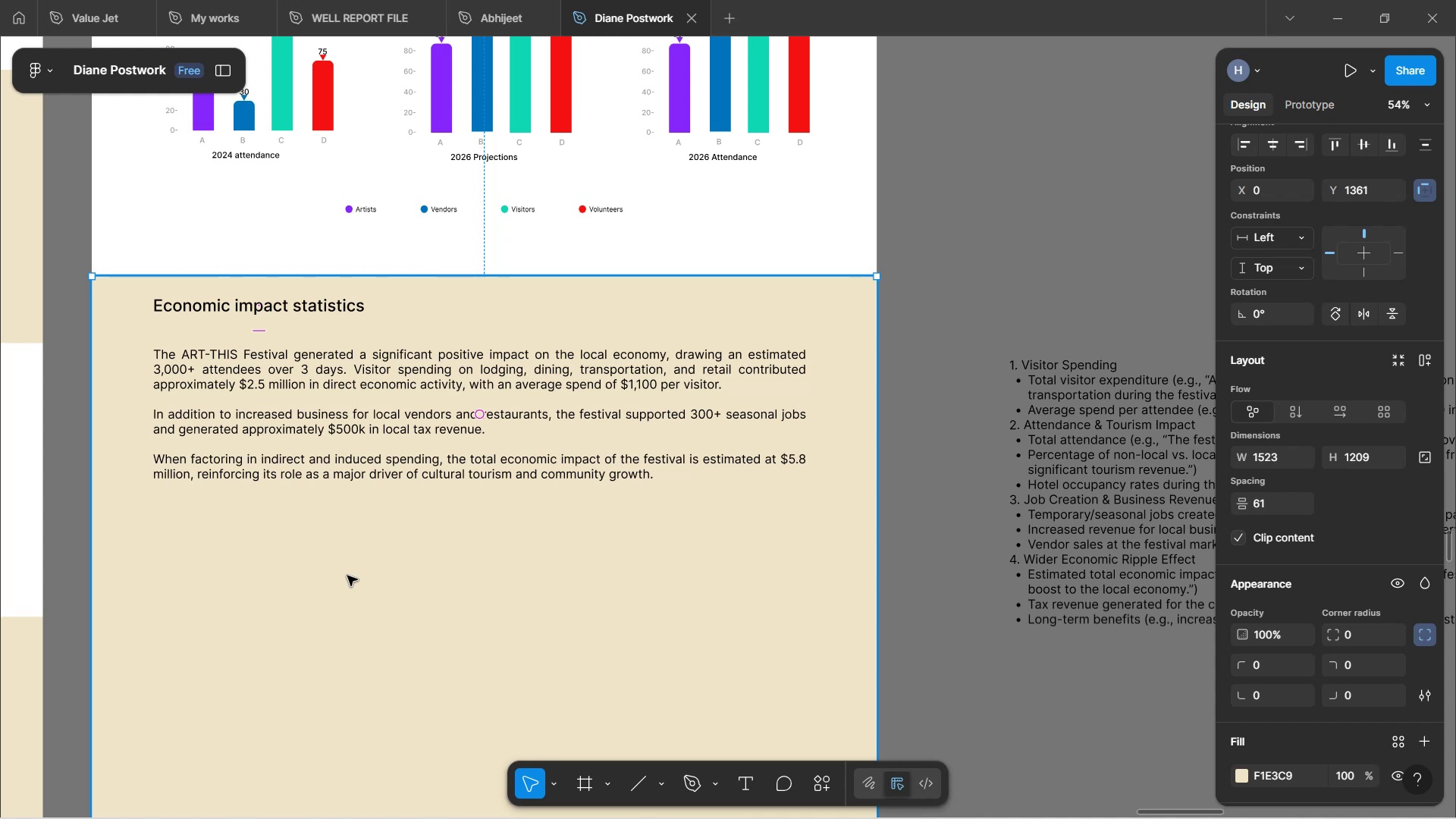 
wait(115.82)
 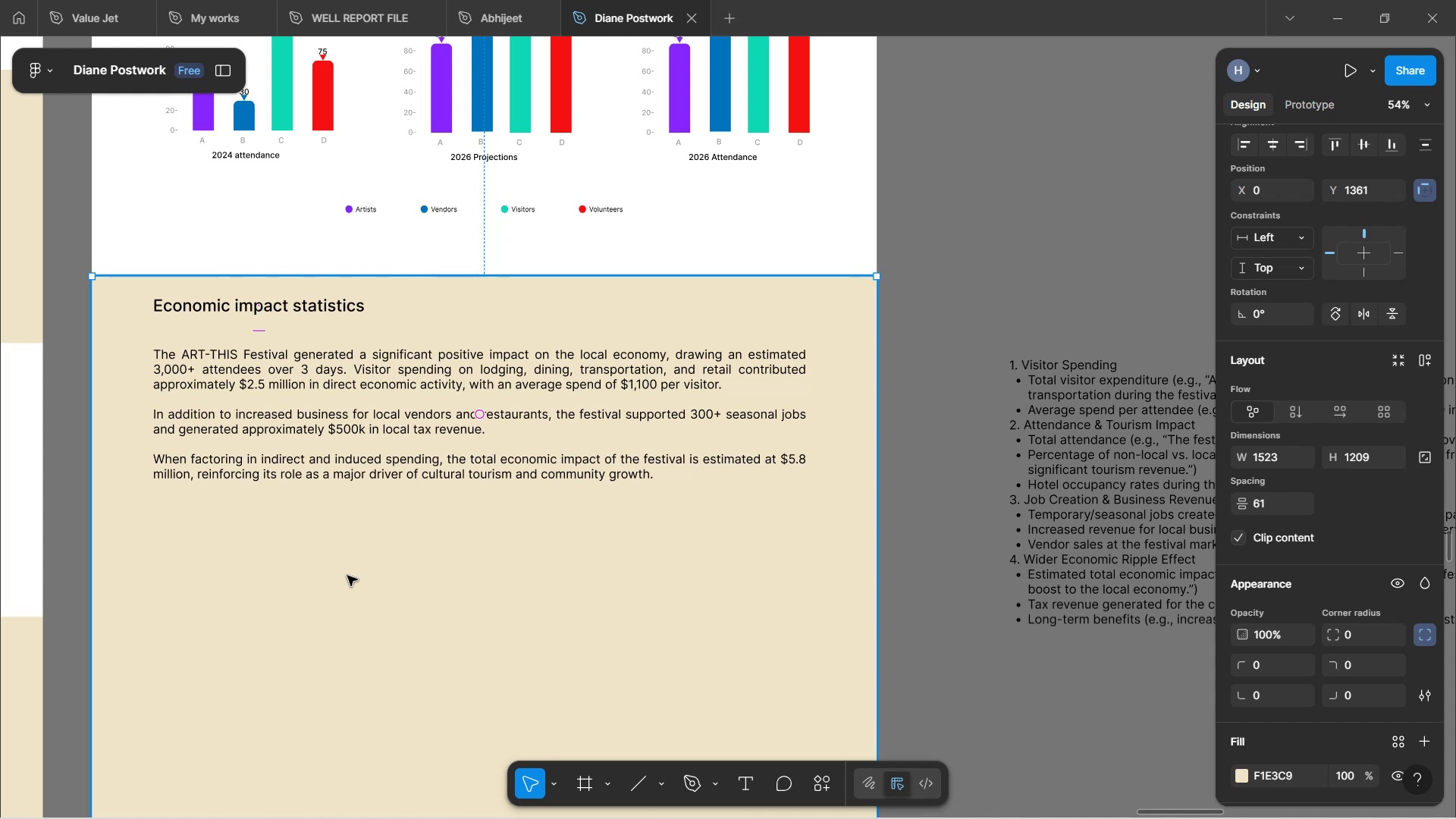 
scroll: coordinate [482, 447], scroll_direction: up, amount: 3.0
 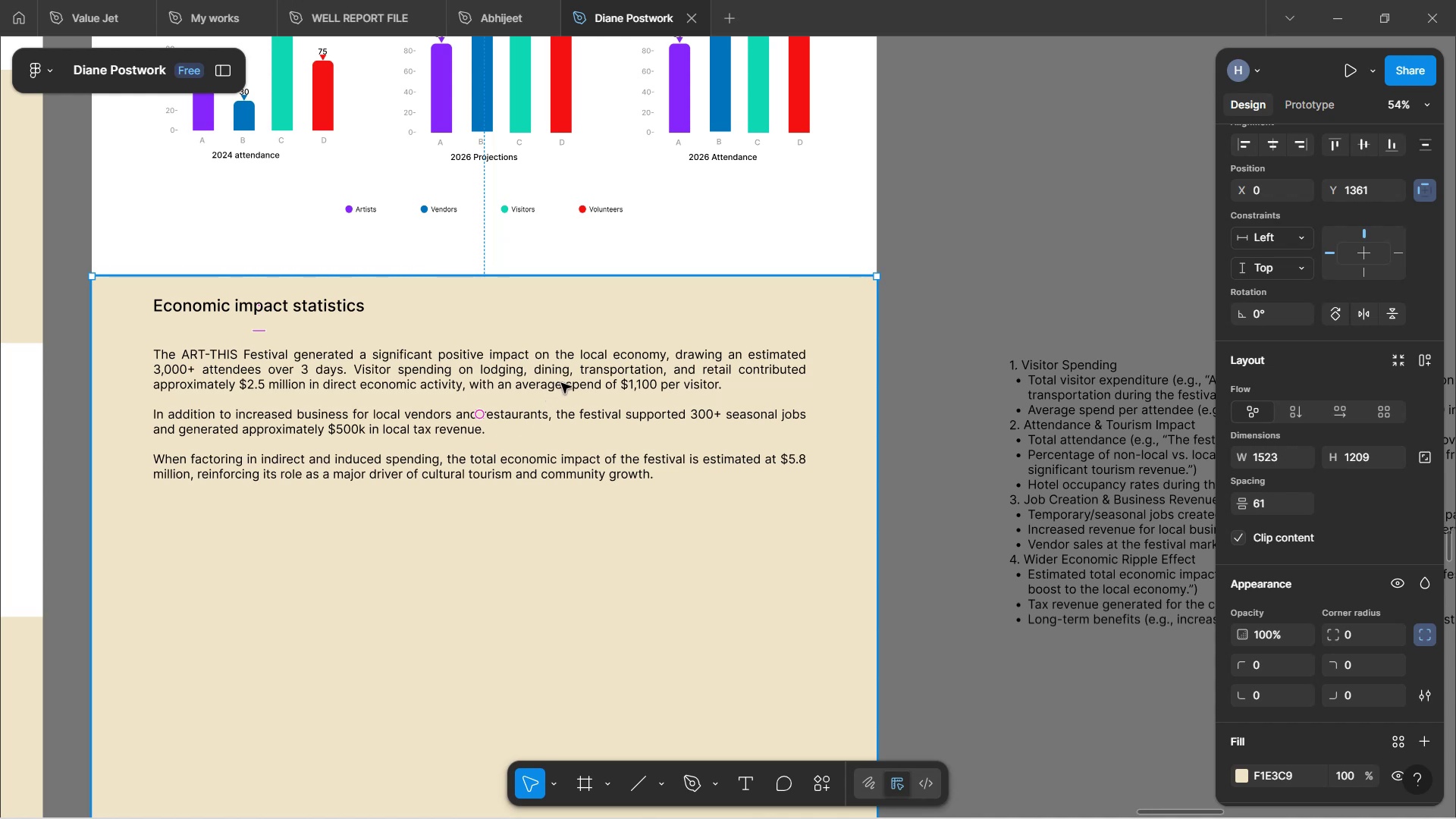 
wait(8.07)
 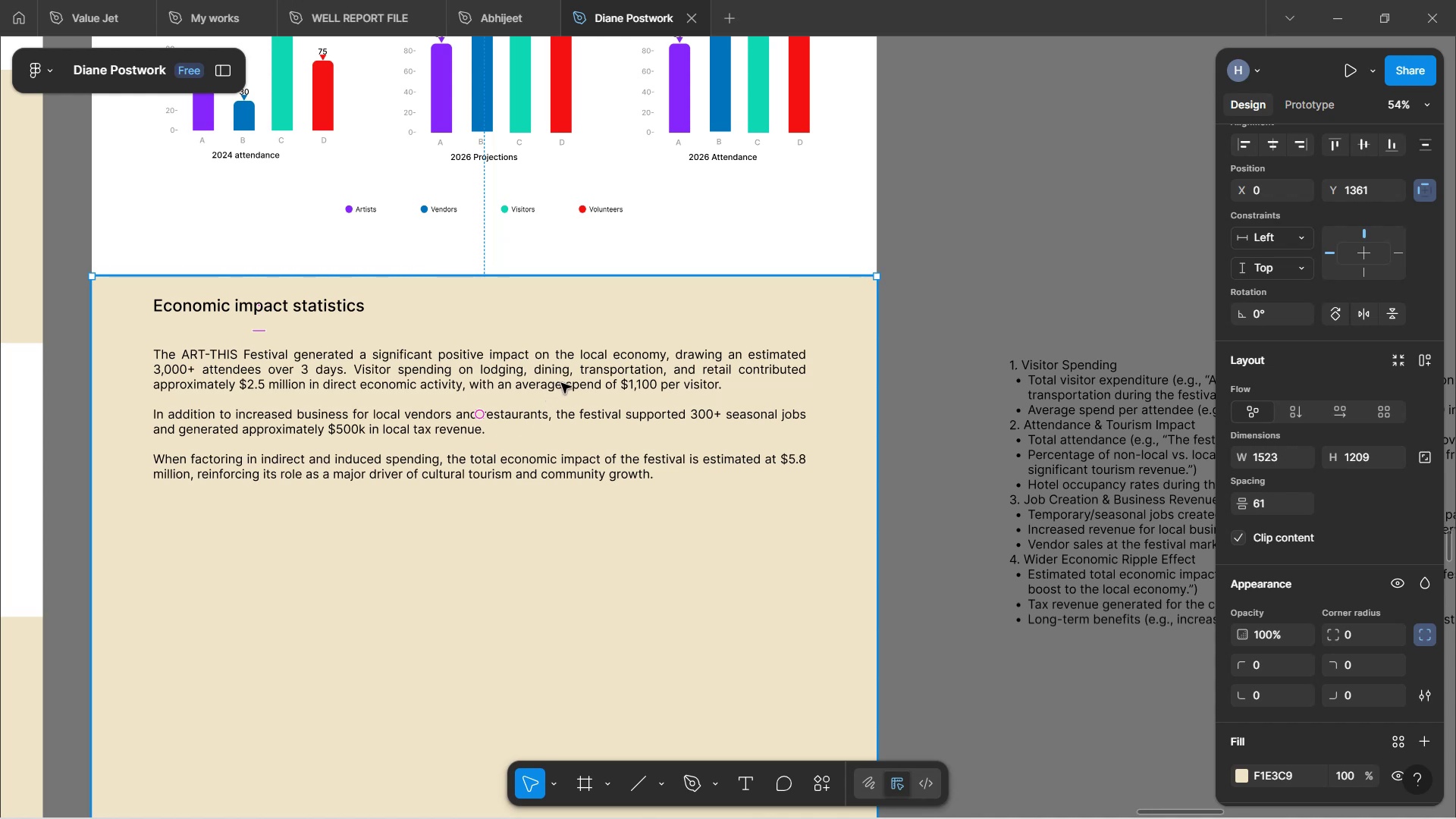 
scroll: coordinate [578, 326], scroll_direction: down, amount: 4.0
 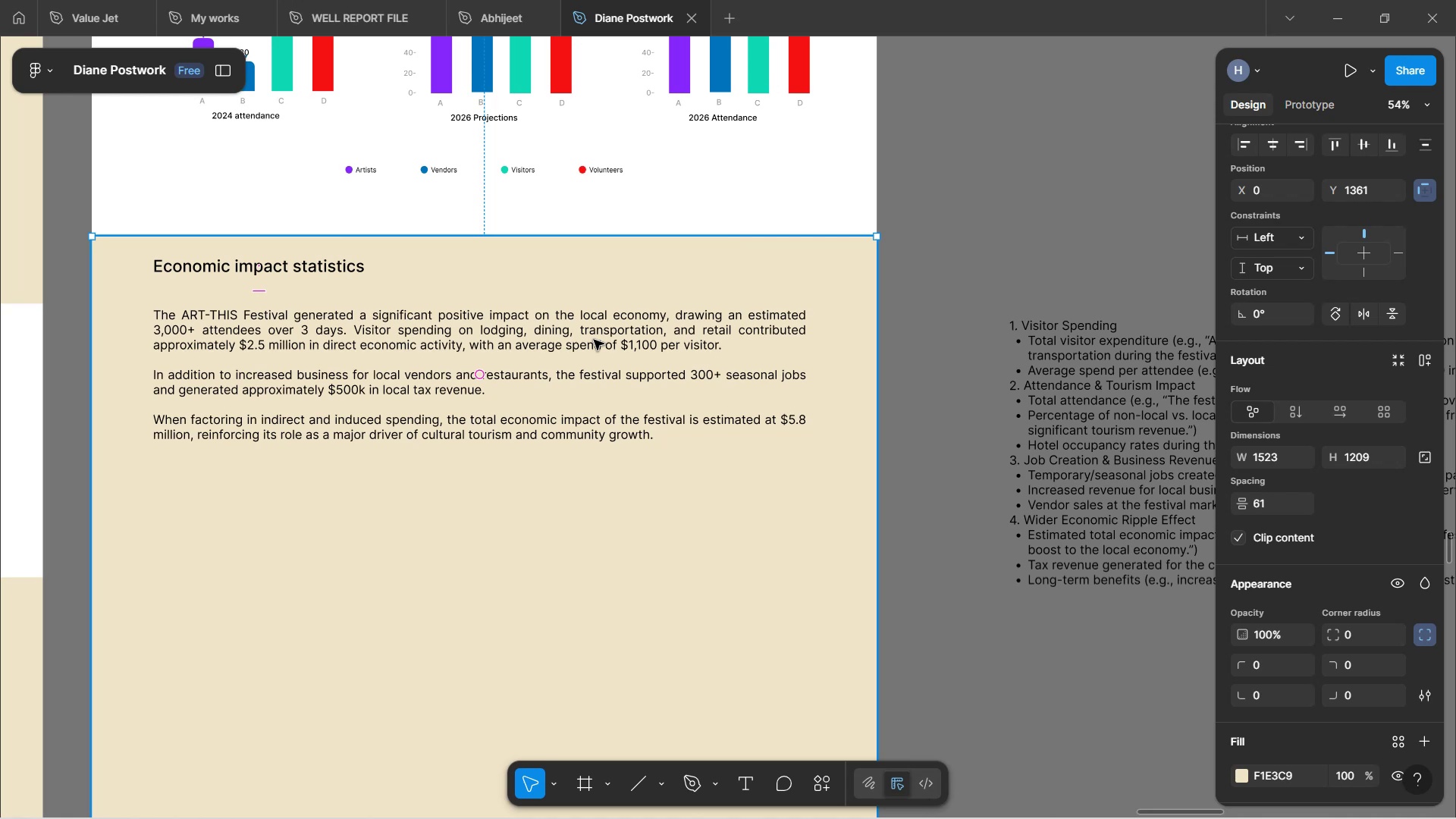 
scroll: coordinate [594, 343], scroll_direction: up, amount: 5.0
 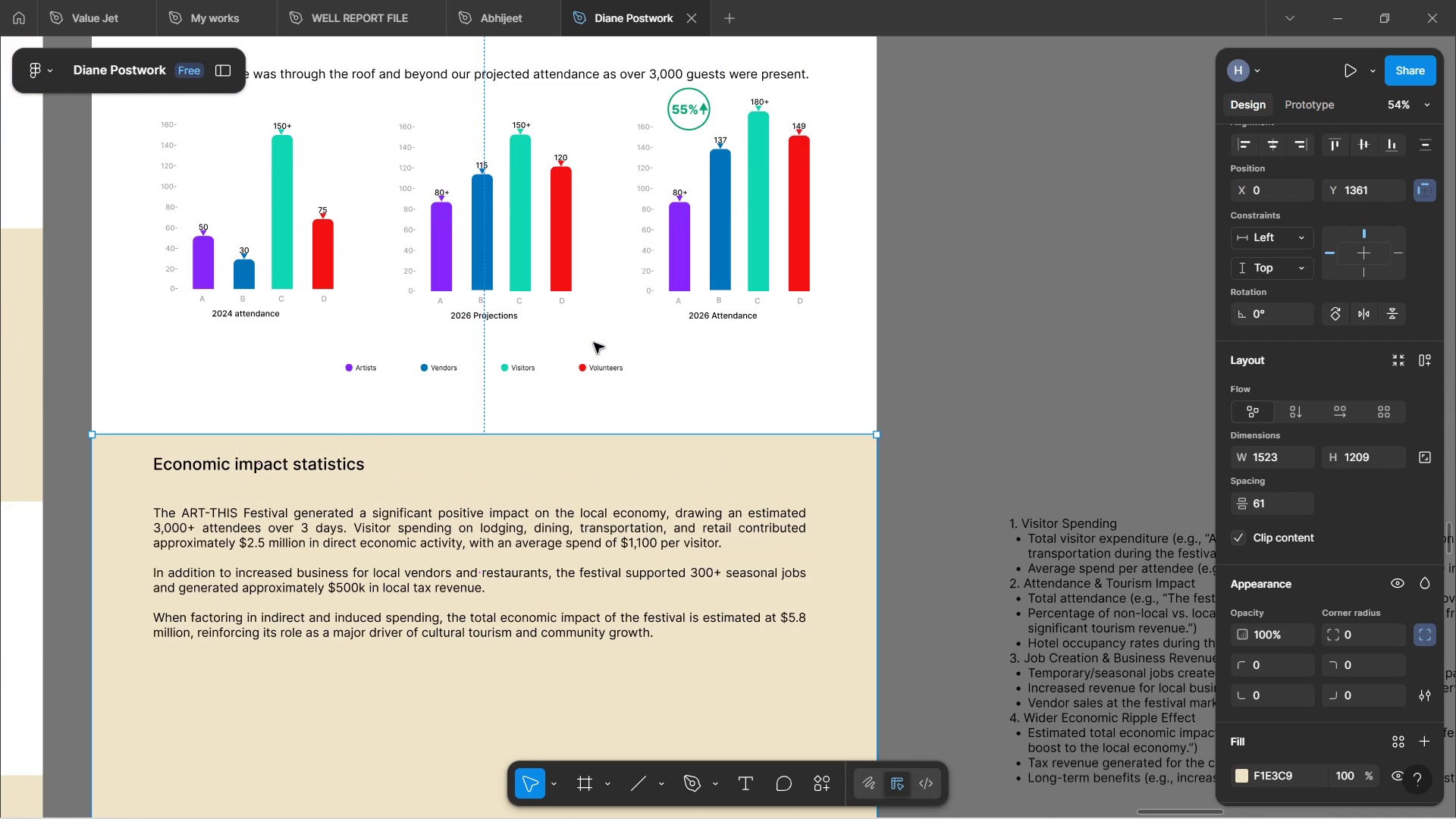 
scroll: coordinate [594, 343], scroll_direction: down, amount: 8.0
 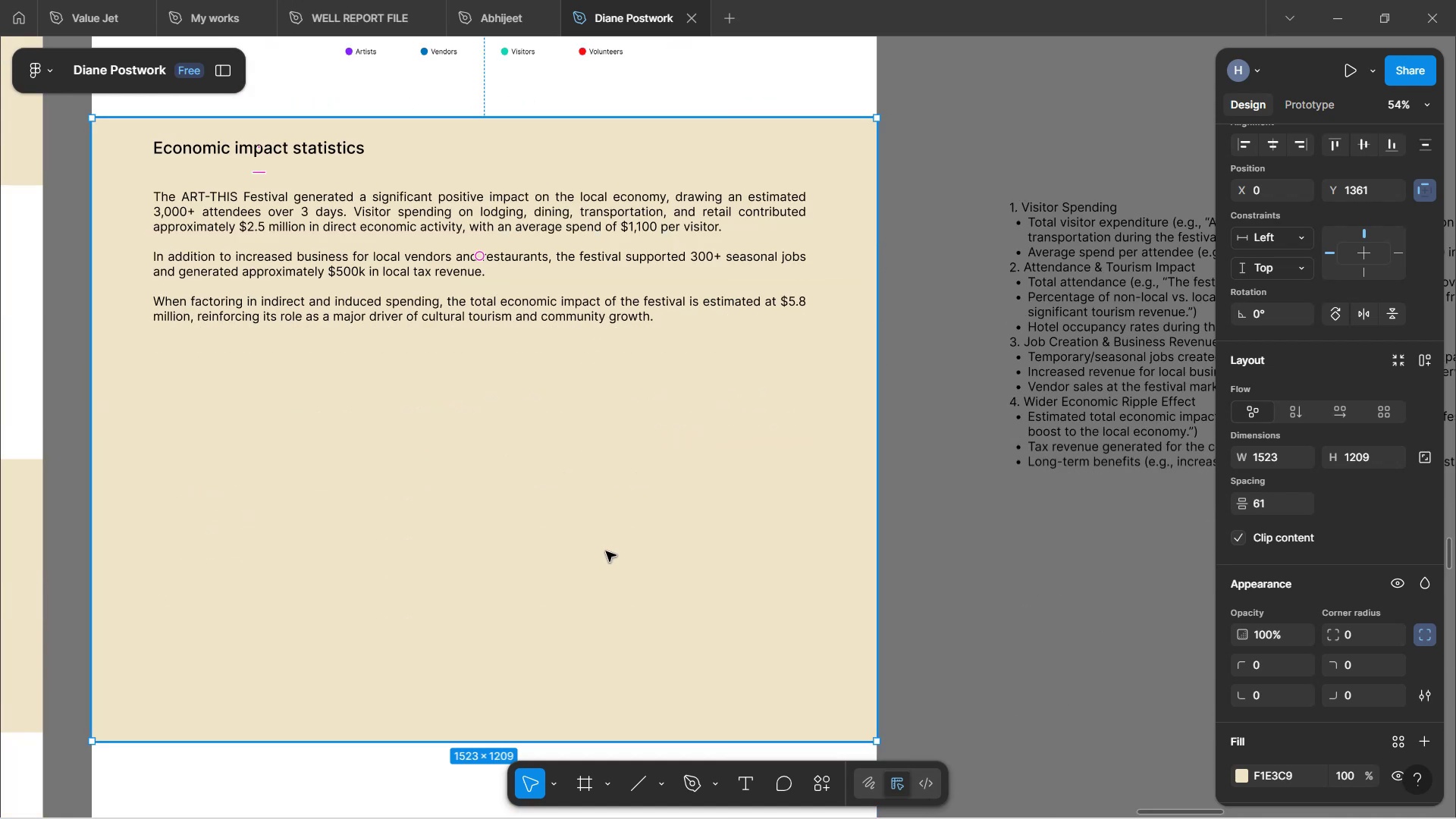 
scroll: coordinate [617, 499], scroll_direction: up, amount: 2.0
 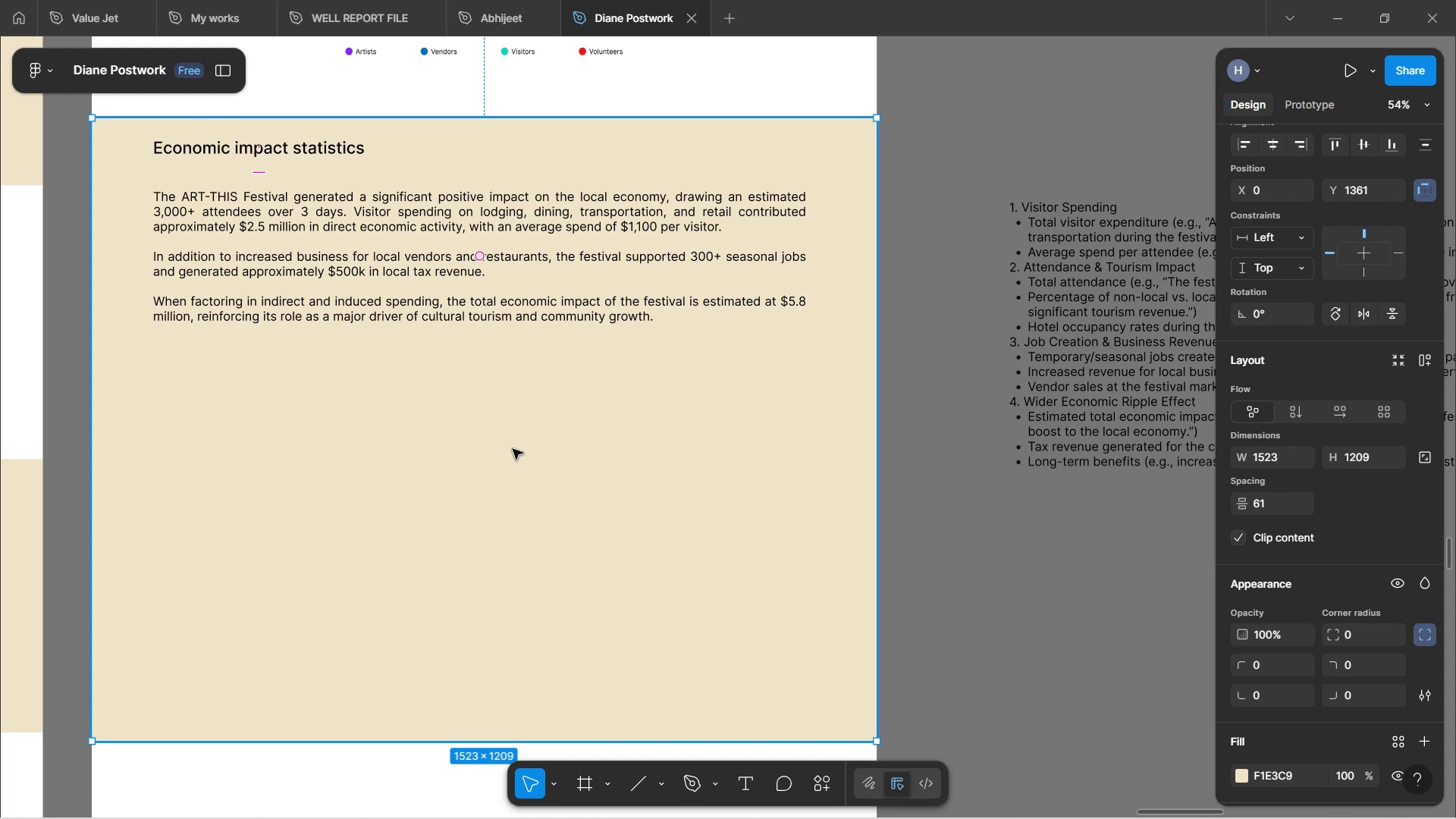 
left_click([984, 467])
 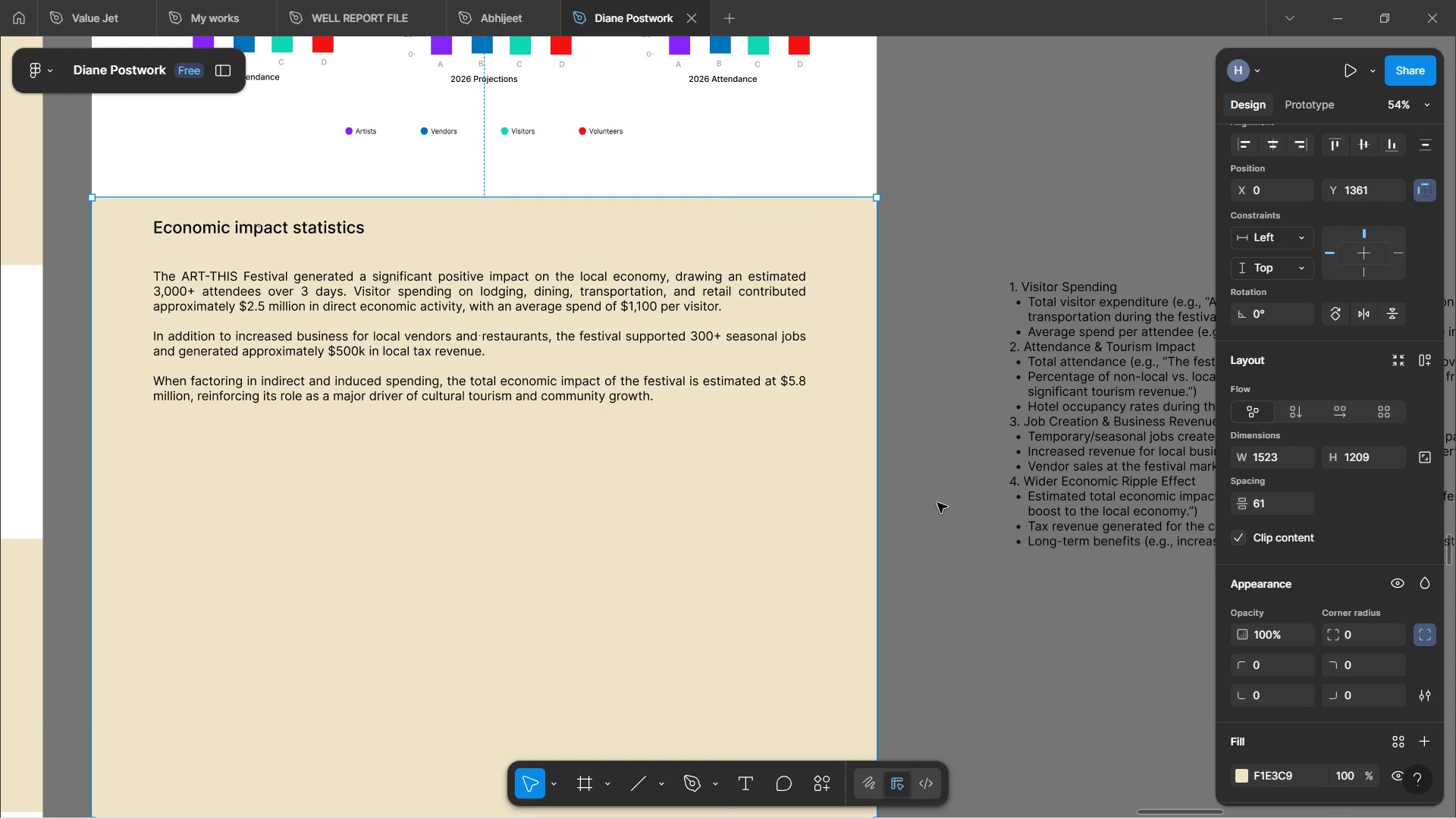 
hold_key(key=ShiftLeft, duration=1.73)
scroll: coordinate [857, 511], scroll_direction: up, amount: 10.0
 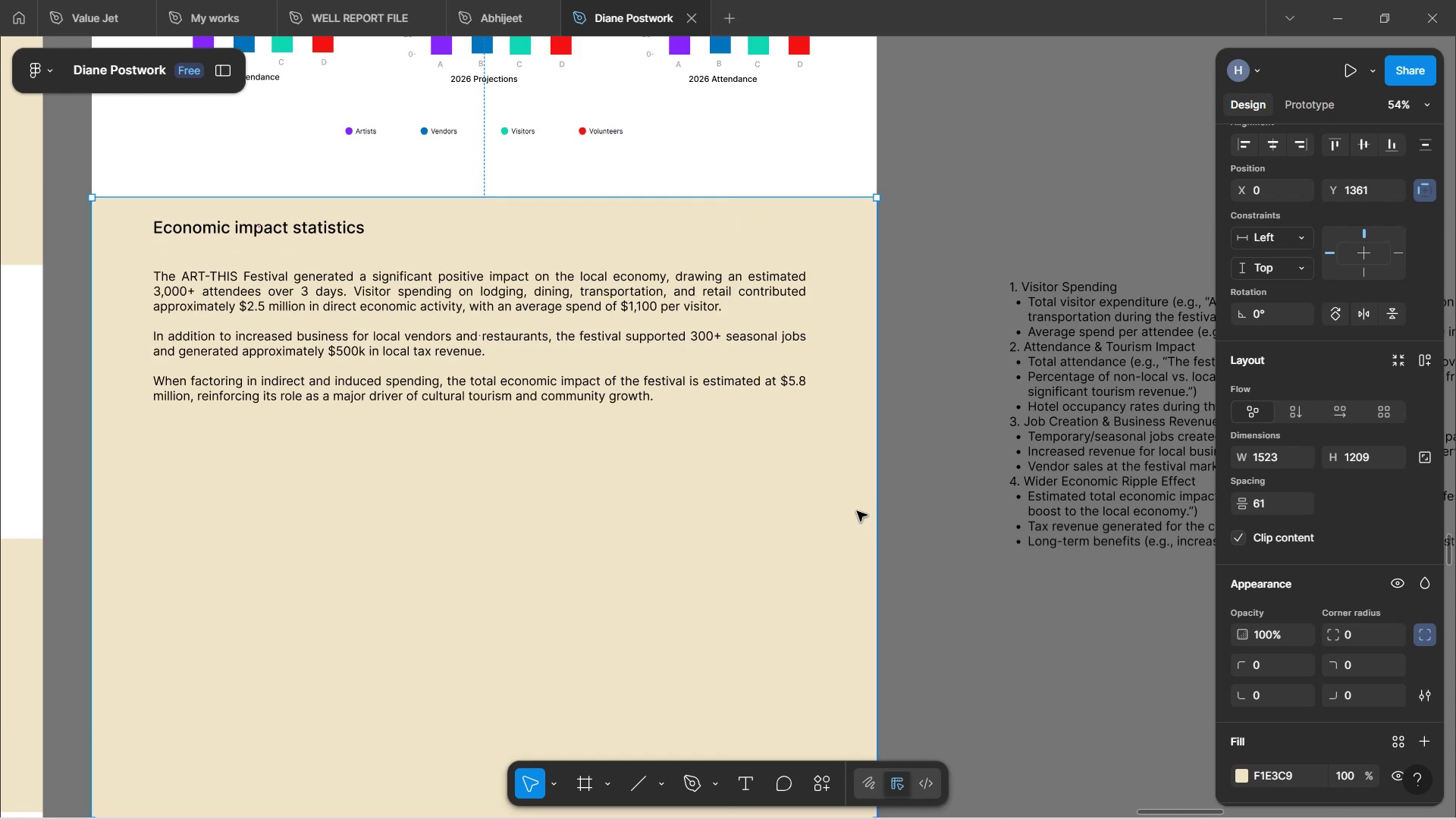 
hold_key(key=ShiftLeft, duration=1.54)
 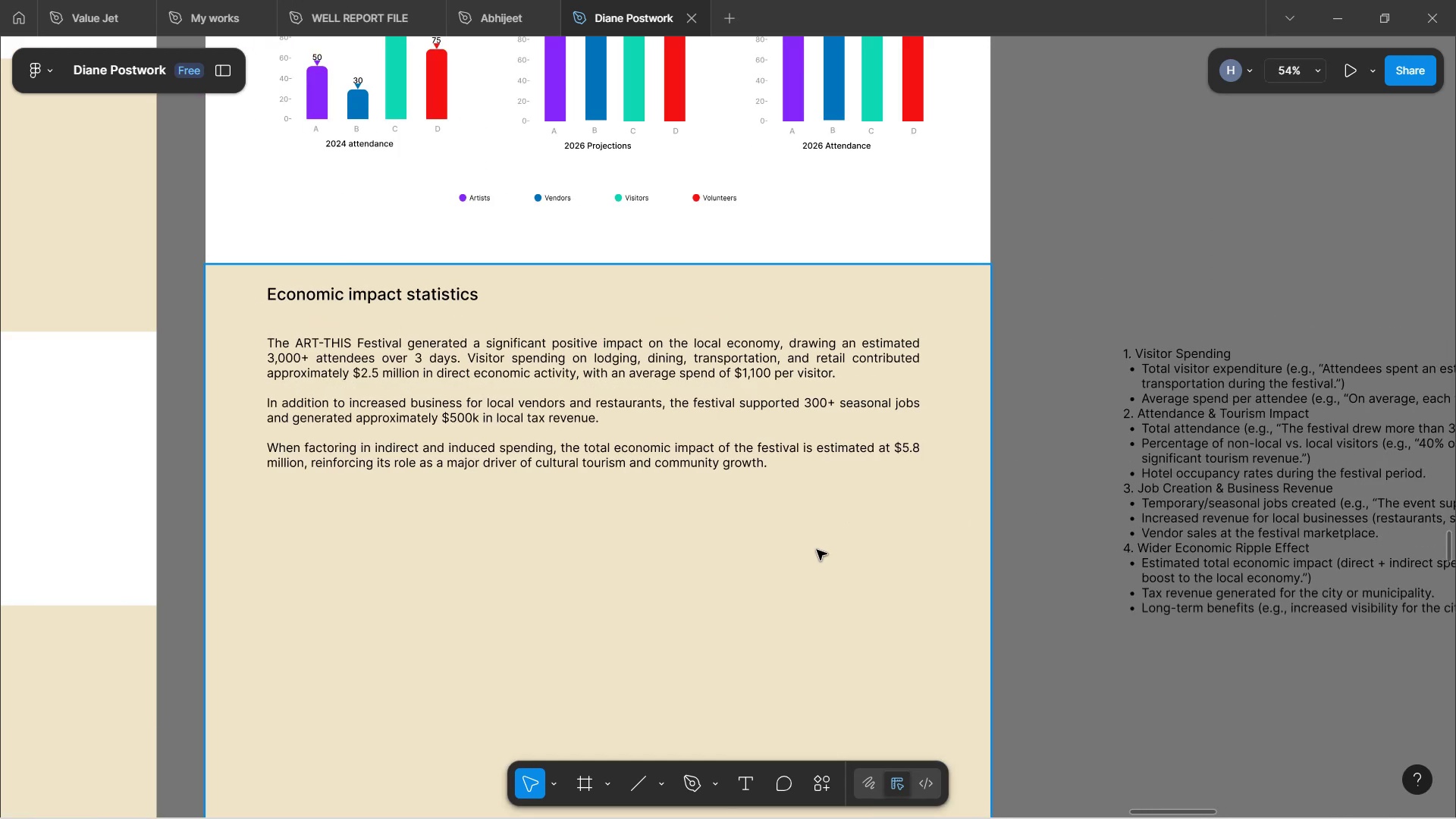 
hold_key(key=ShiftLeft, duration=1.55)
 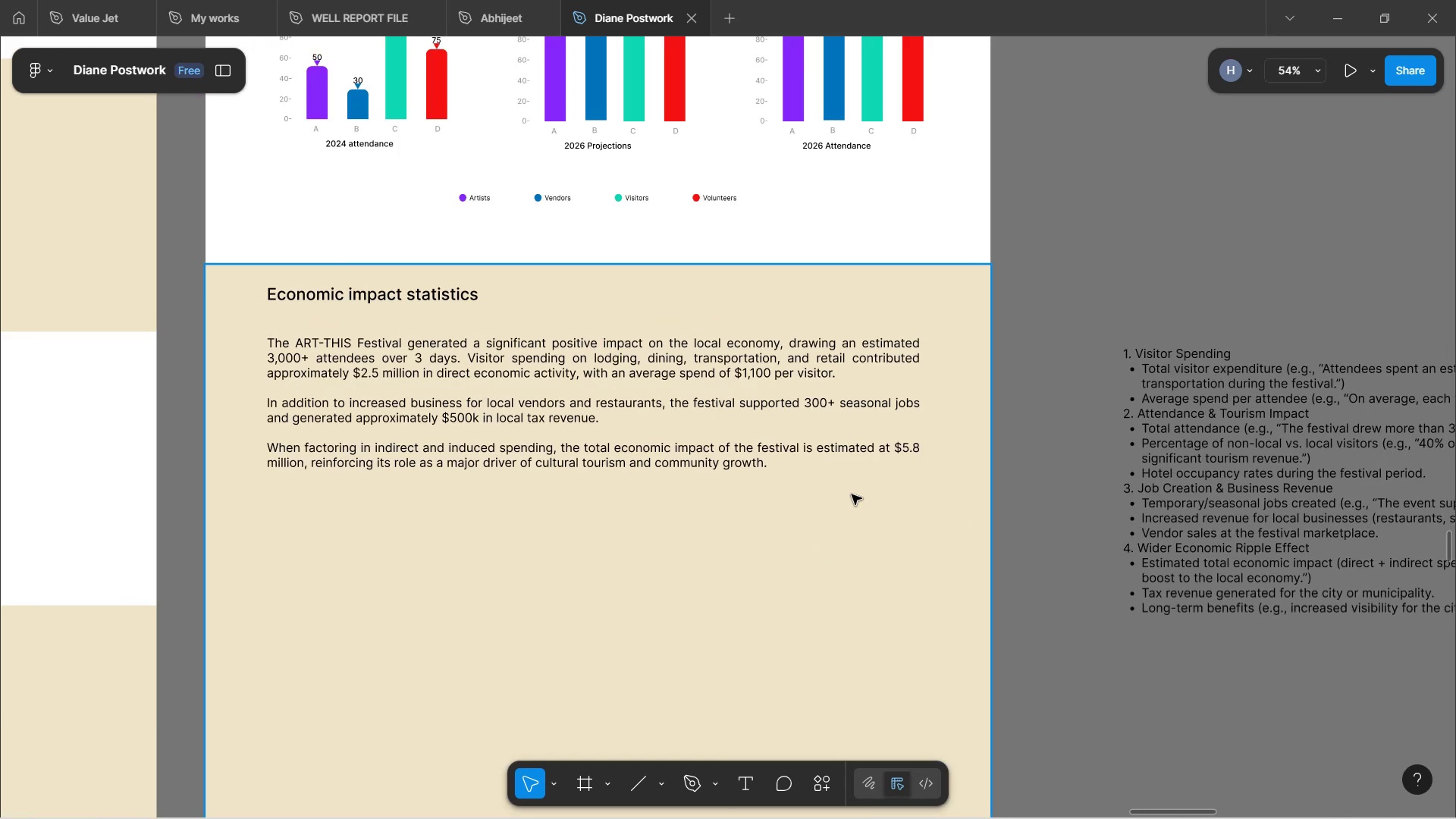 
hold_key(key=ShiftLeft, duration=2.0)
left_click([1095, 280])
 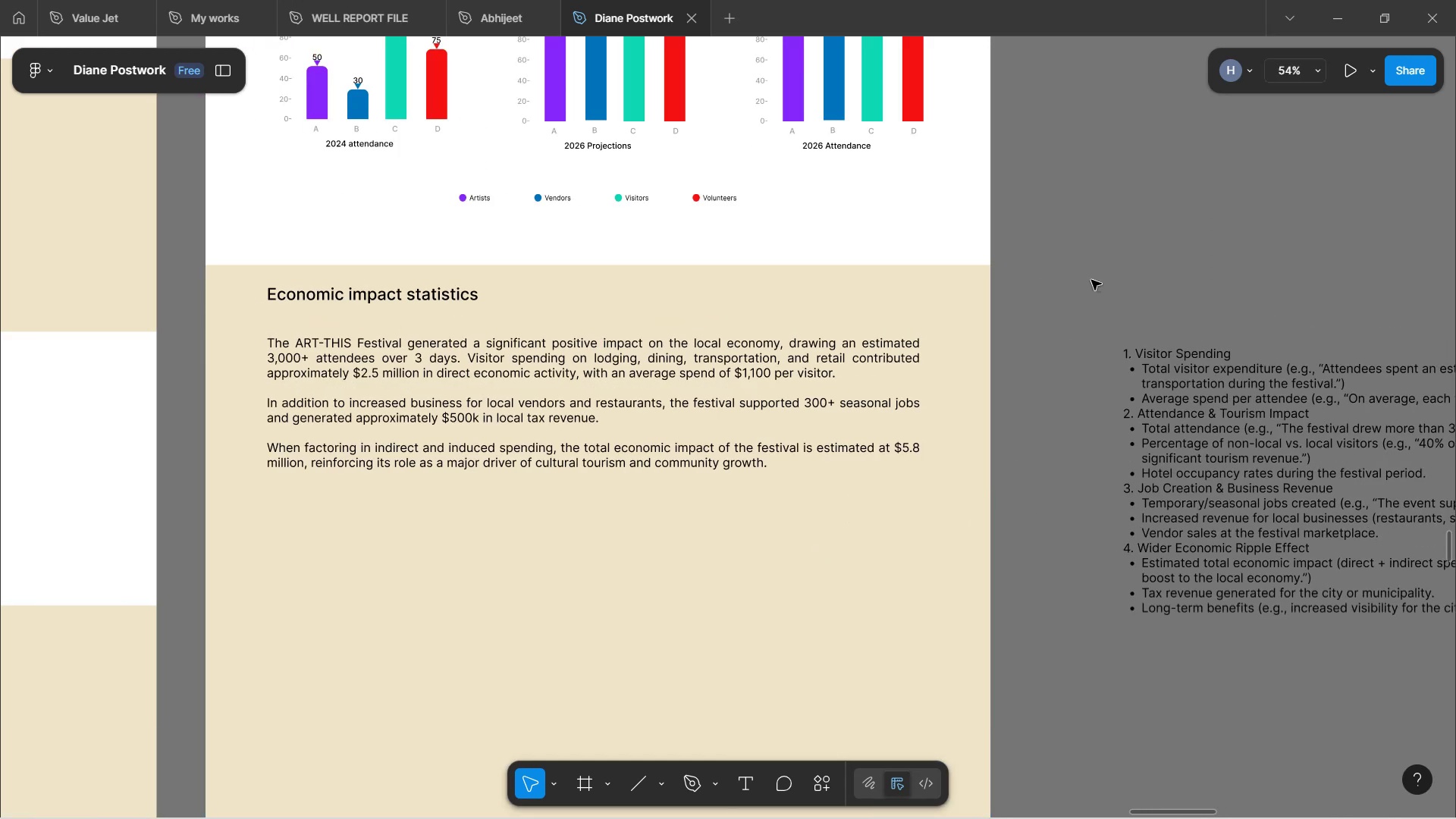 
hold_key(key=ShiftLeft, duration=1.26)
scroll: coordinate [1090, 280], scroll_direction: up, amount: 13.0
 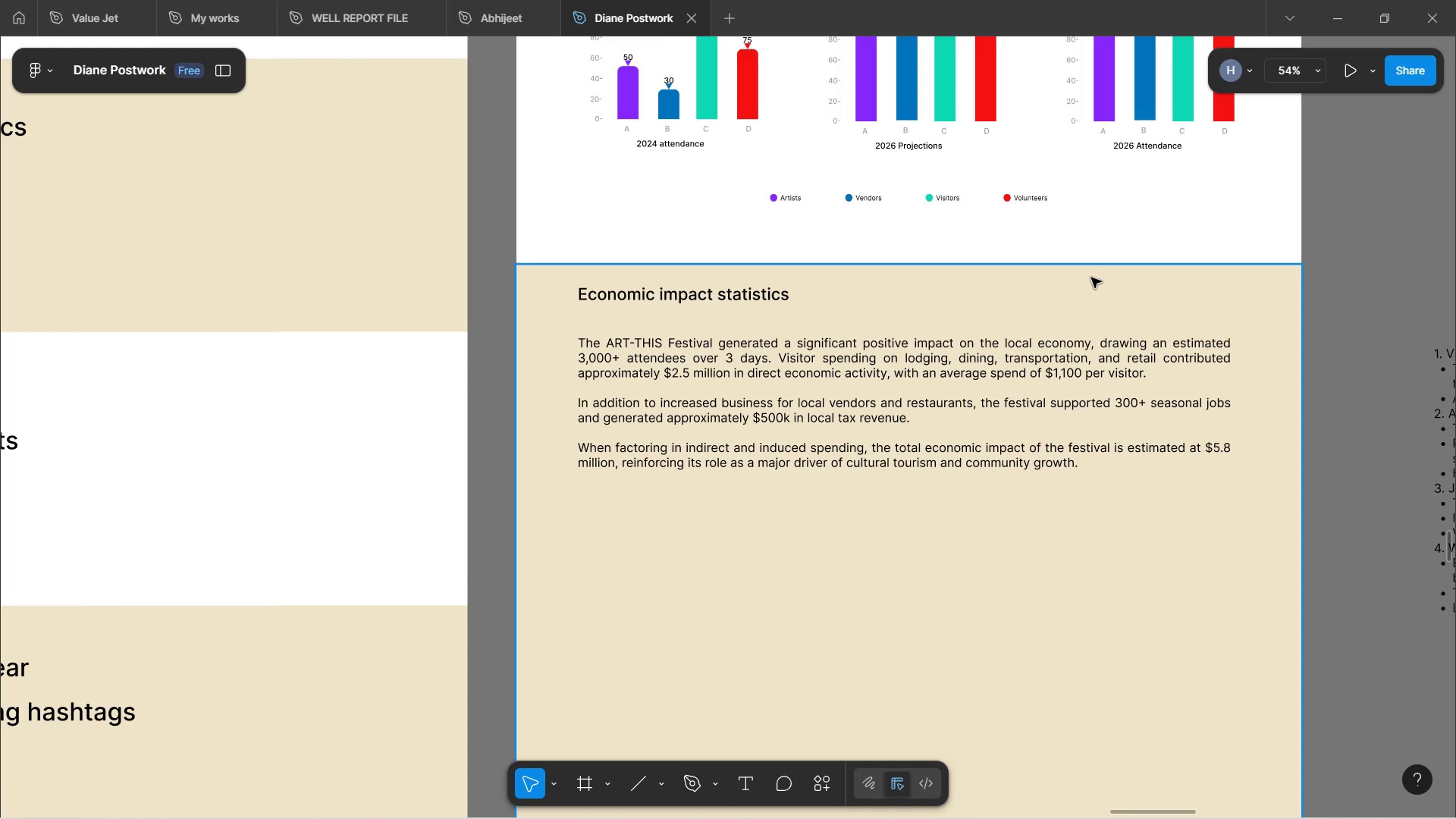 
hold_key(key=ShiftLeft, duration=1.7)
scroll: coordinate [1083, 281], scroll_direction: up, amount: 18.0
 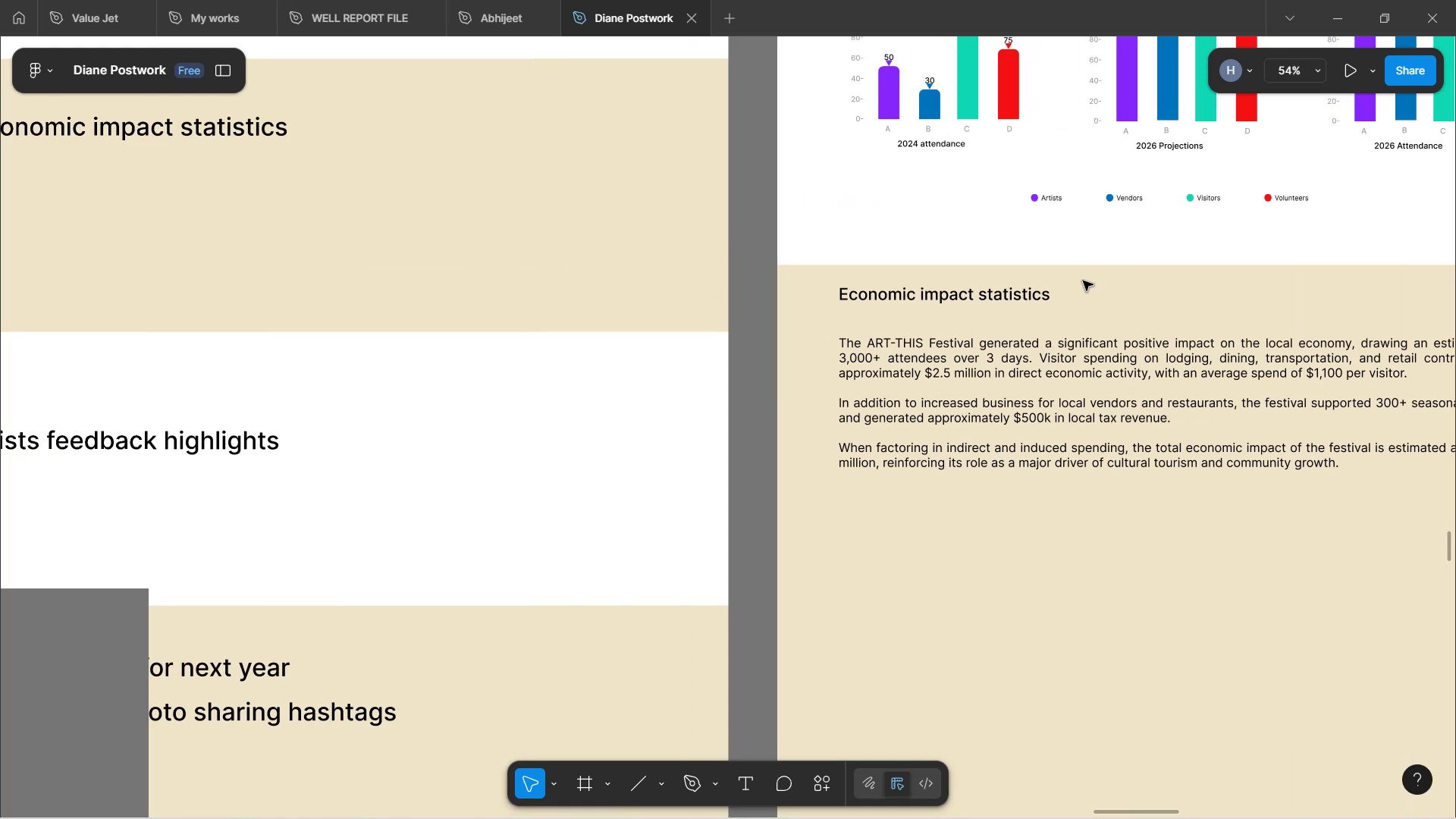 
hold_key(key=ShiftLeft, duration=0.86)
 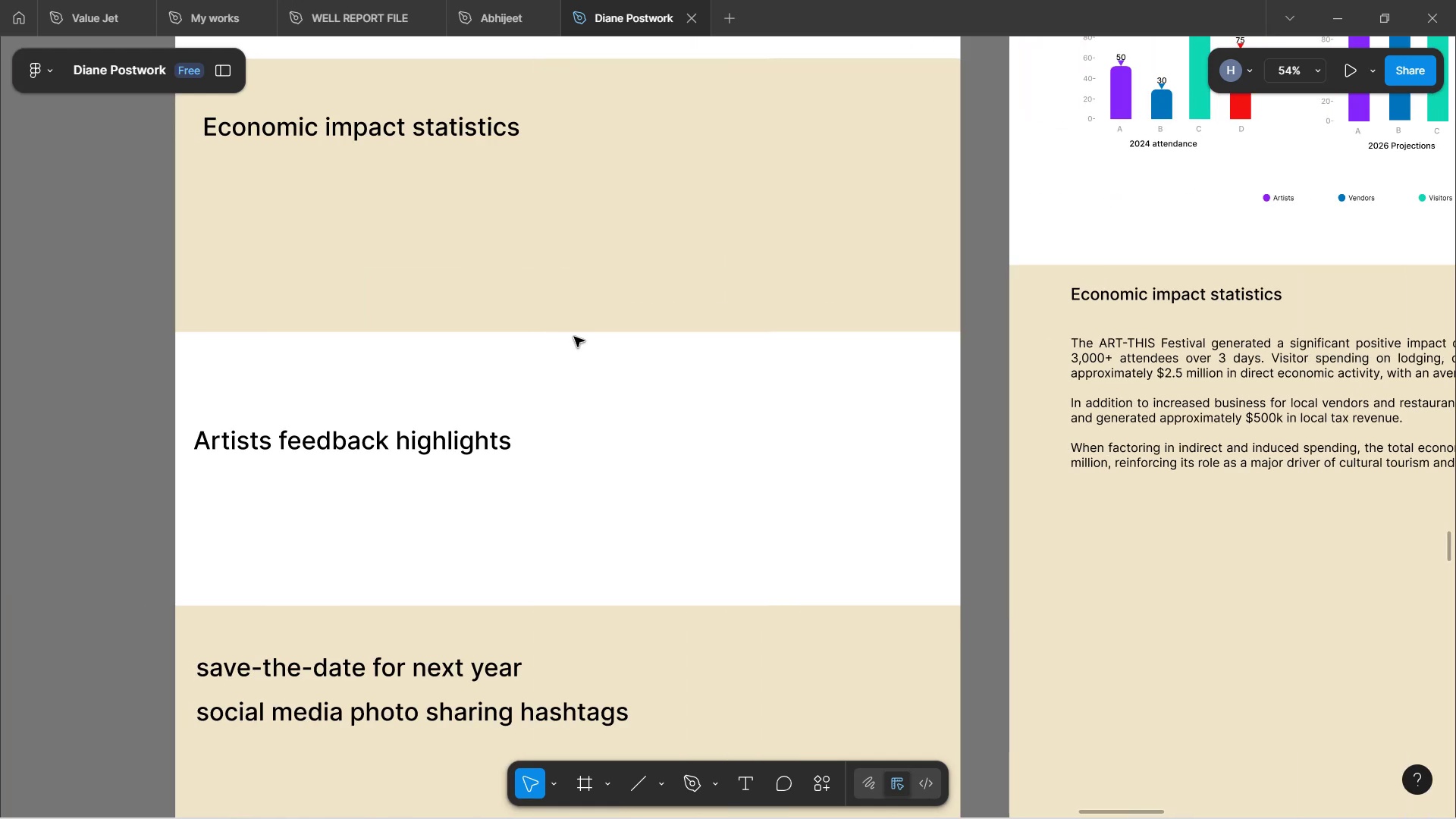 
scroll: coordinate [539, 313], scroll_direction: up, amount: 3.0
 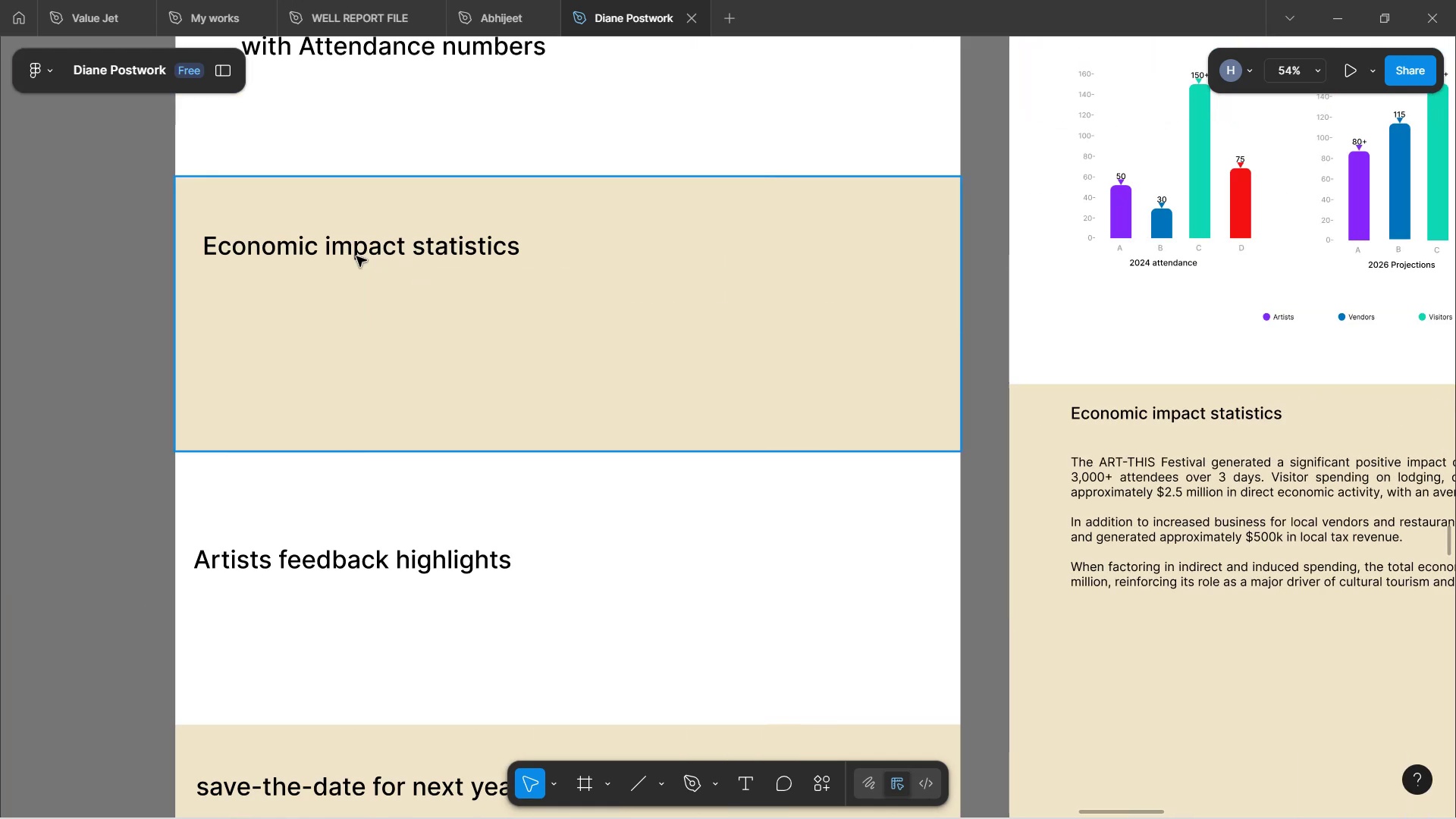 
wait(7.28)
 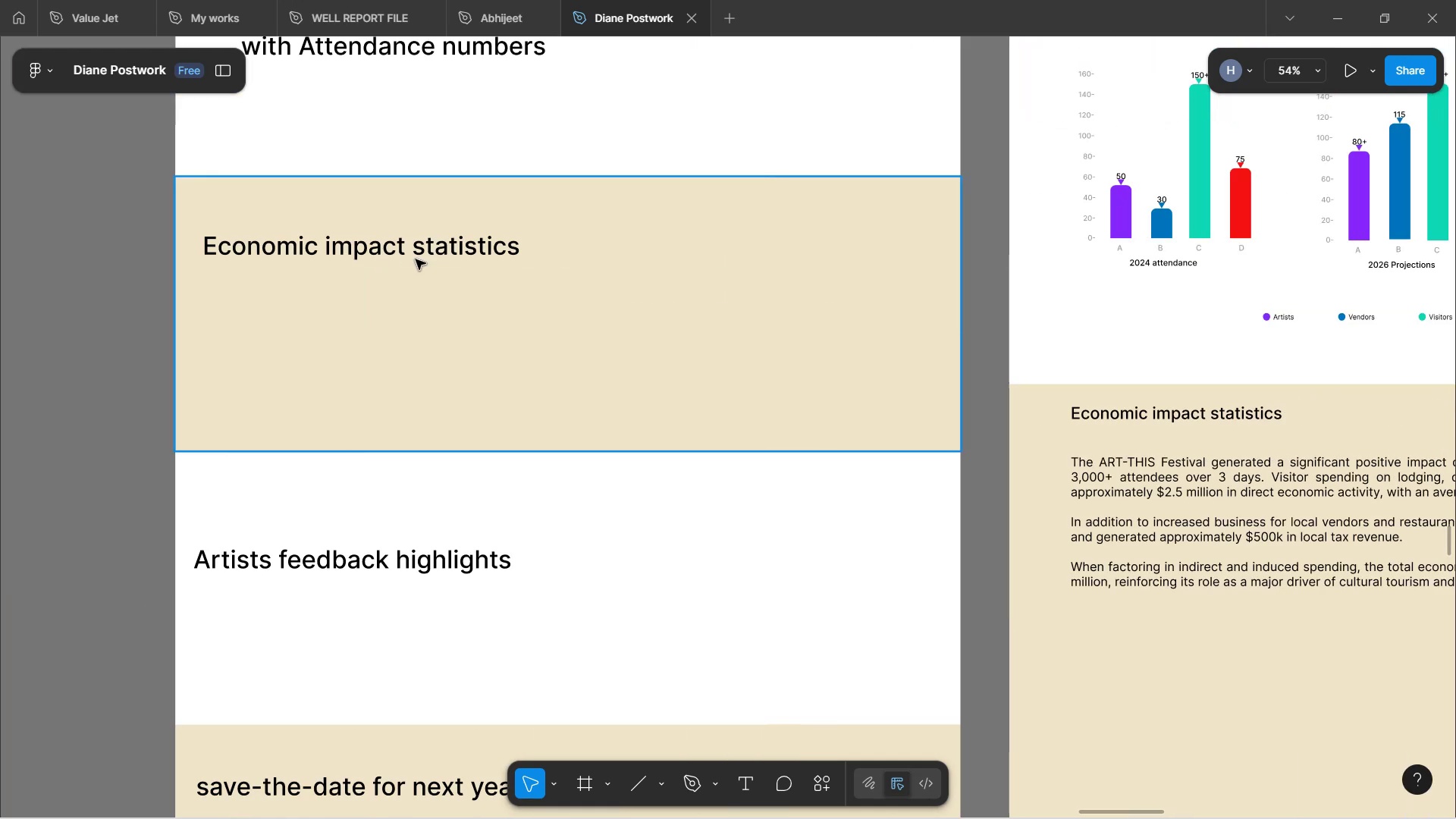 
hold_key(key=ShiftLeft, duration=1.5)
scroll: coordinate [567, 367], scroll_direction: down, amount: 20.0
 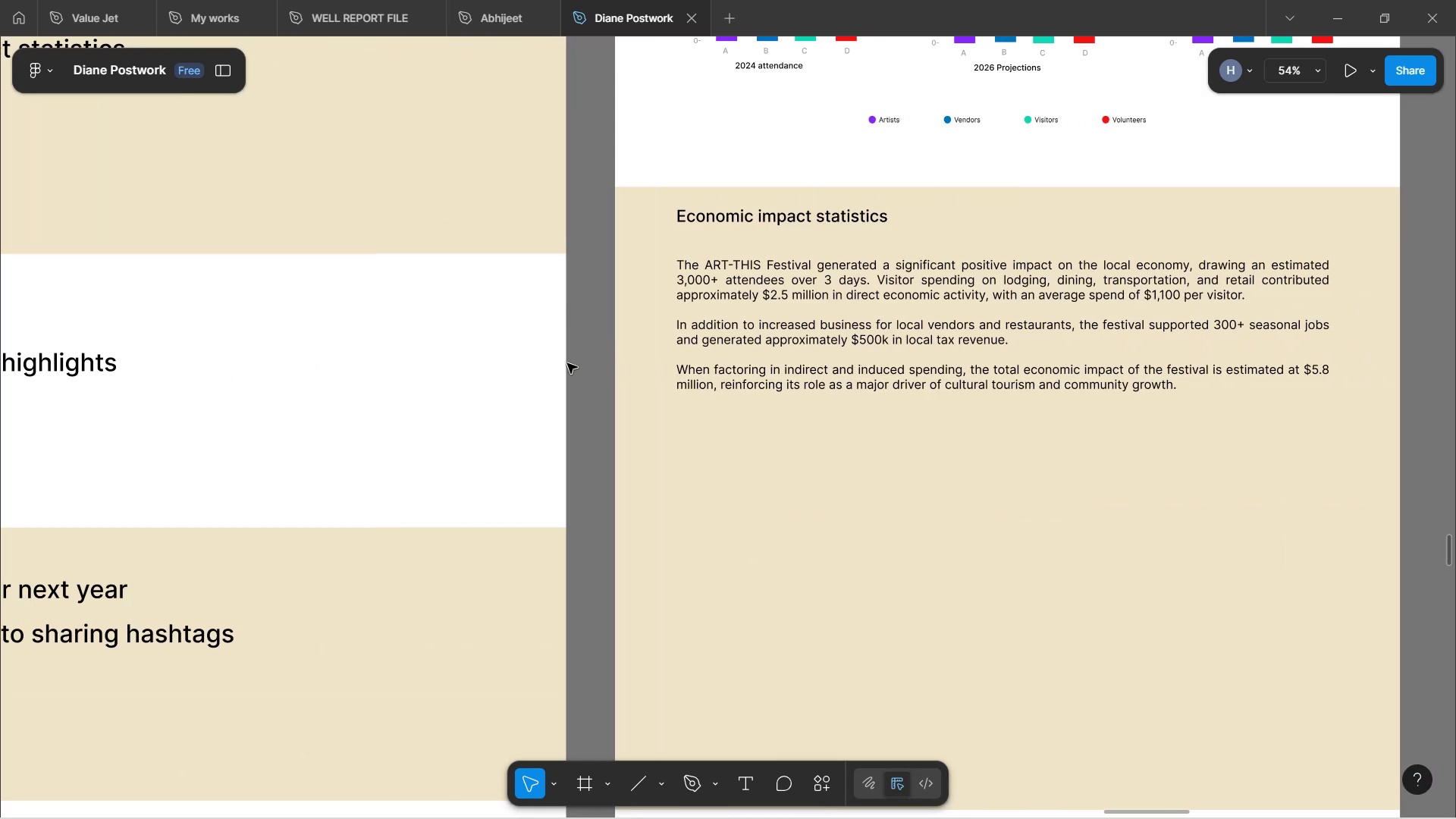 
hold_key(key=ShiftLeft, duration=0.57)
scroll: coordinate [620, 365], scroll_direction: down, amount: 3.0
 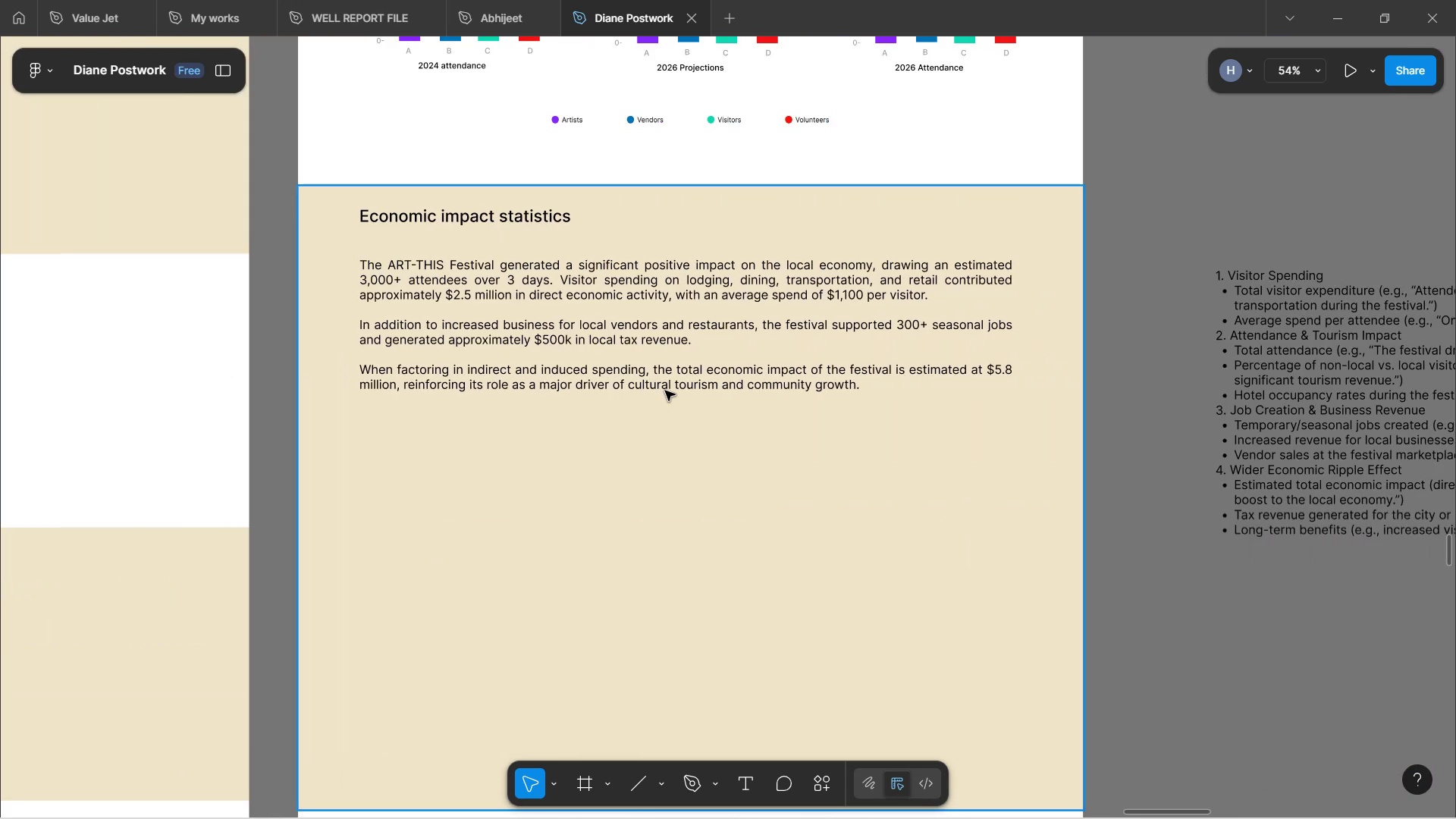 
wait(9.94)
 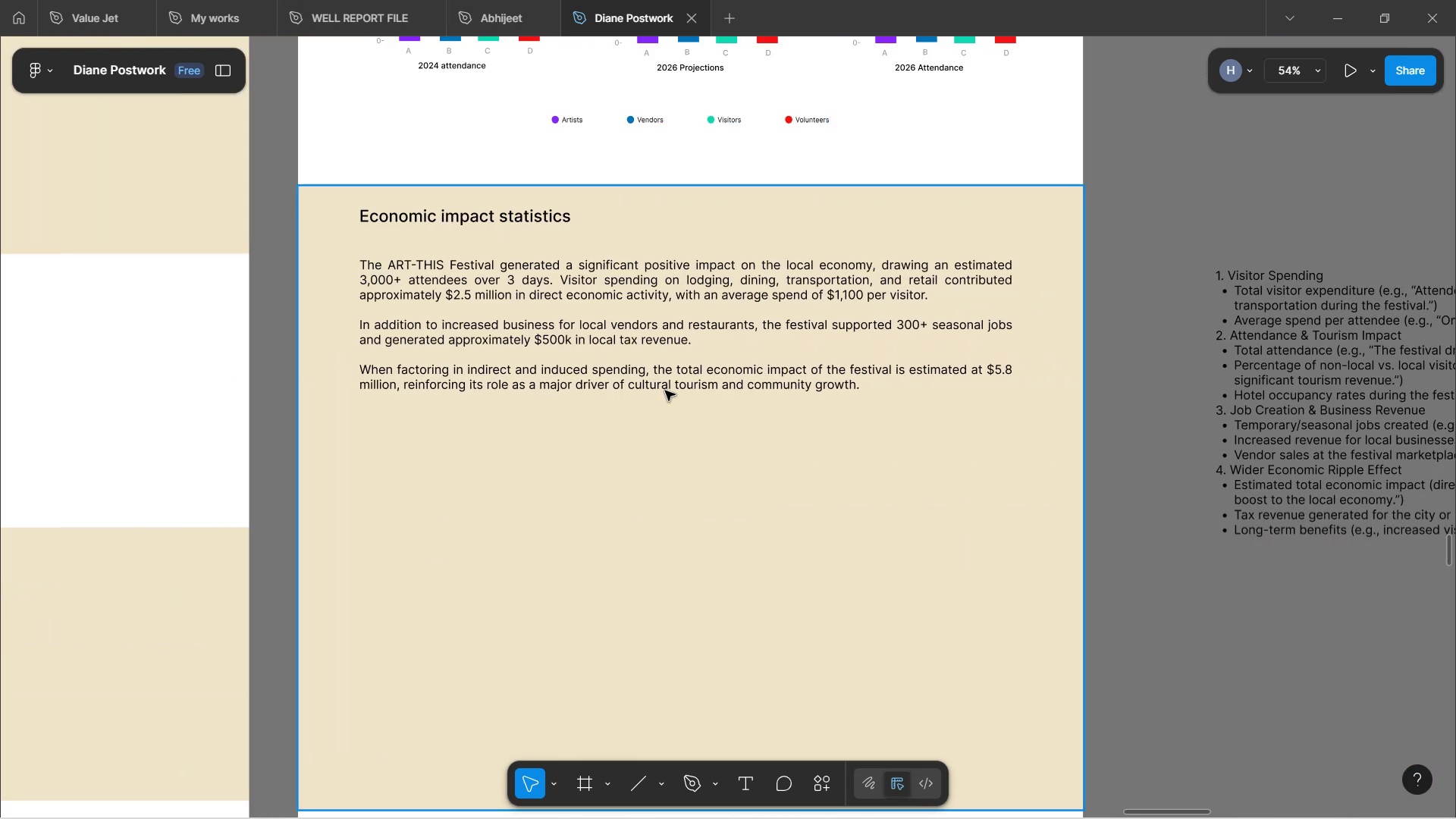 
hold_key(key=ShiftLeft, duration=0.57)
scroll: coordinate [665, 391], scroll_direction: down, amount: 3.0
 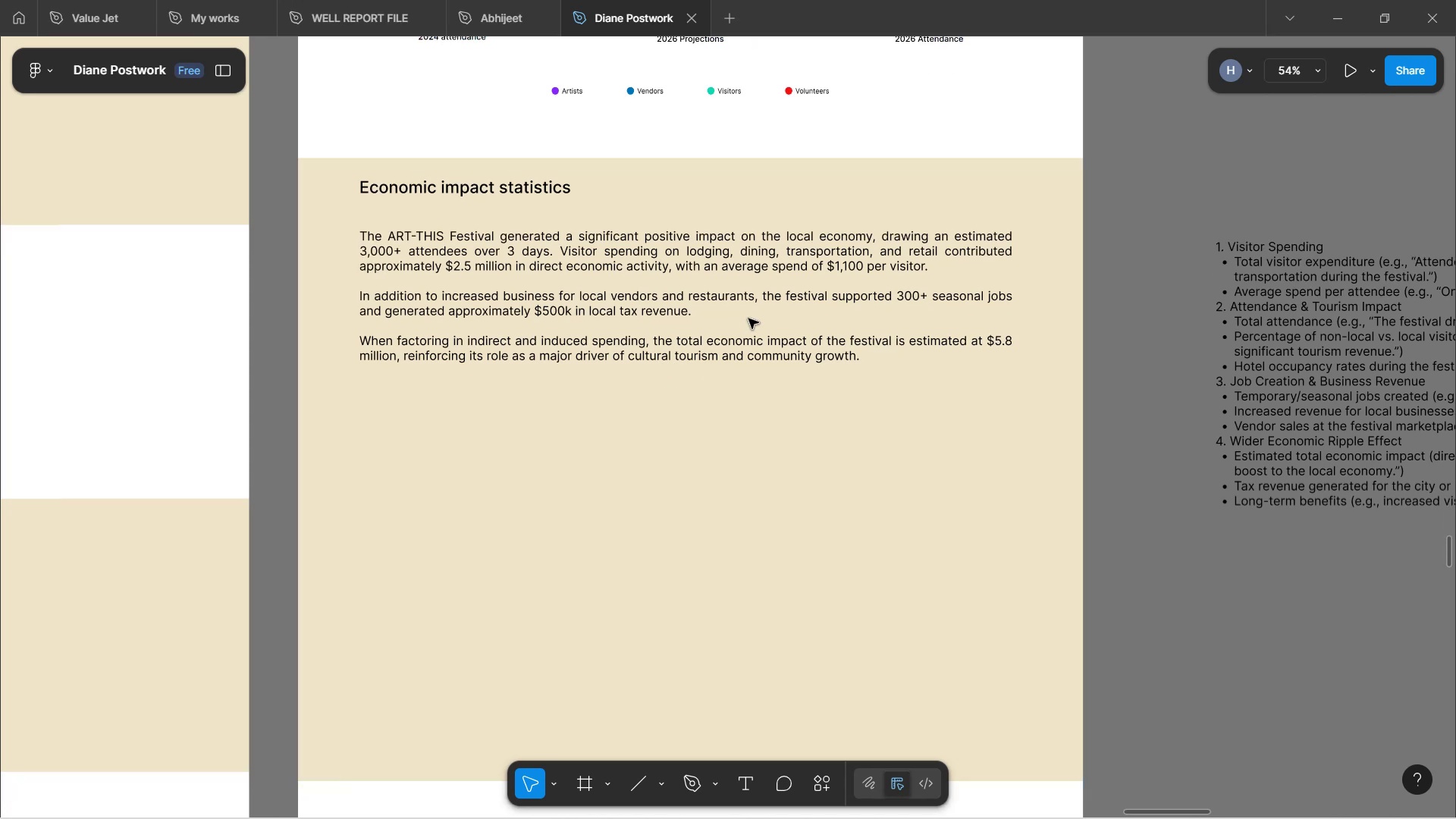 
scroll: coordinate [755, 295], scroll_direction: up, amount: 4.0
 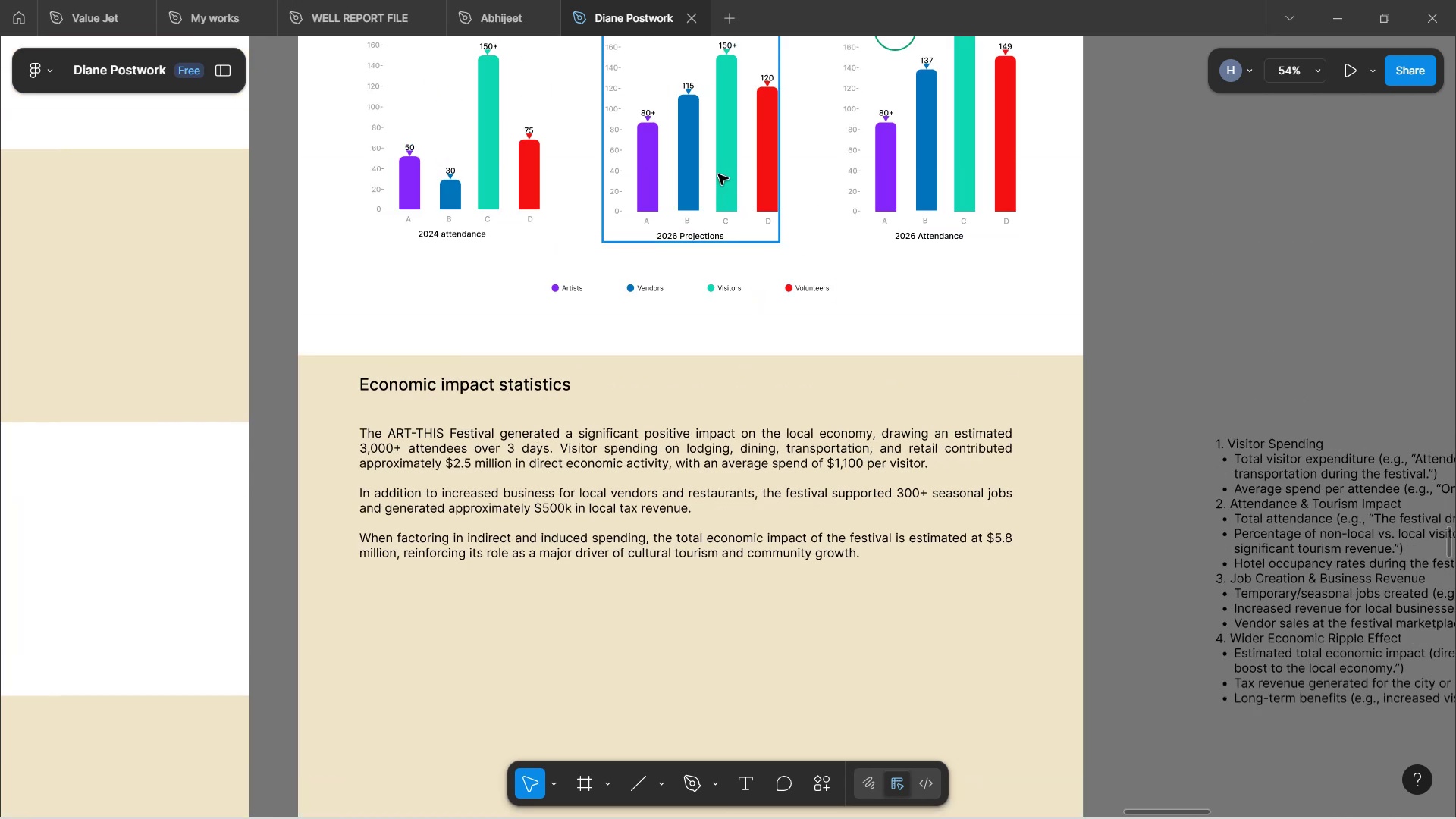 
hold_key(key=AltLeft, duration=1.53)
left_click_drag(start_coordinate=[718, 174], to_coordinate=[626, 642])
 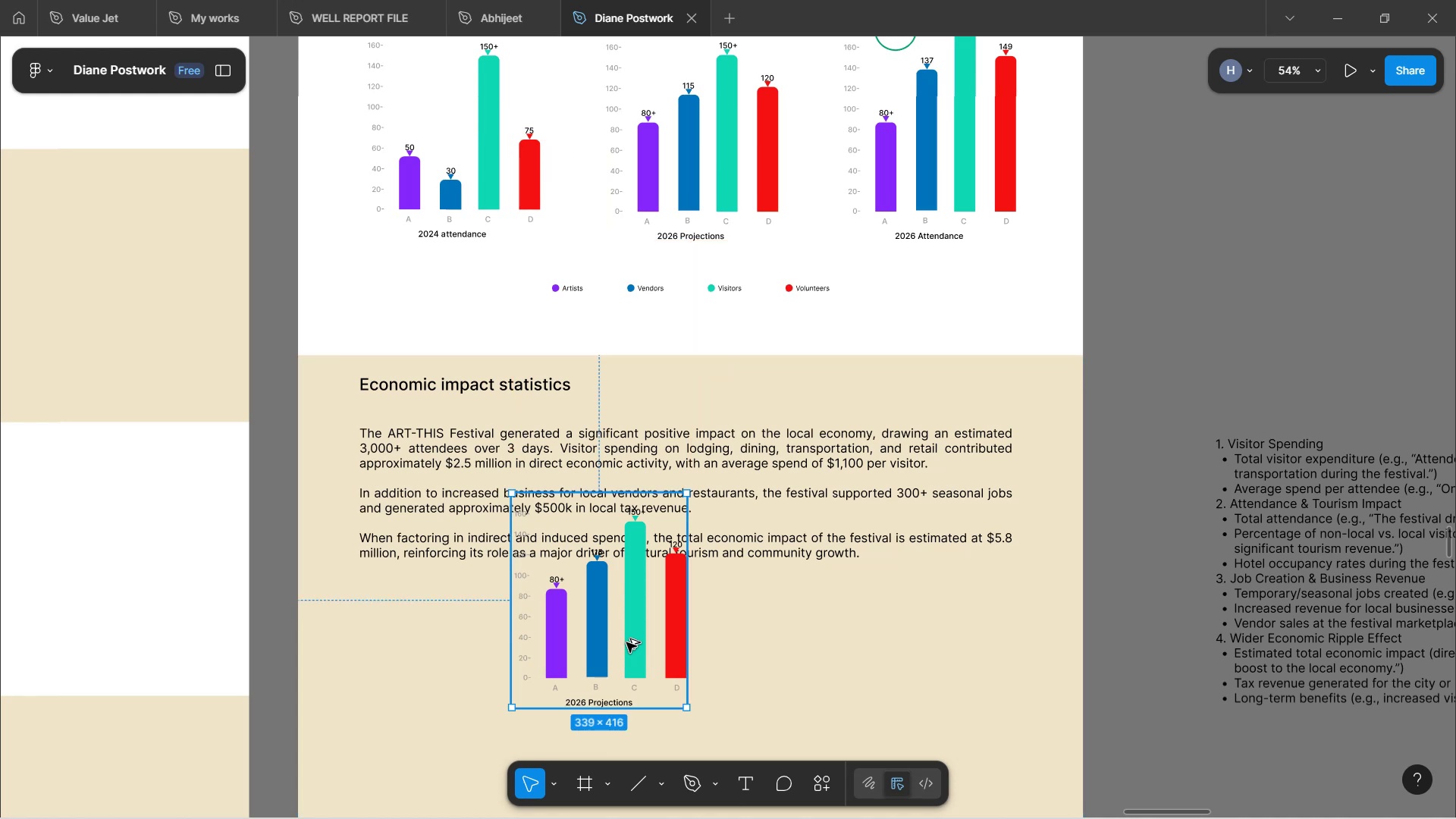 
hold_key(key=AltLeft, duration=1.54)
 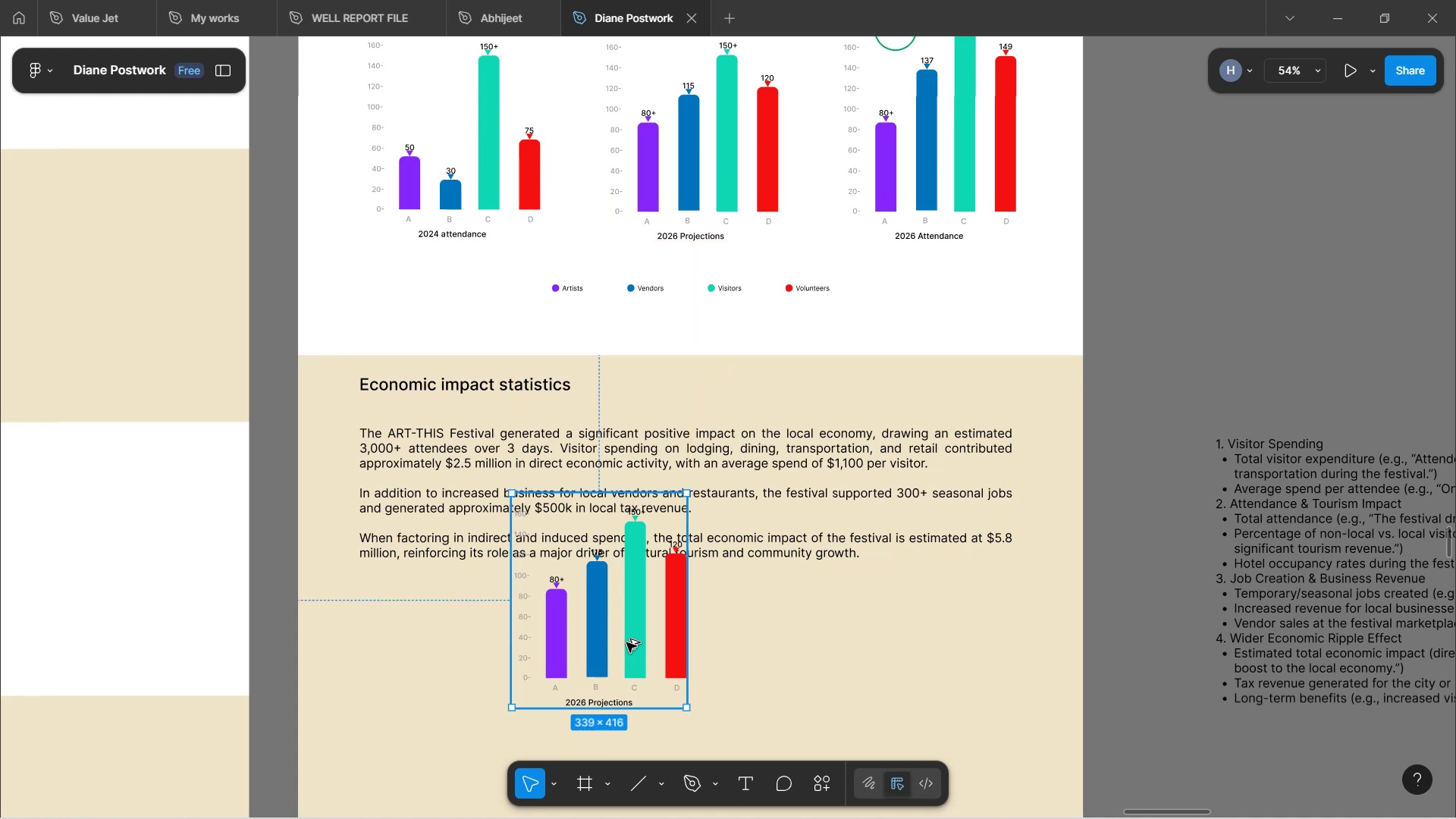 
hold_key(key=AltLeft, duration=0.71)
 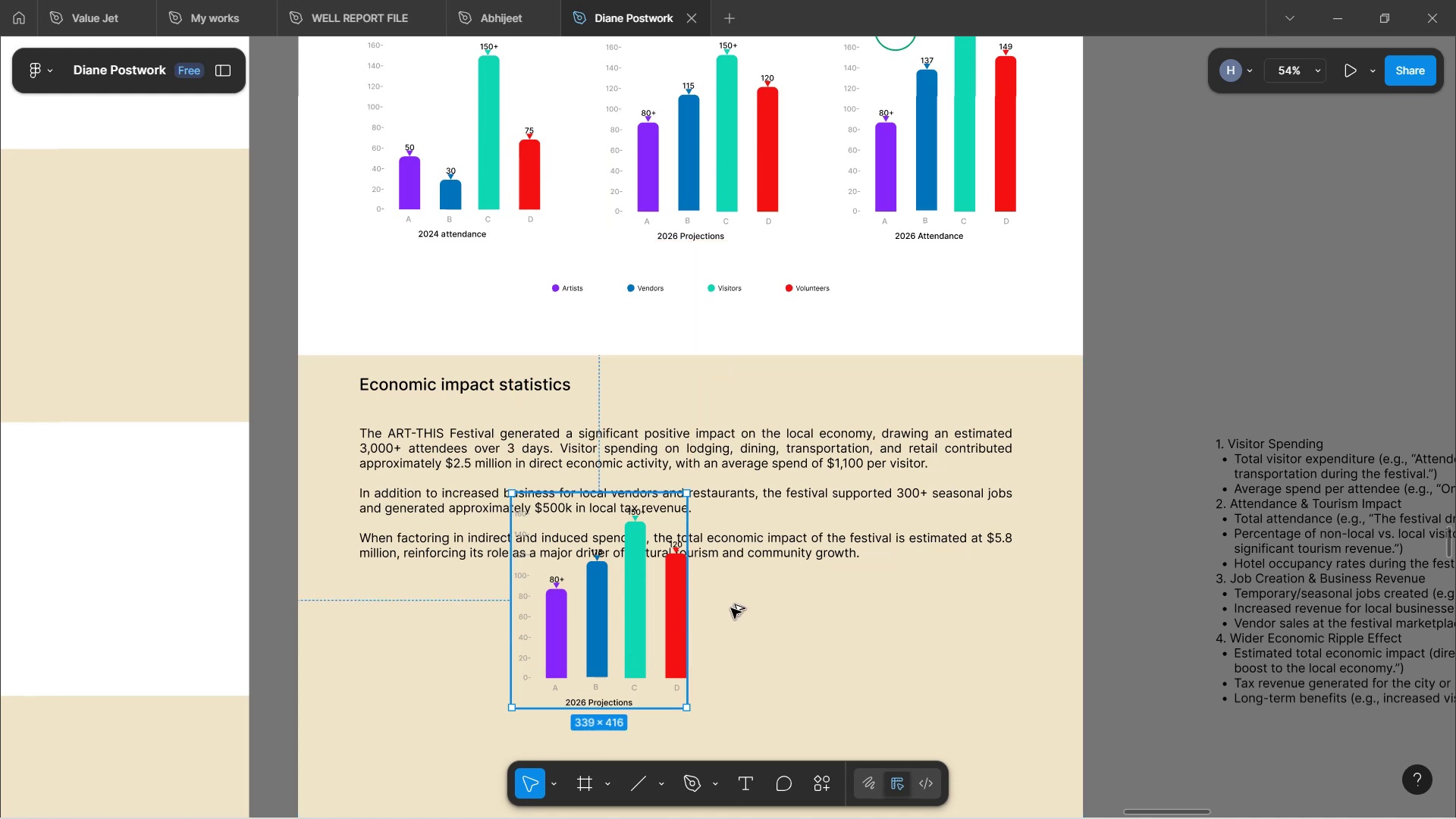 
left_click([731, 608])
 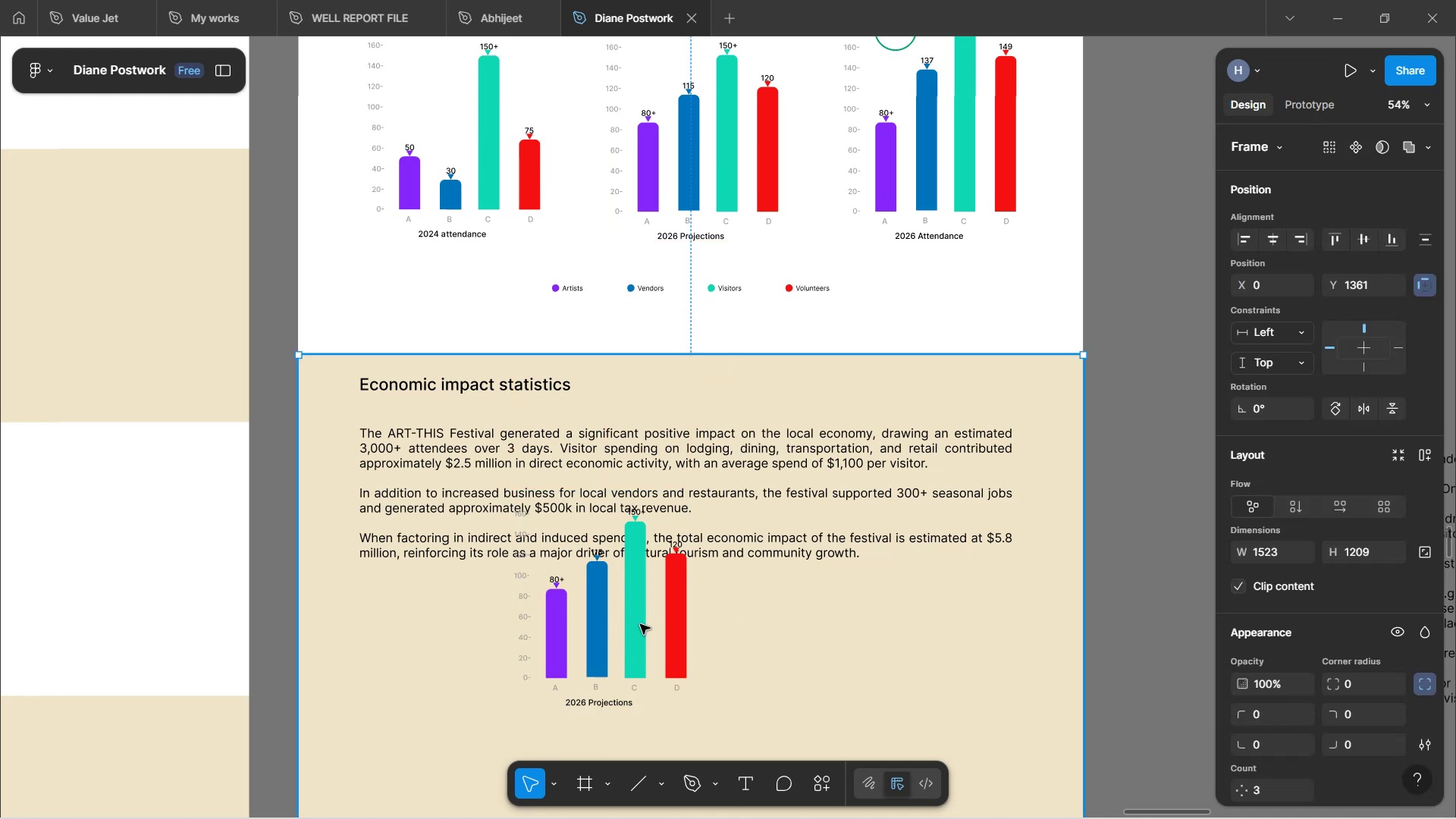 
left_click([643, 627])
 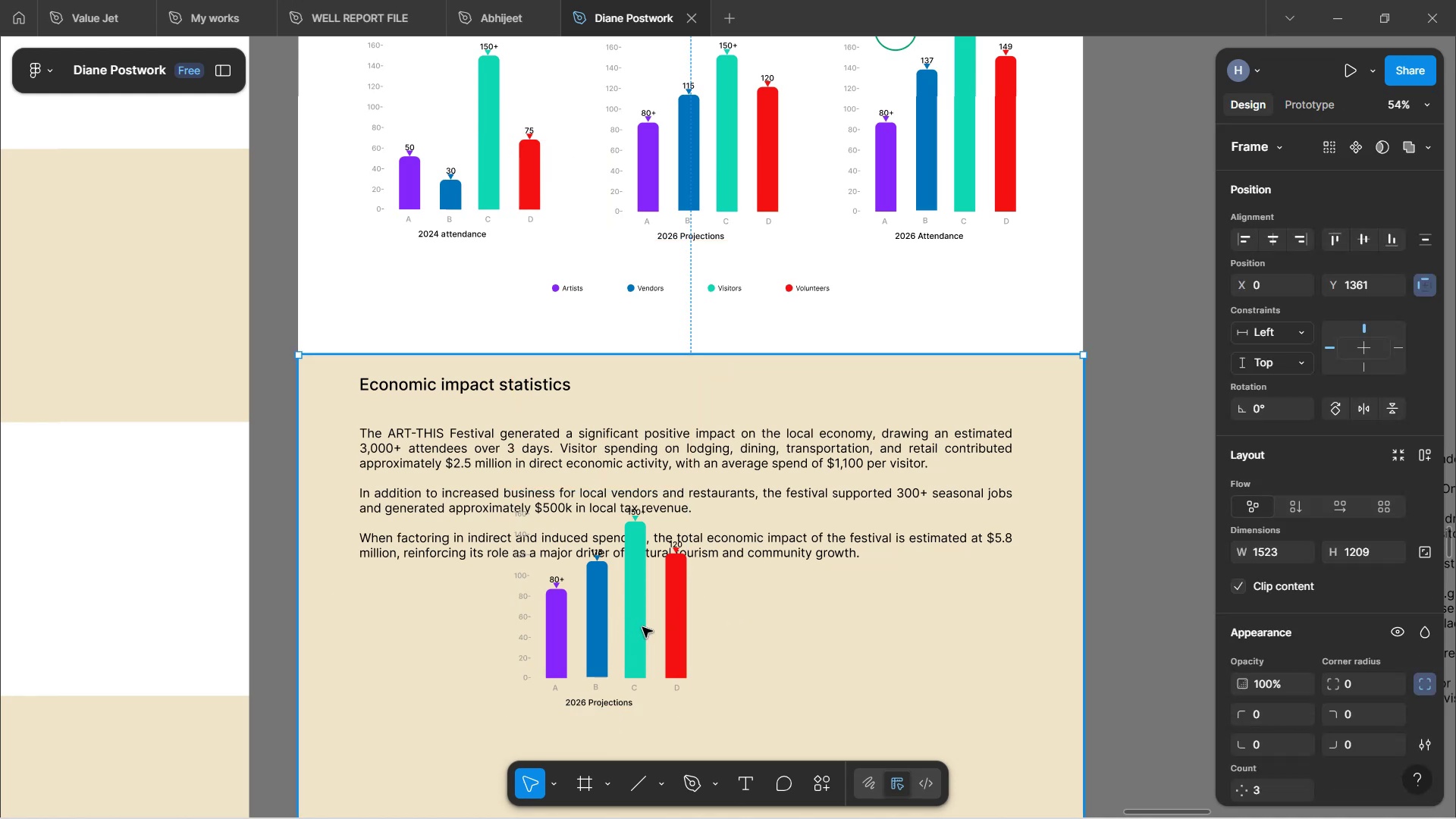 
double_click([642, 627])
 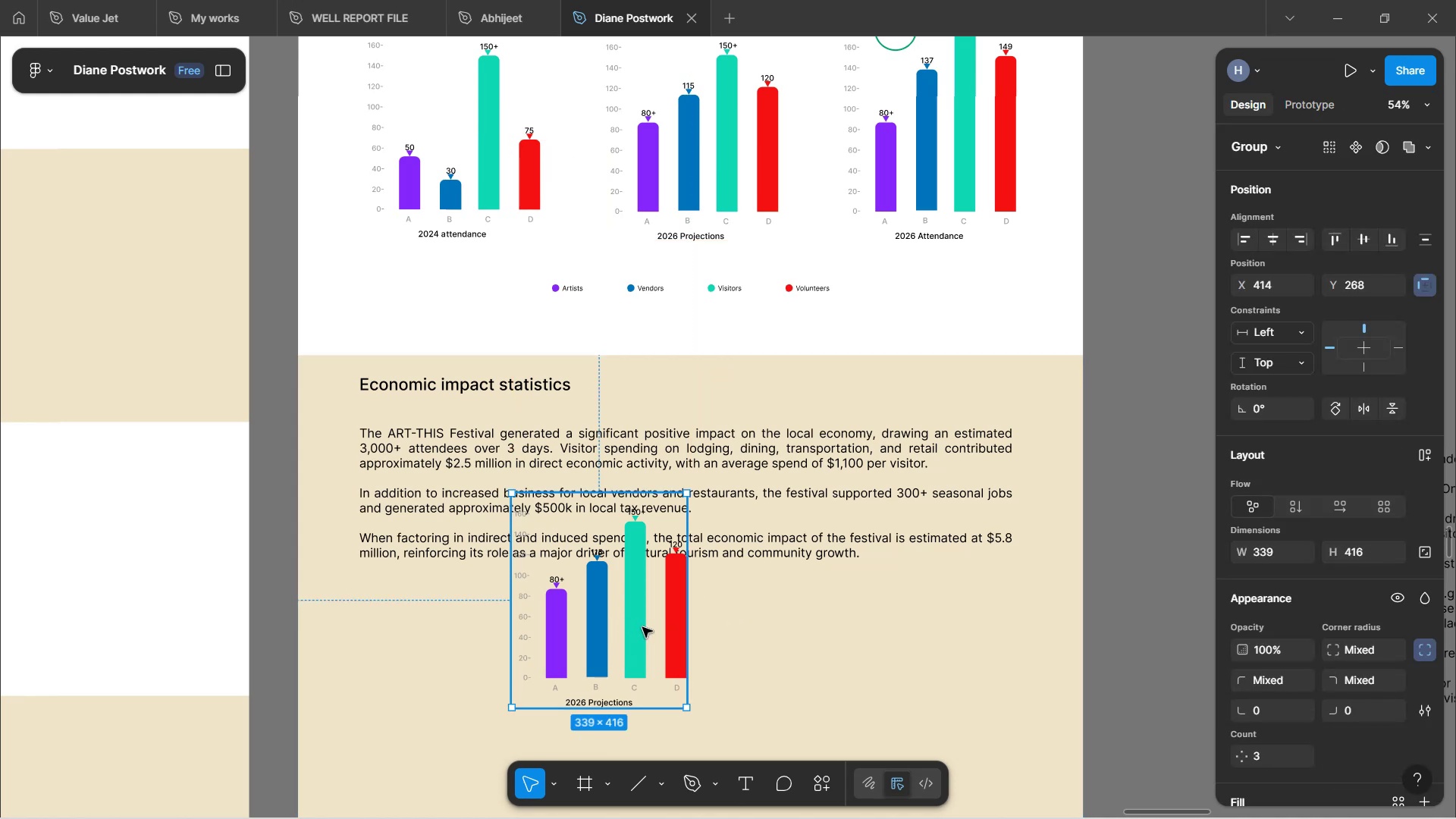 
scroll: coordinate [730, 539], scroll_direction: down, amount: 7.0
 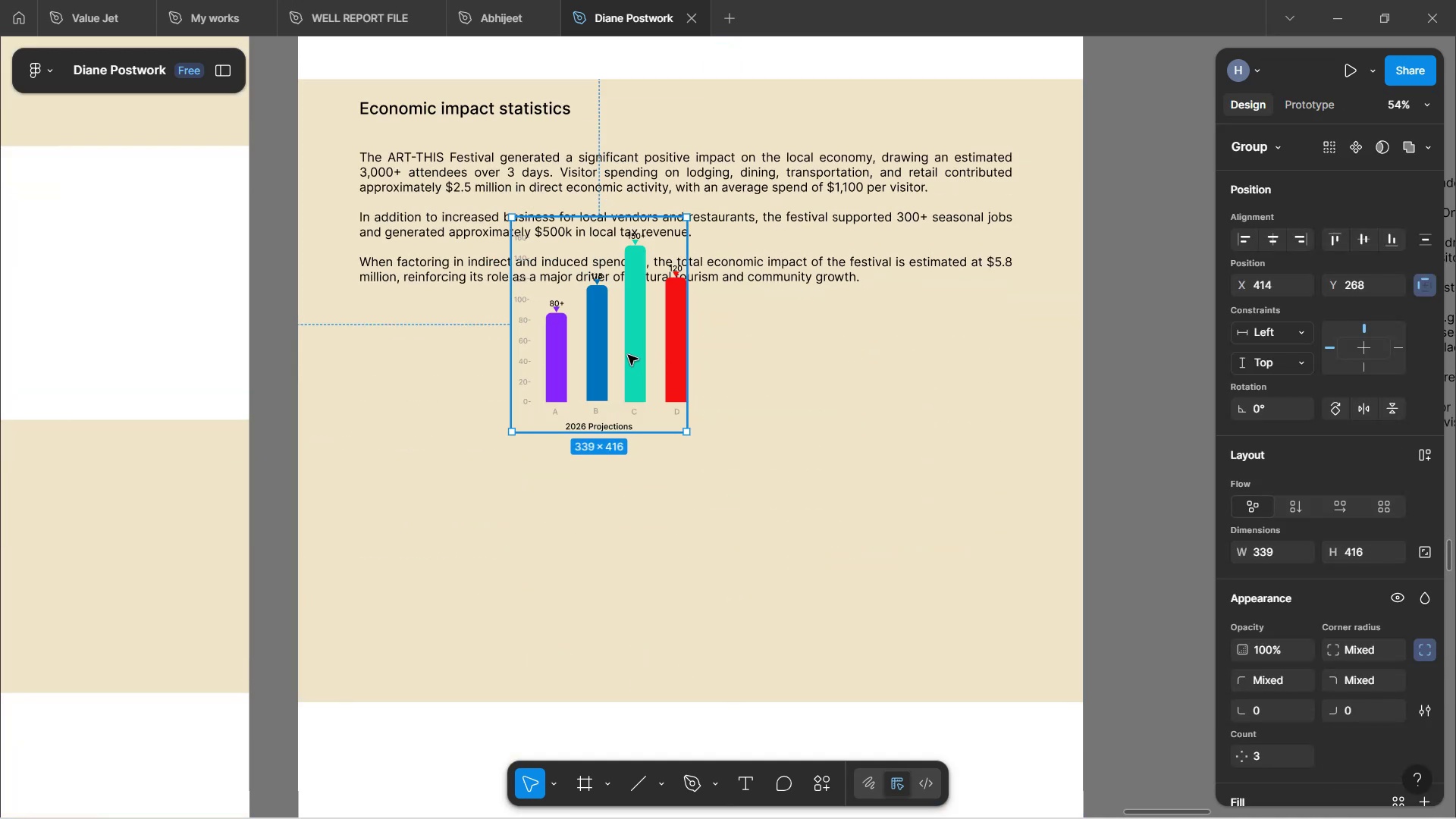 
left_click_drag(start_coordinate=[633, 361], to_coordinate=[639, 471])
 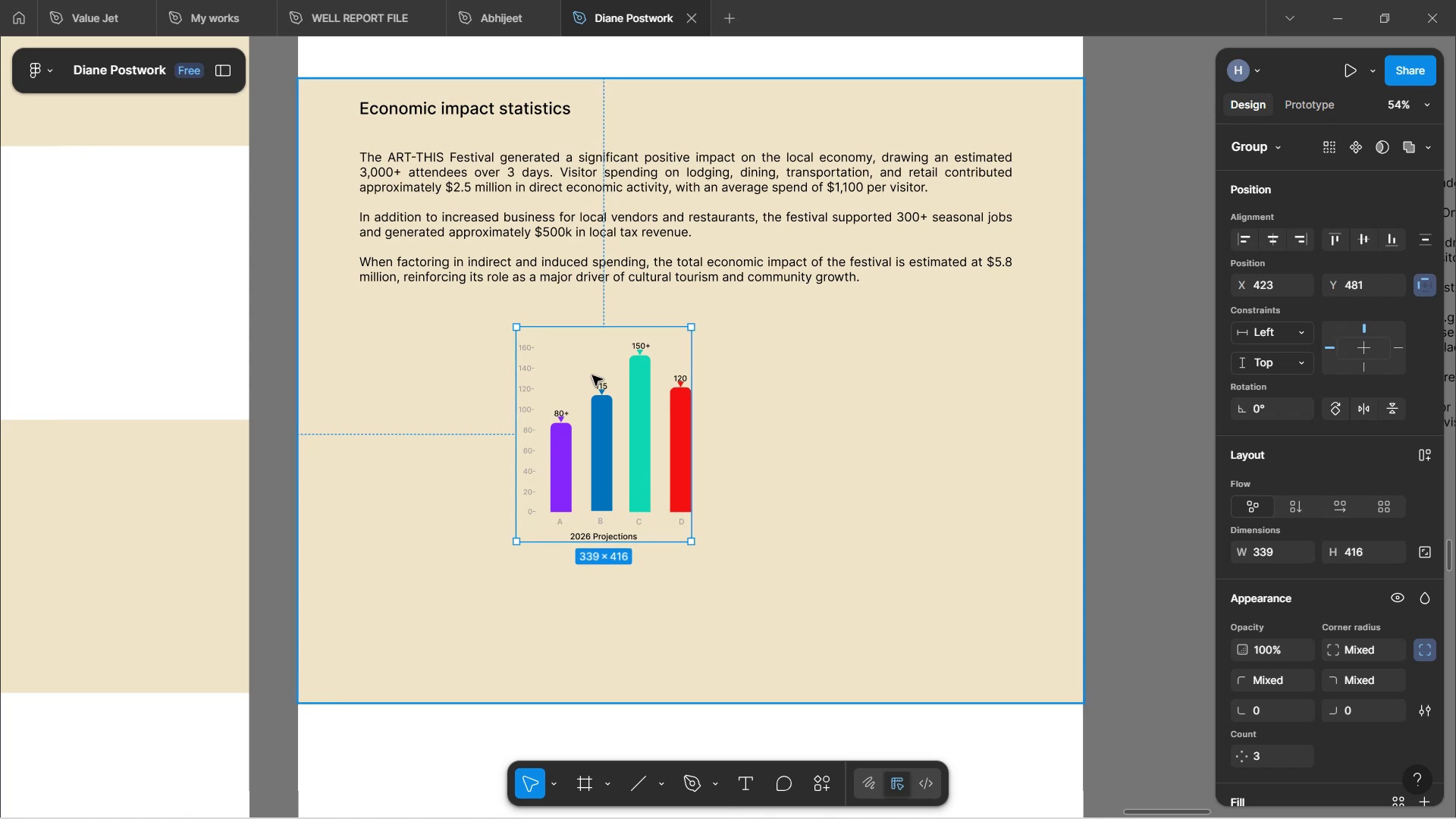 
scroll: coordinate [648, 322], scroll_direction: up, amount: 3.0
 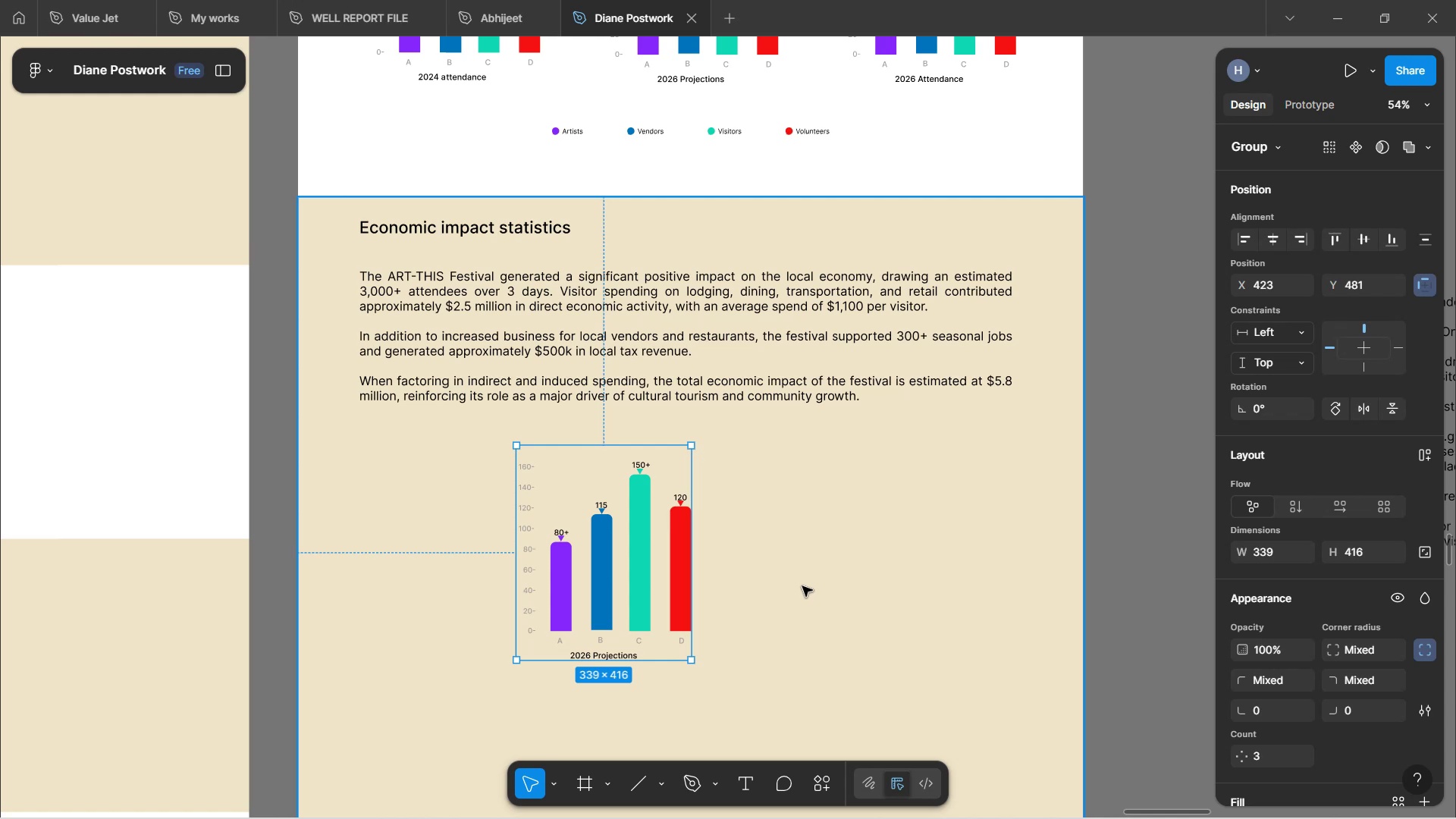 
wait(16.16)
 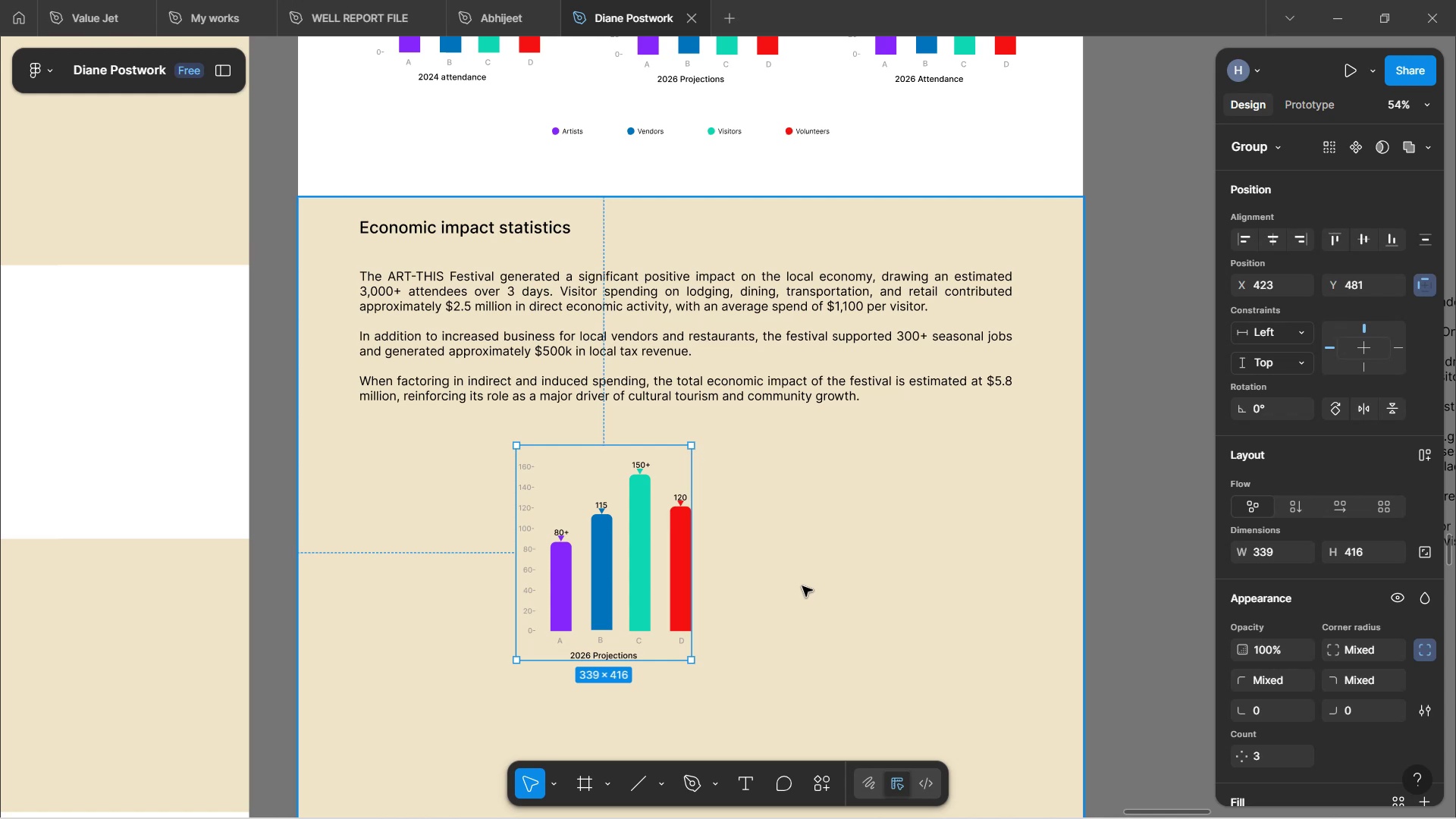 
scroll: coordinate [785, 518], scroll_direction: down, amount: 6.0
 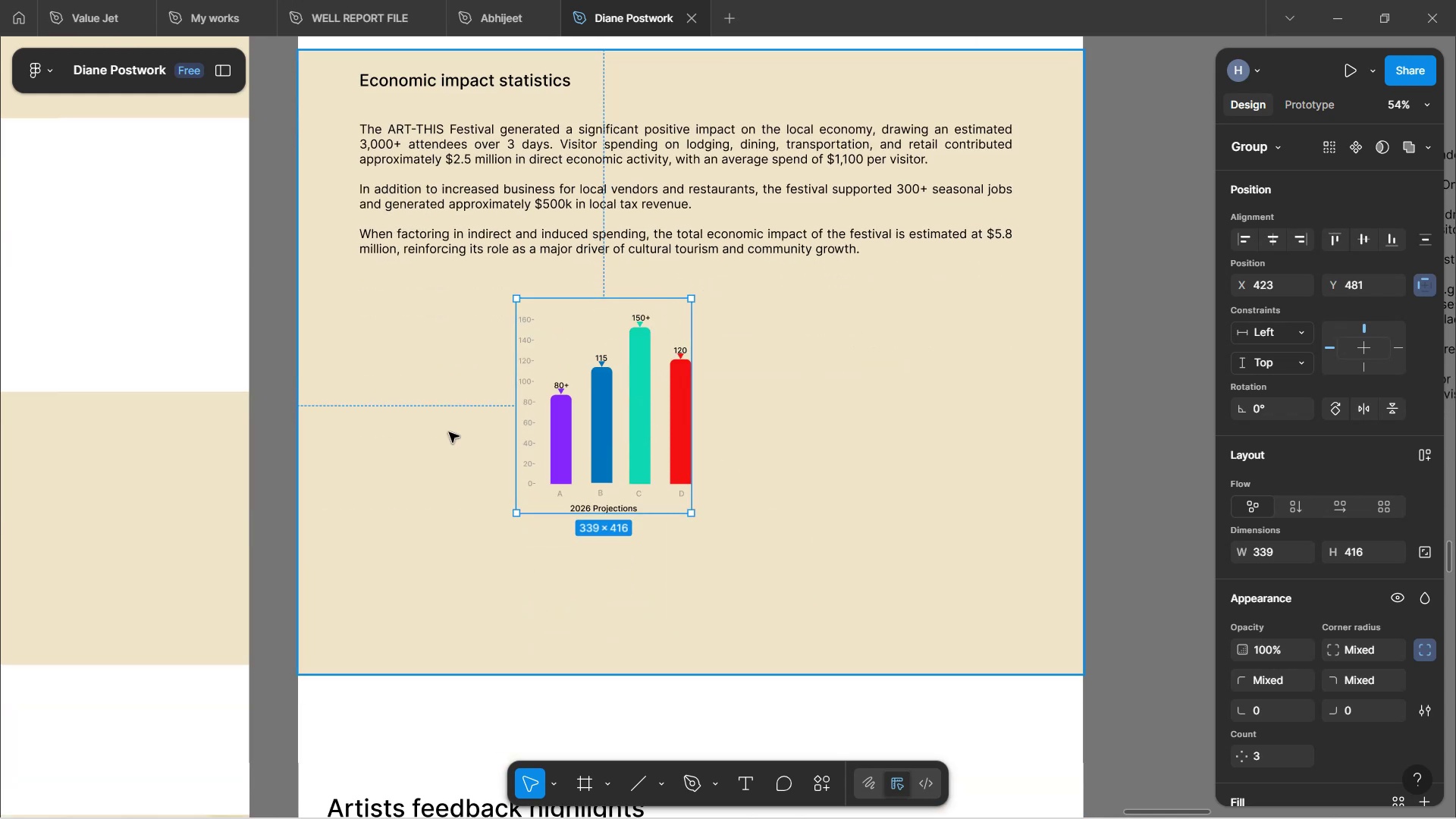 
double_click([529, 433])
 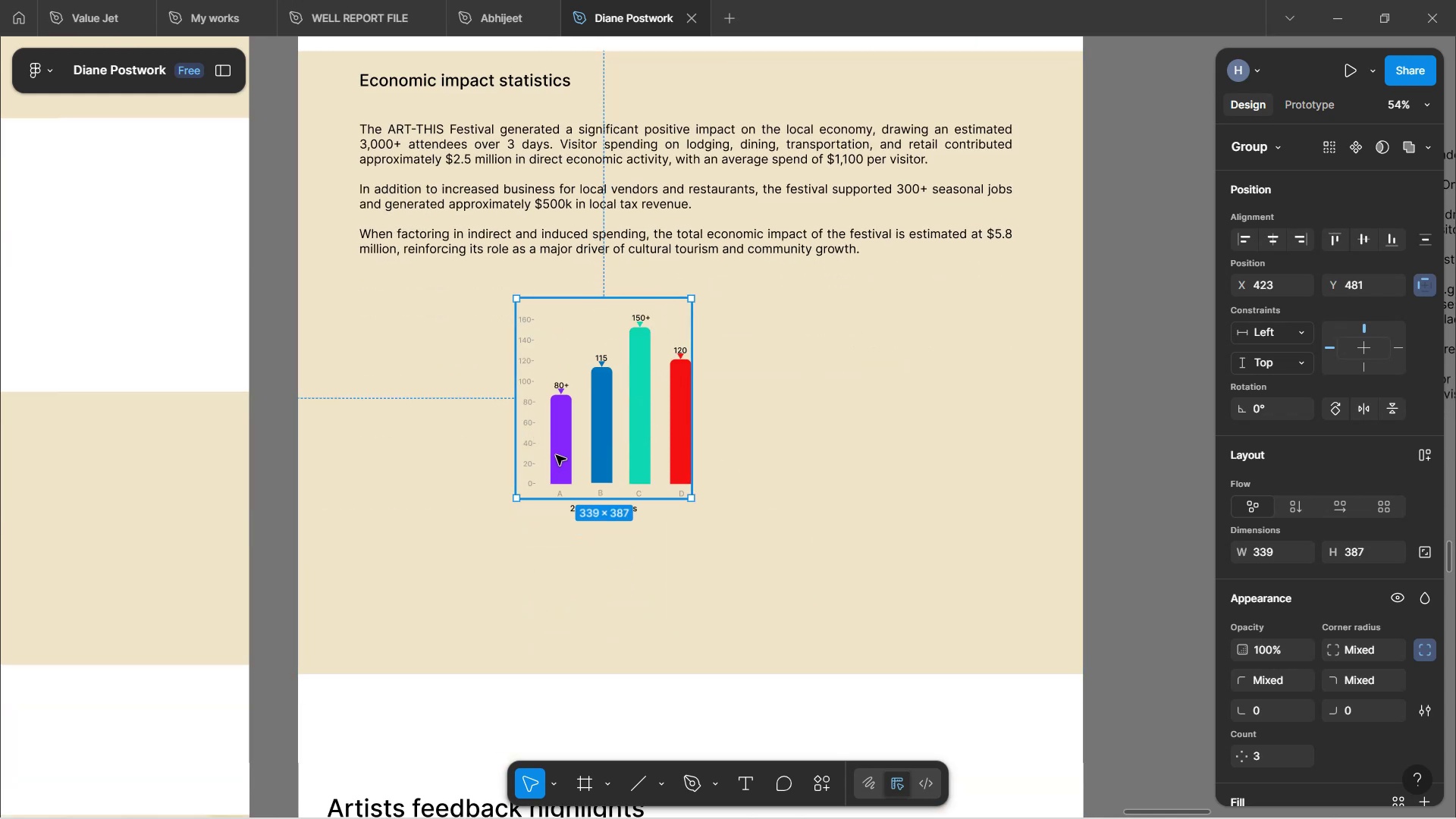 
double_click([556, 455])
 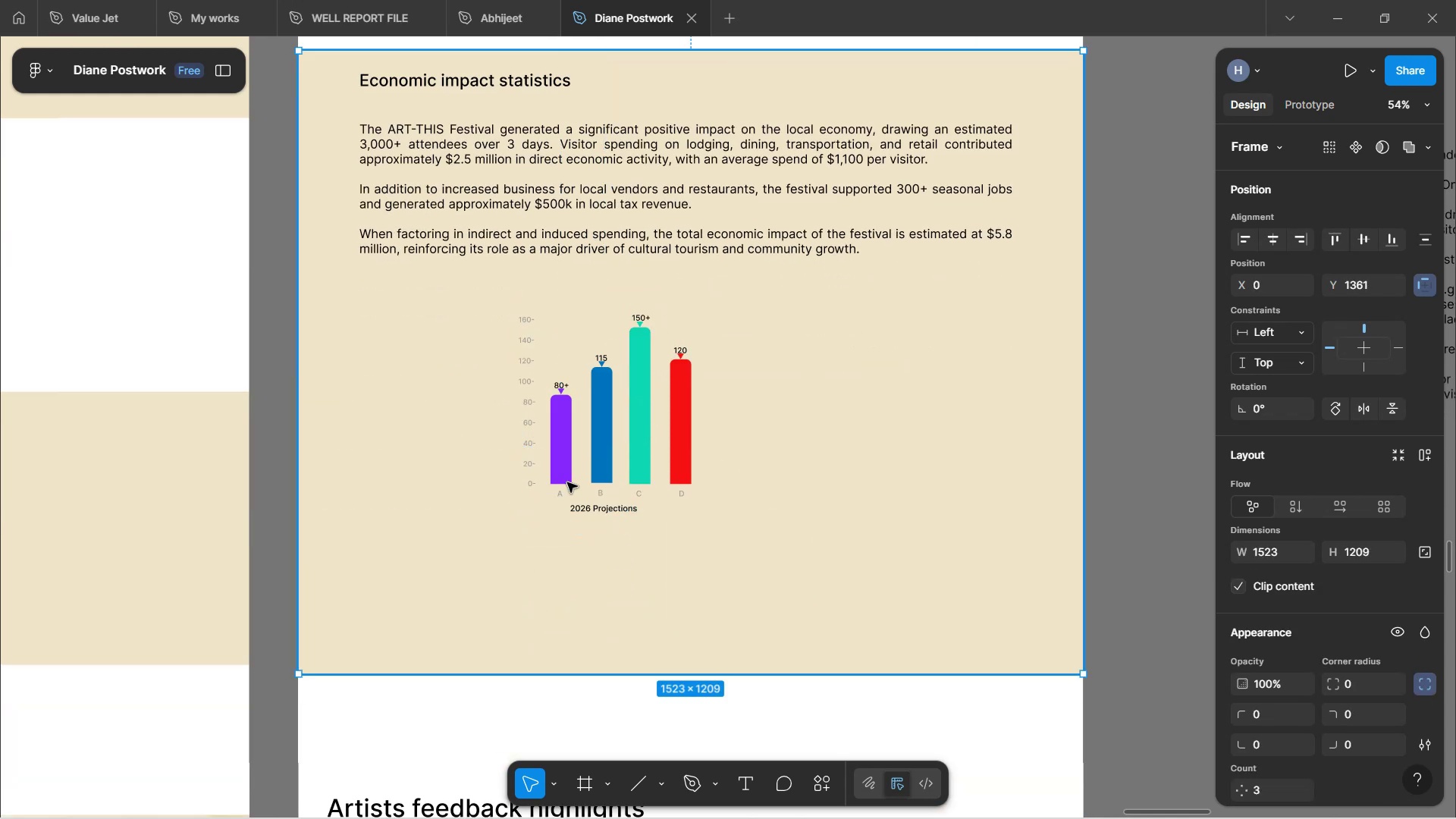 
double_click([529, 435])
 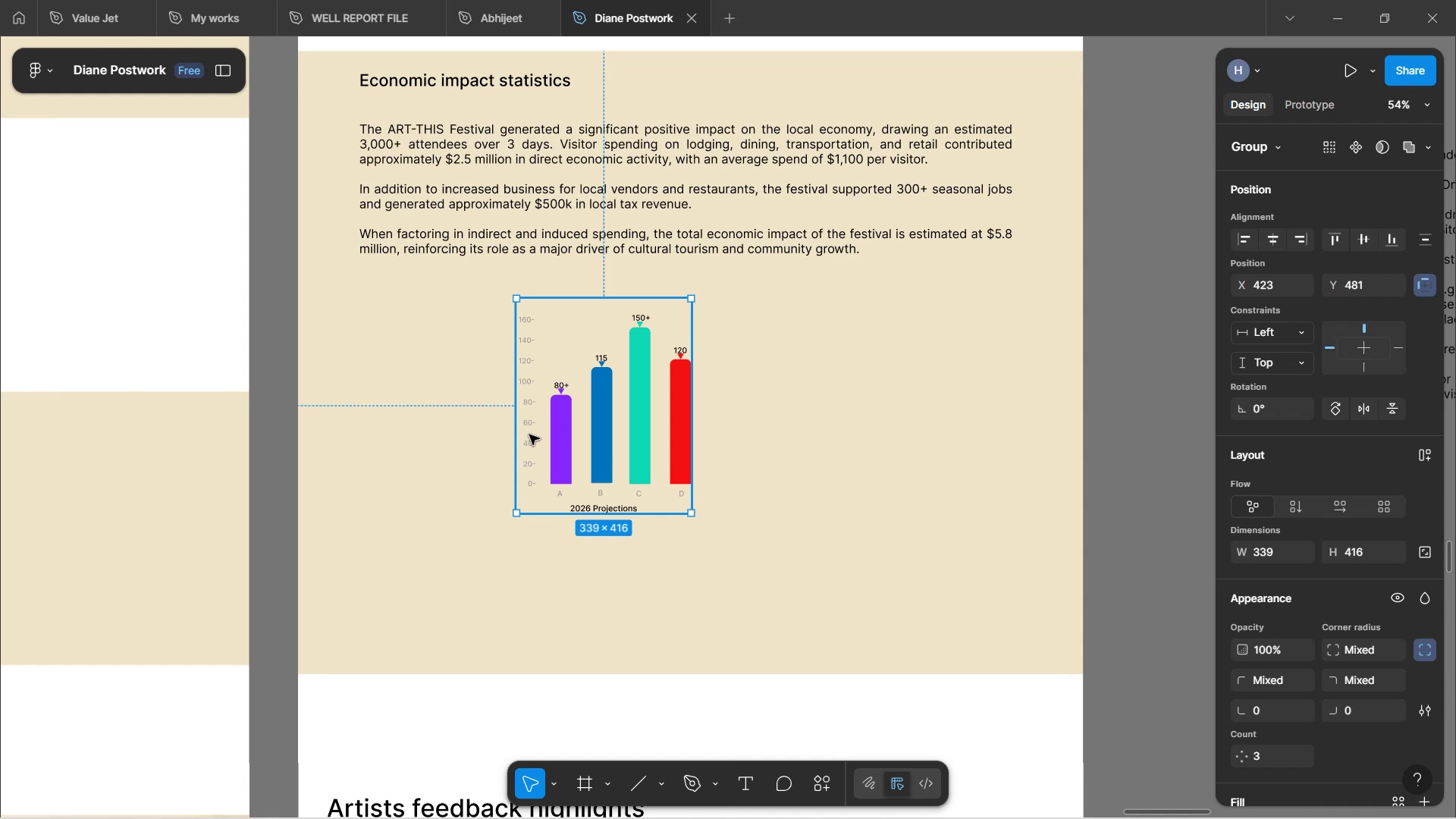 
double_click([529, 435])
 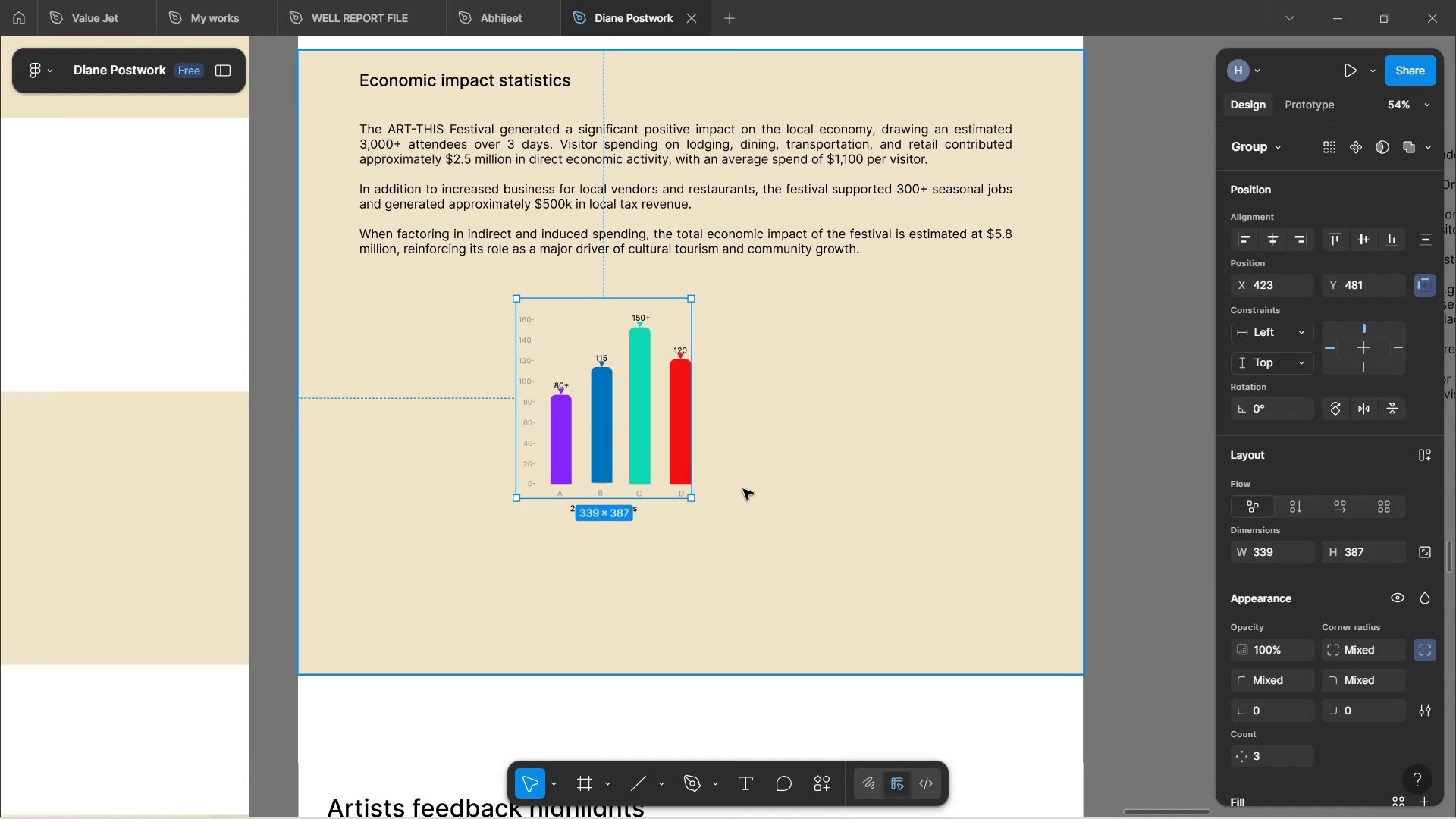 
left_click([745, 491])
 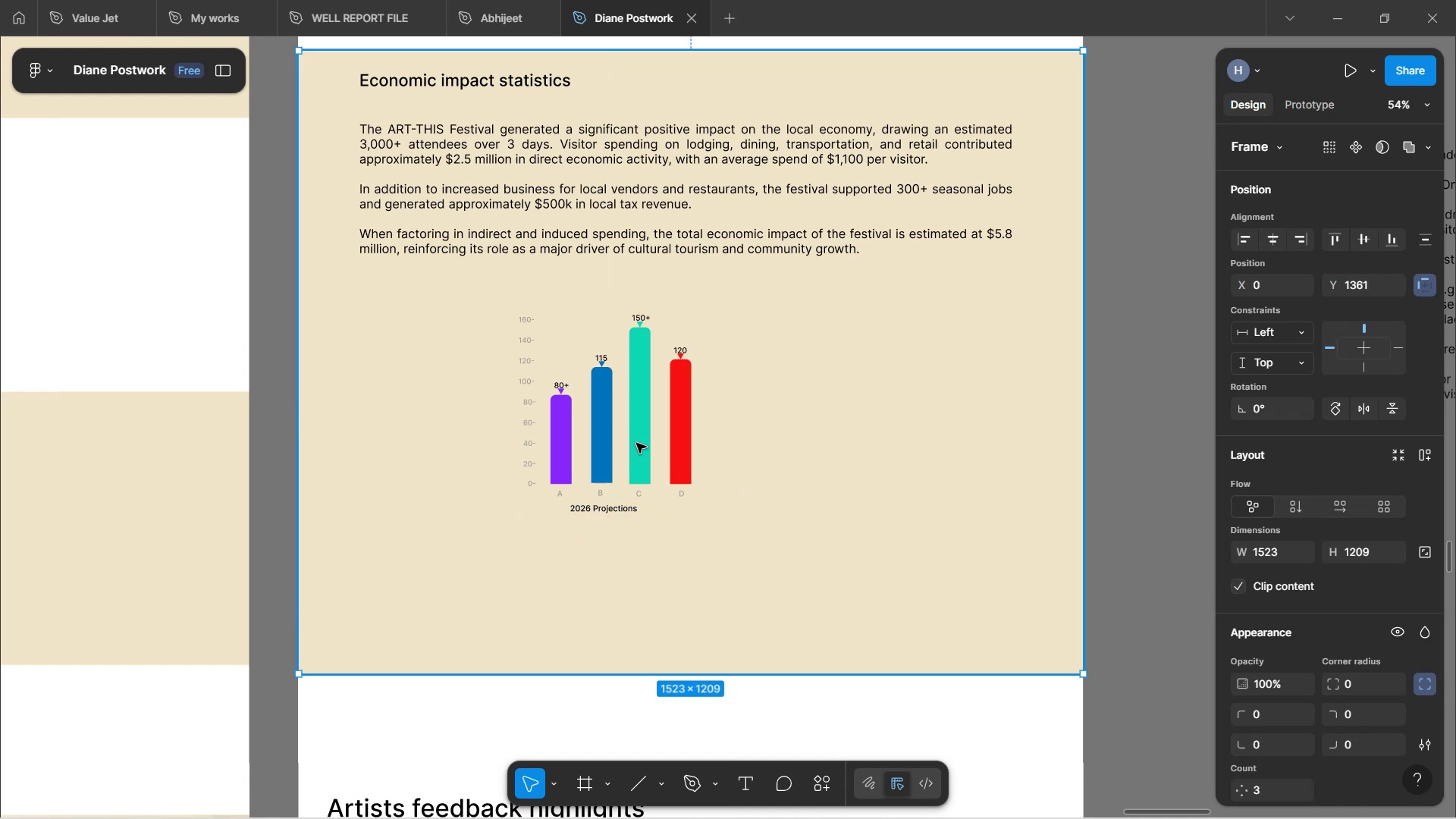 
left_click_drag(start_coordinate=[640, 441], to_coordinate=[645, 440])
 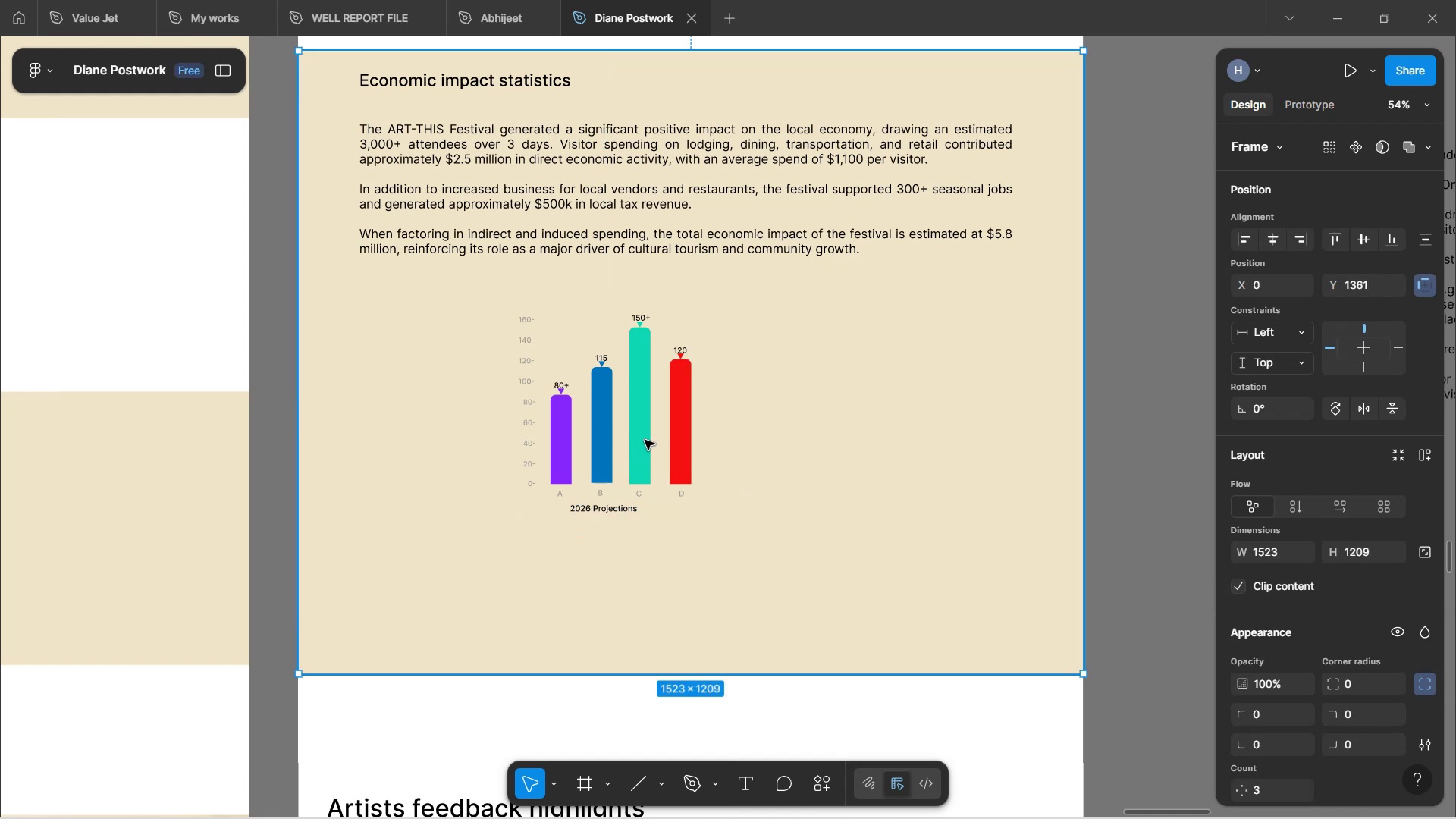 
double_click([646, 439])
 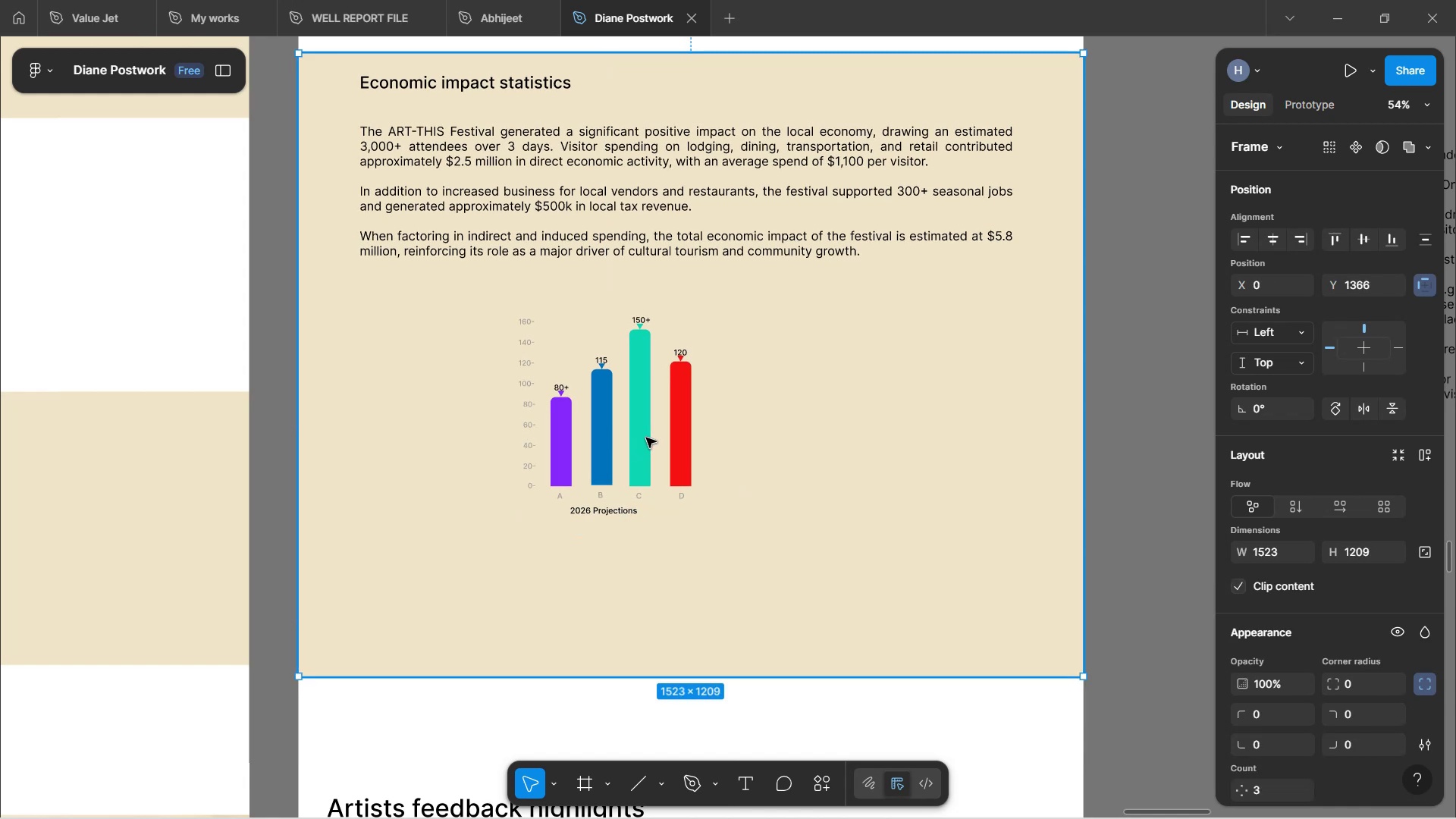 
hold_key(key=ControlLeft, duration=1.07)
 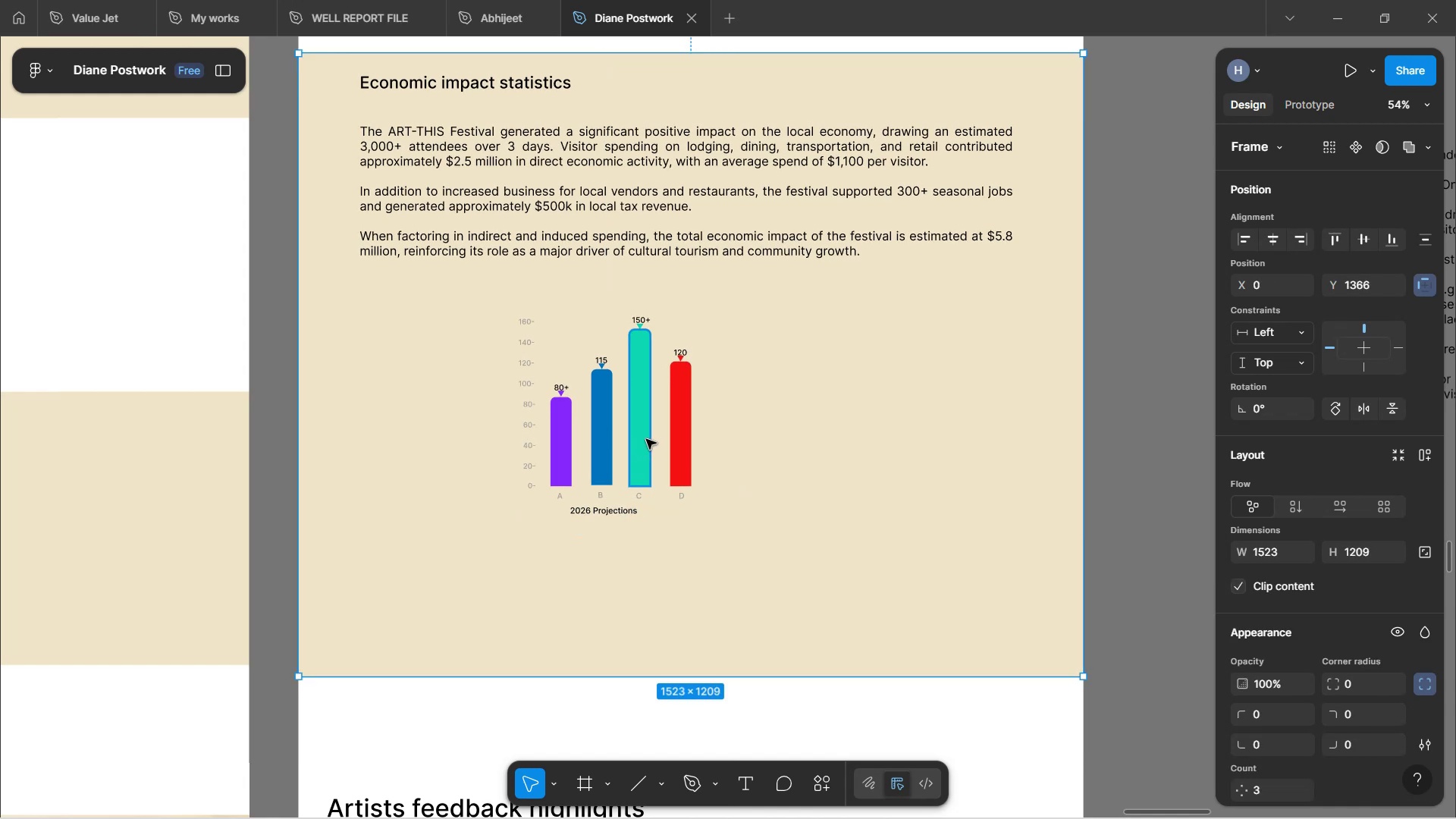 
hold_key(key=Z, duration=0.3)
 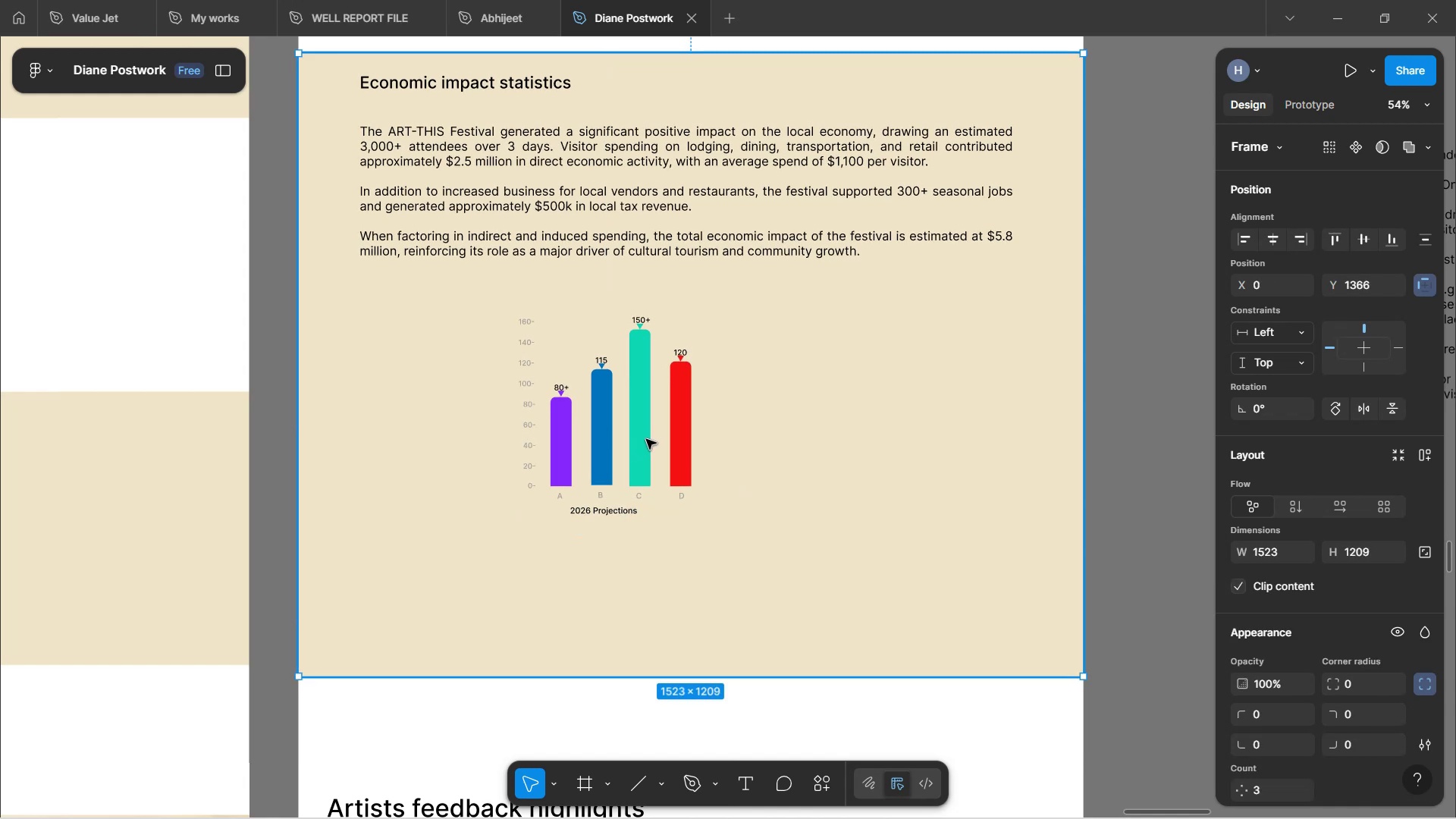 
hold_key(key=ControlLeft, duration=1.02)
scroll: coordinate [646, 439], scroll_direction: up, amount: 3.0
 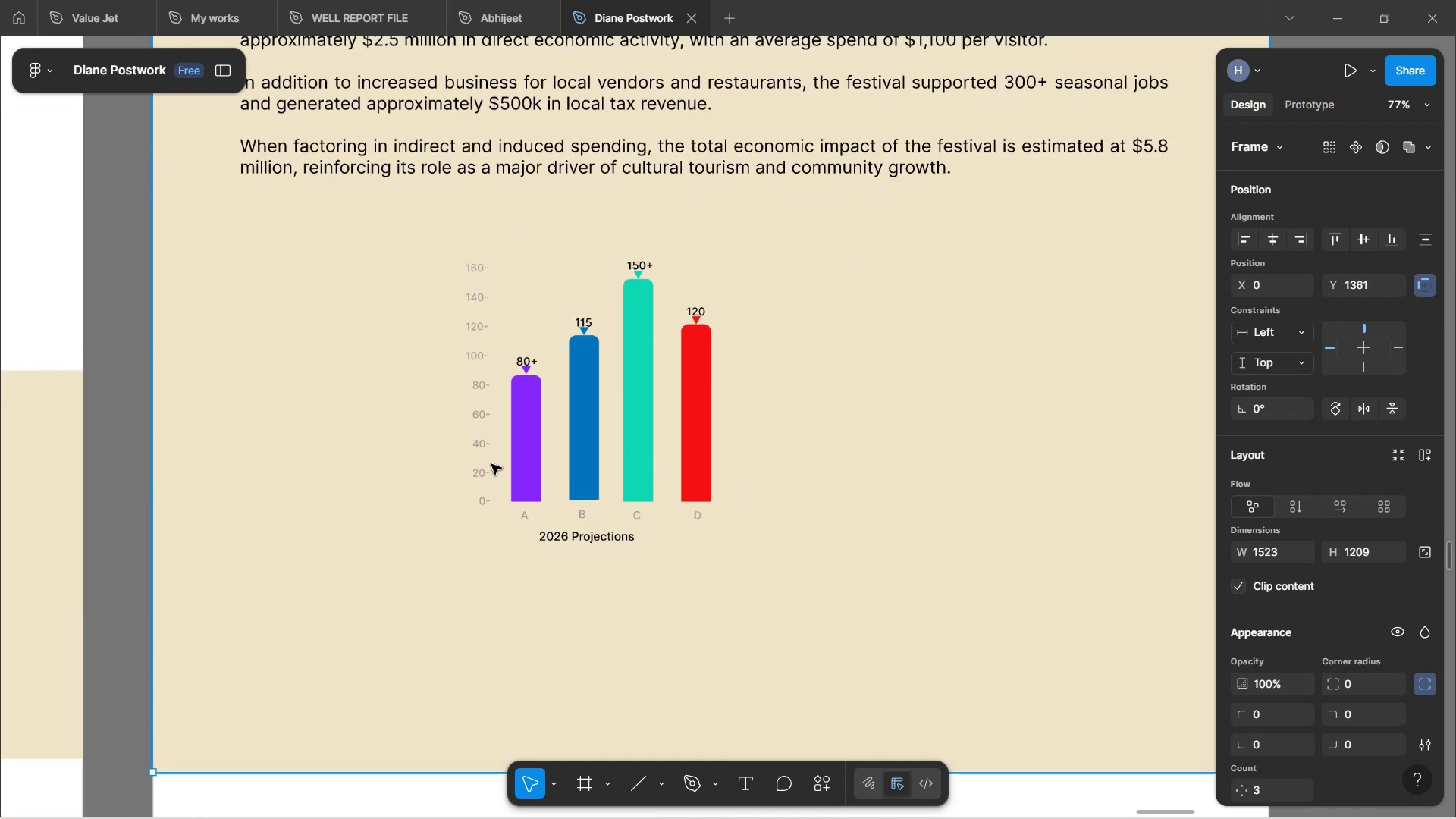 
double_click([483, 450])
 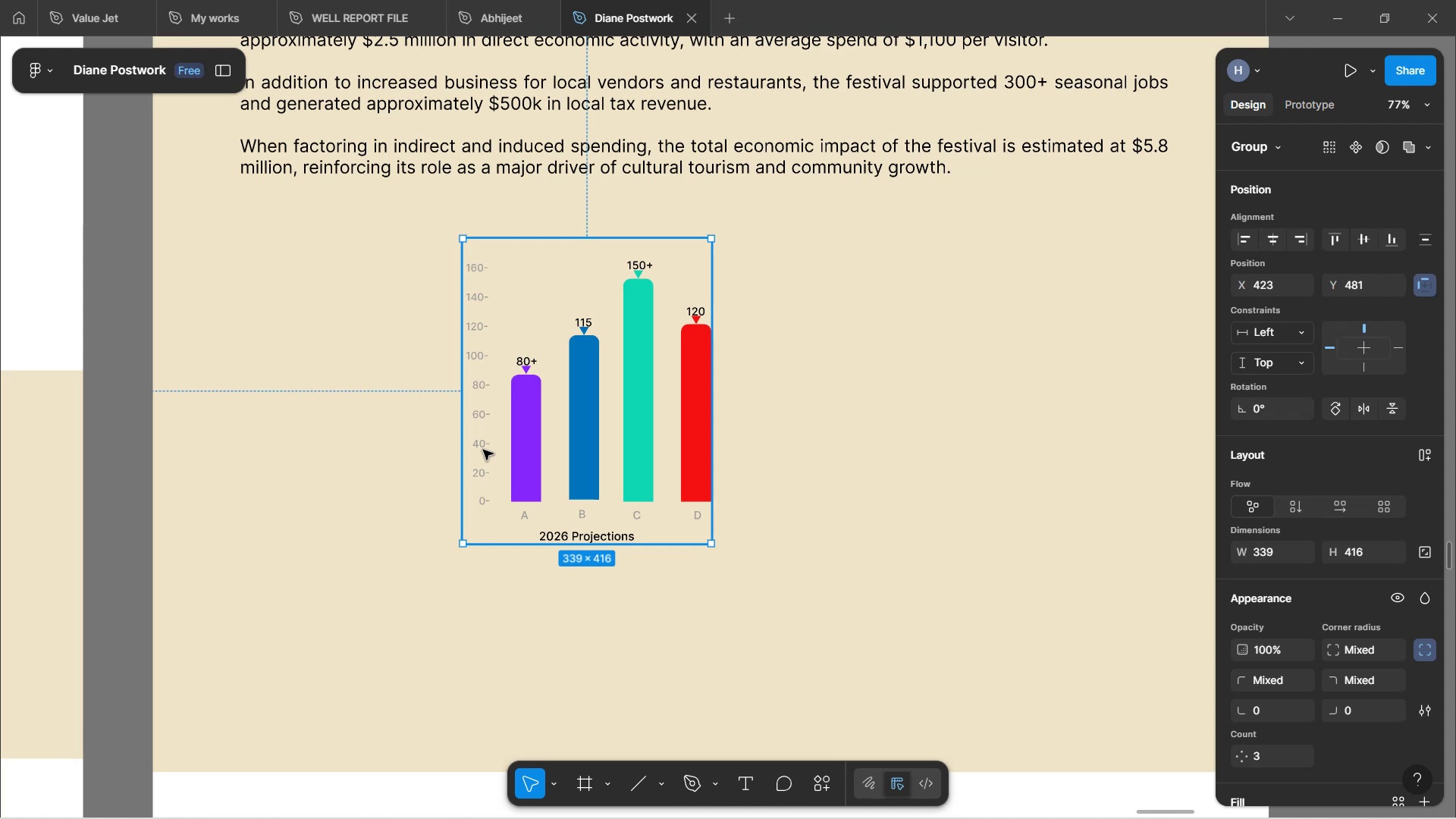 
double_click([482, 449])
 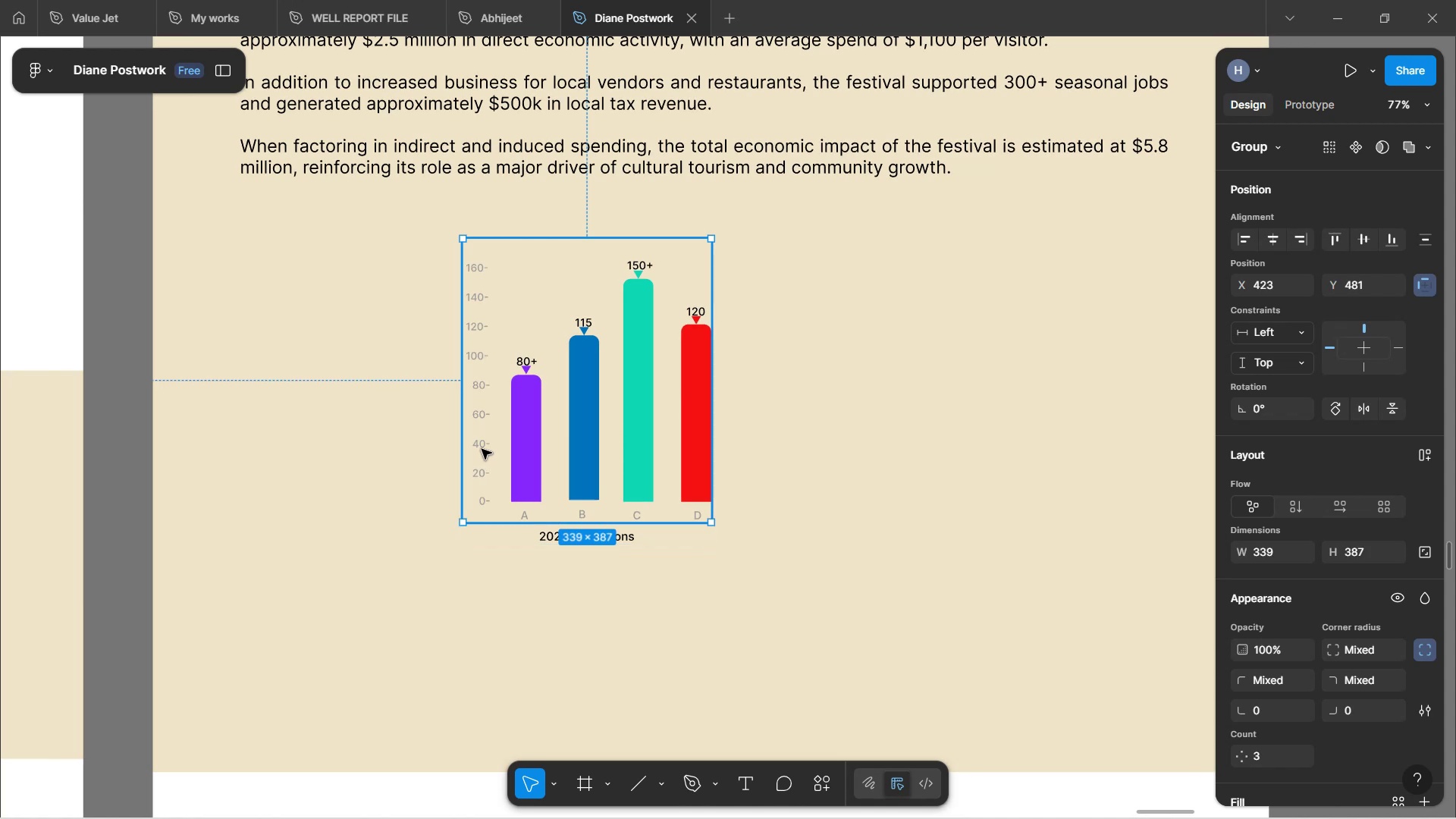 
left_click_drag(start_coordinate=[482, 449], to_coordinate=[400, 458])
 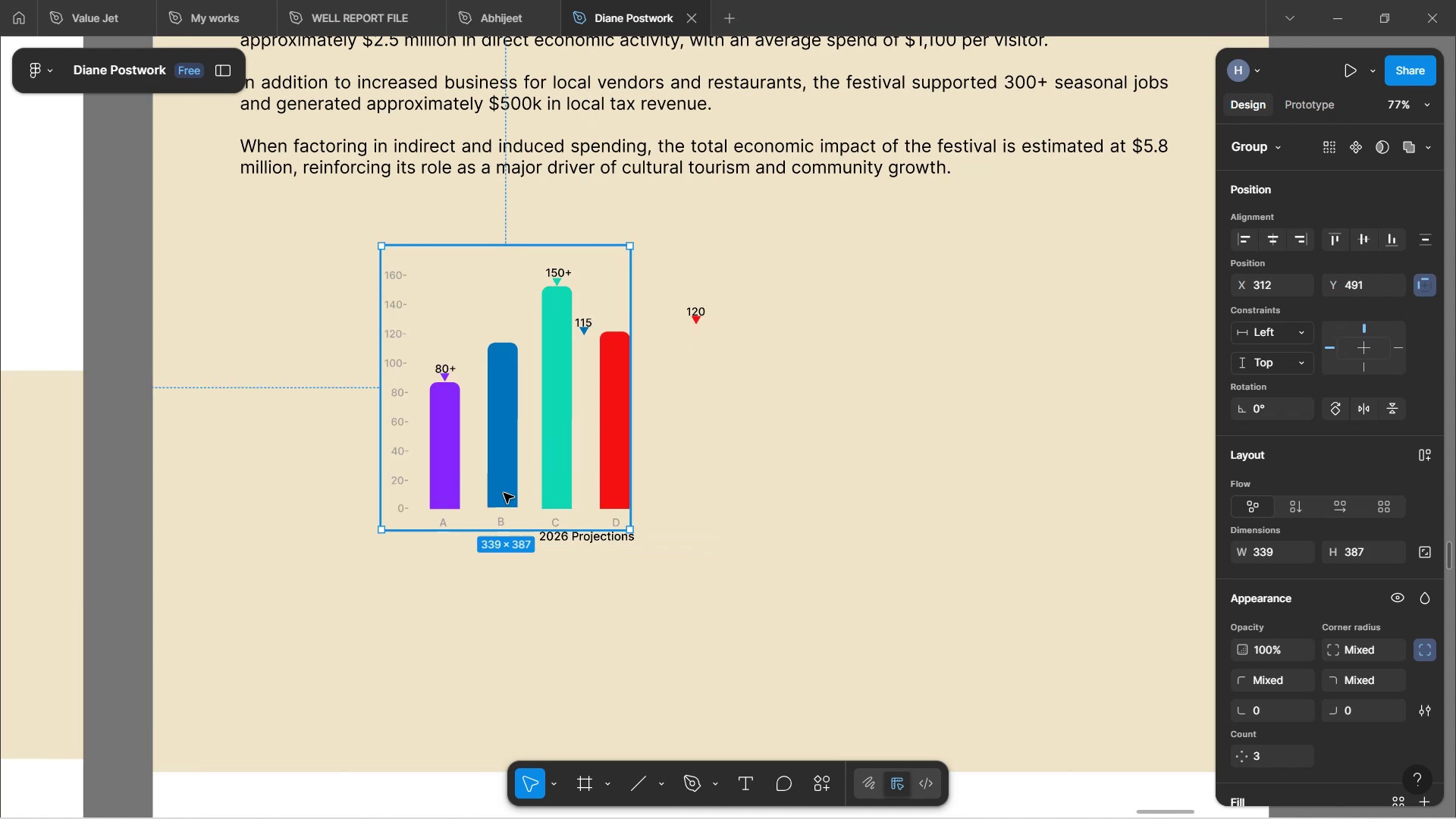 
key(Control+Z)
 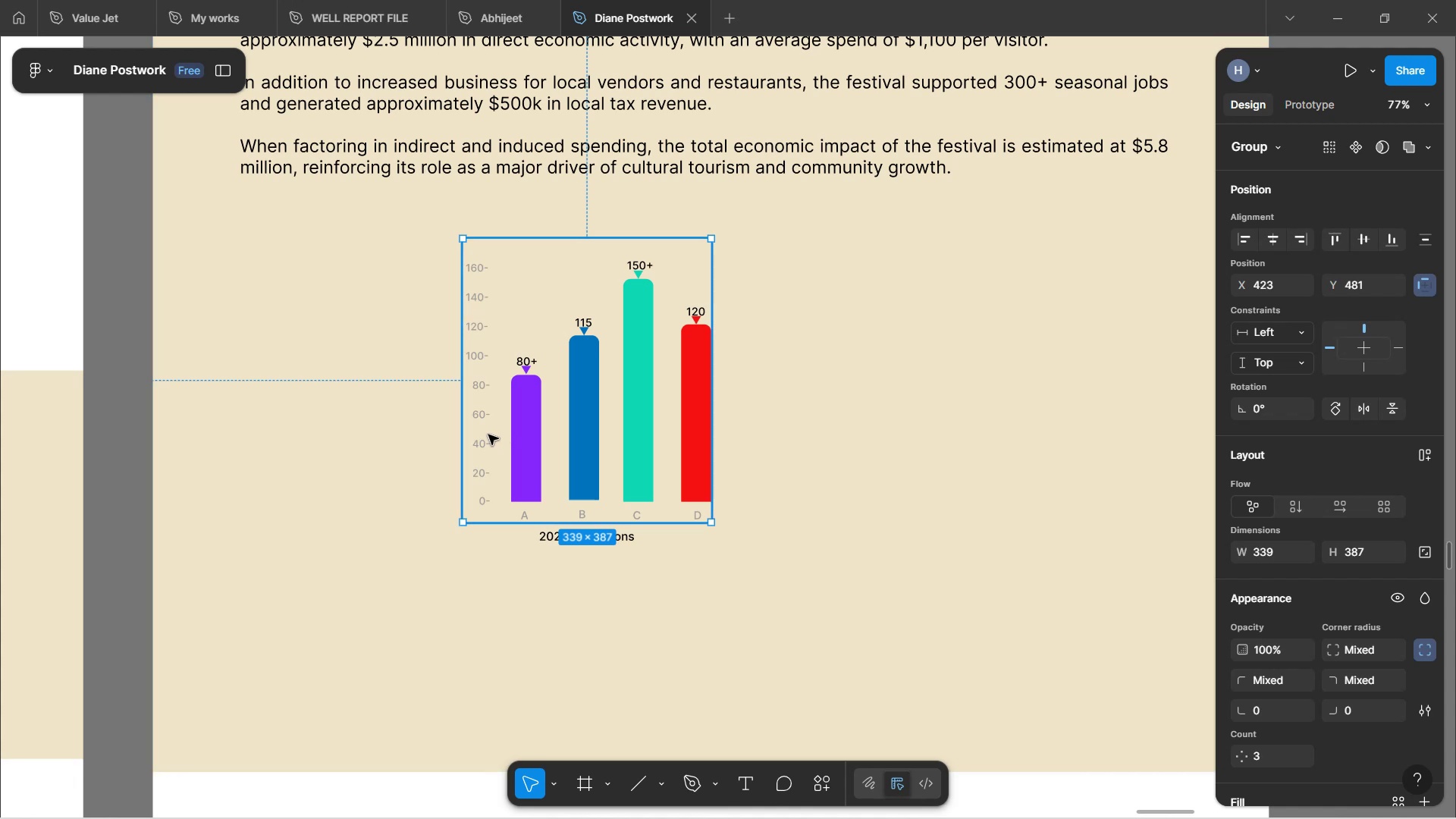 
double_click([487, 444])
 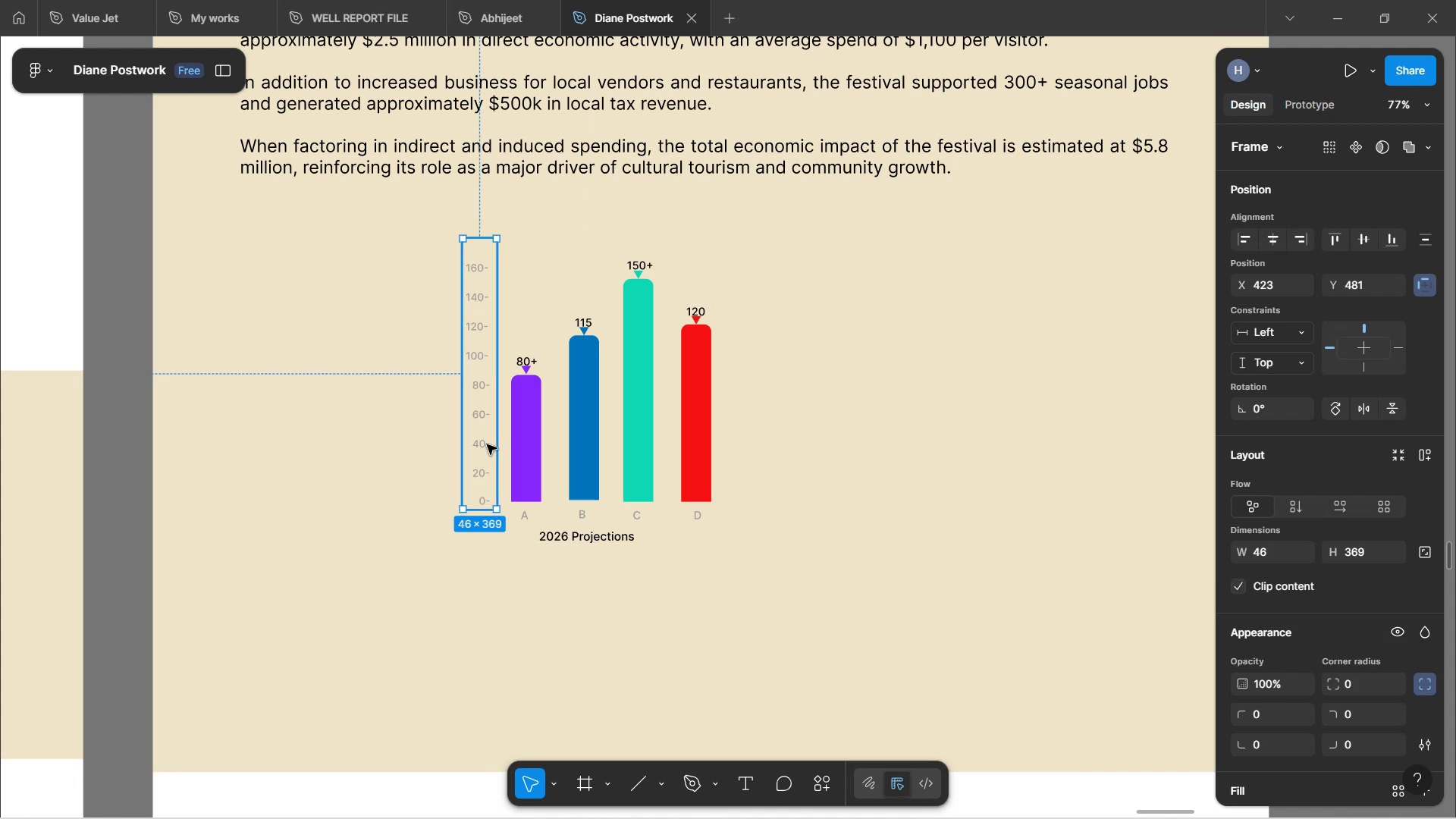 
left_click_drag(start_coordinate=[487, 444], to_coordinate=[324, 537])
 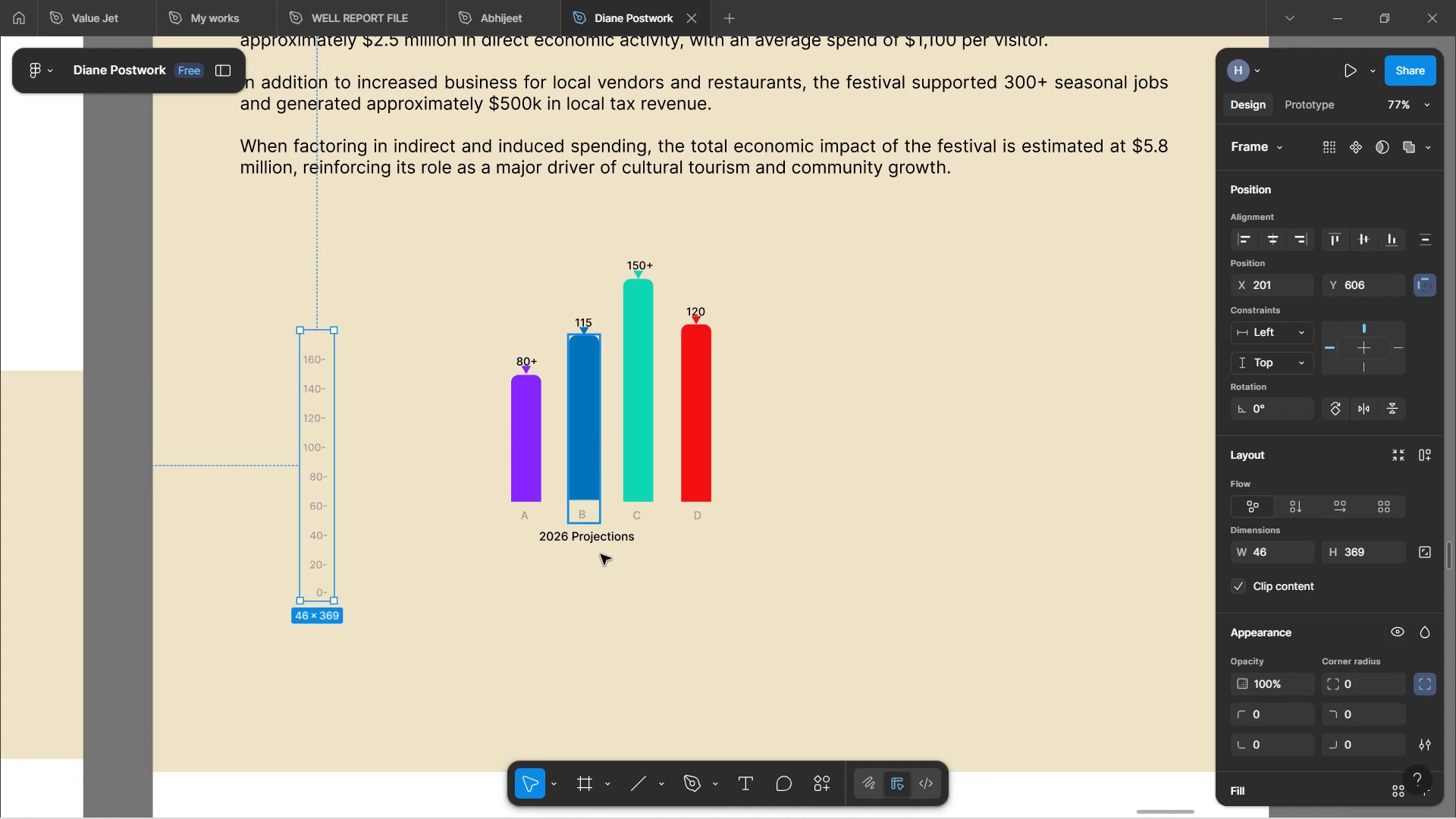 
left_click([601, 595])
 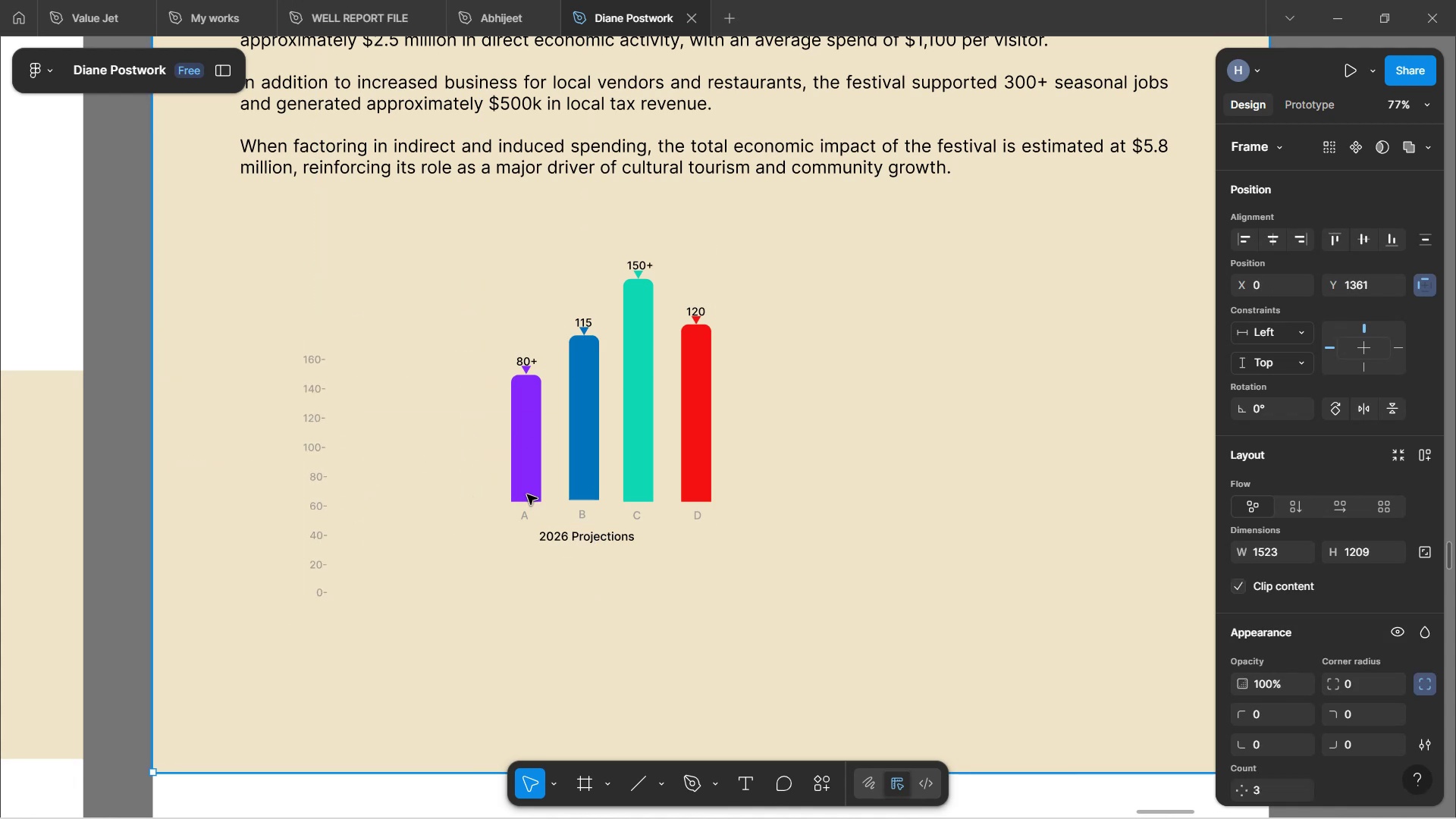 
double_click([527, 494])
 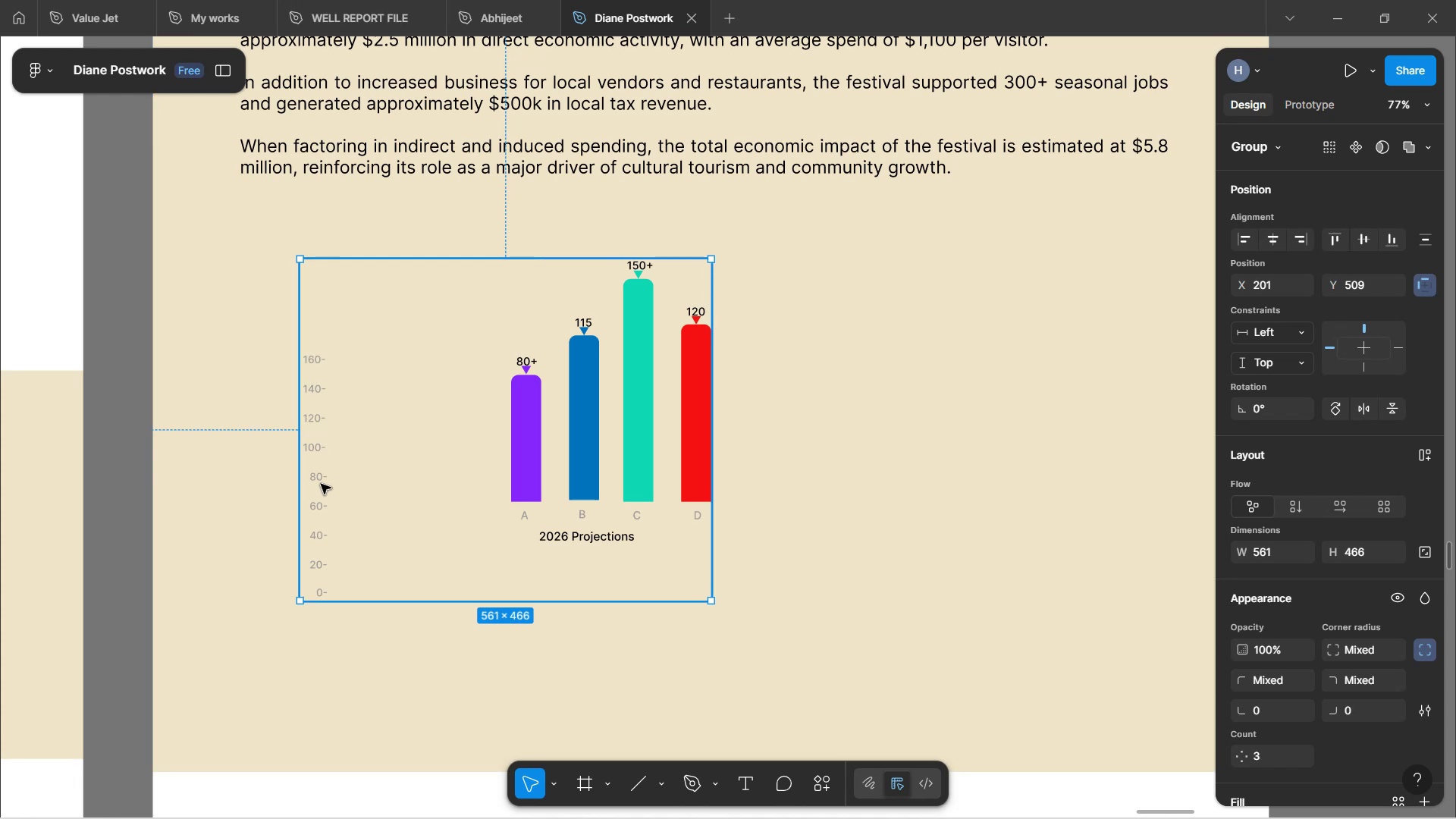 
wait(5.82)
 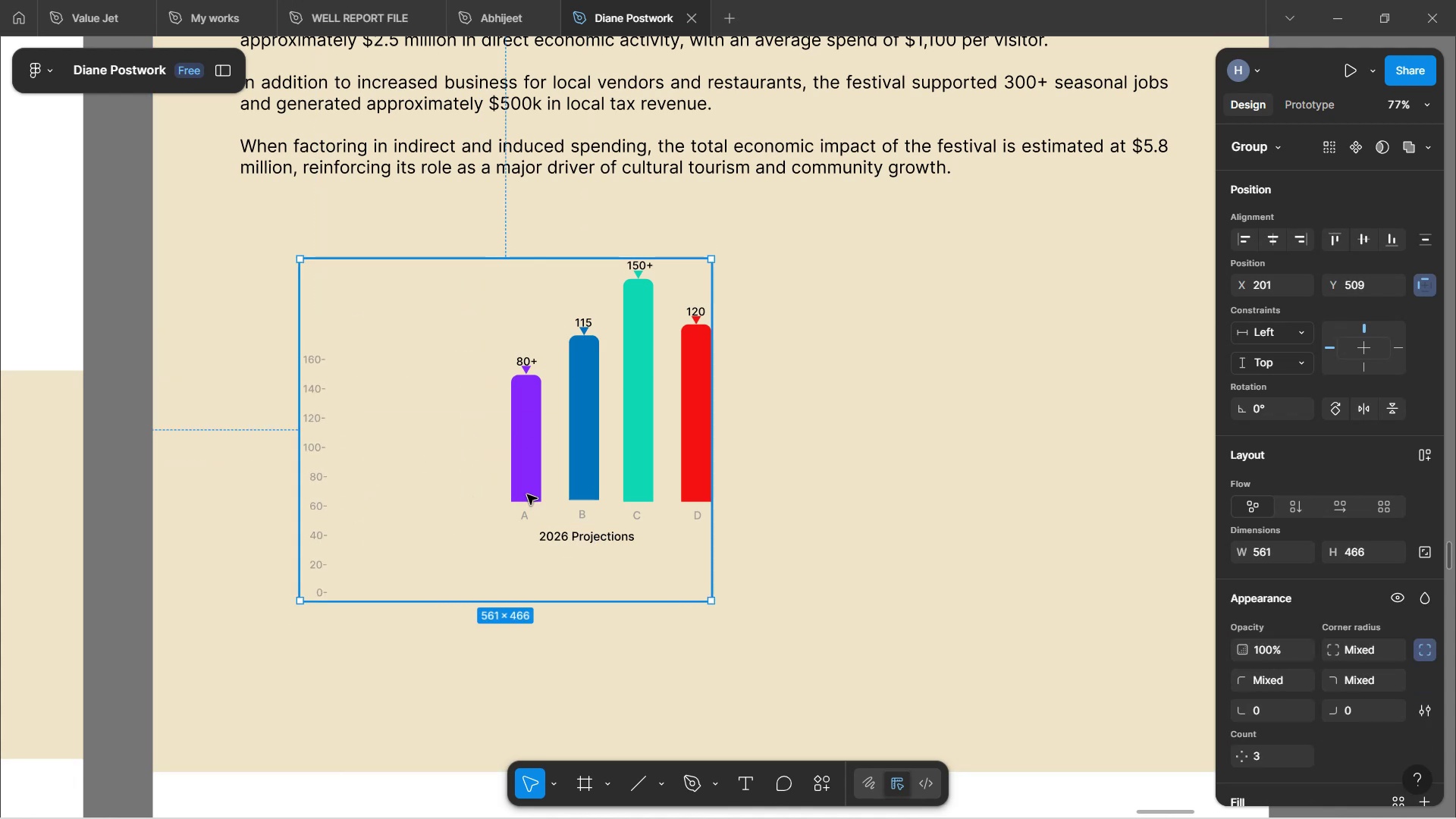 
double_click([321, 484])
 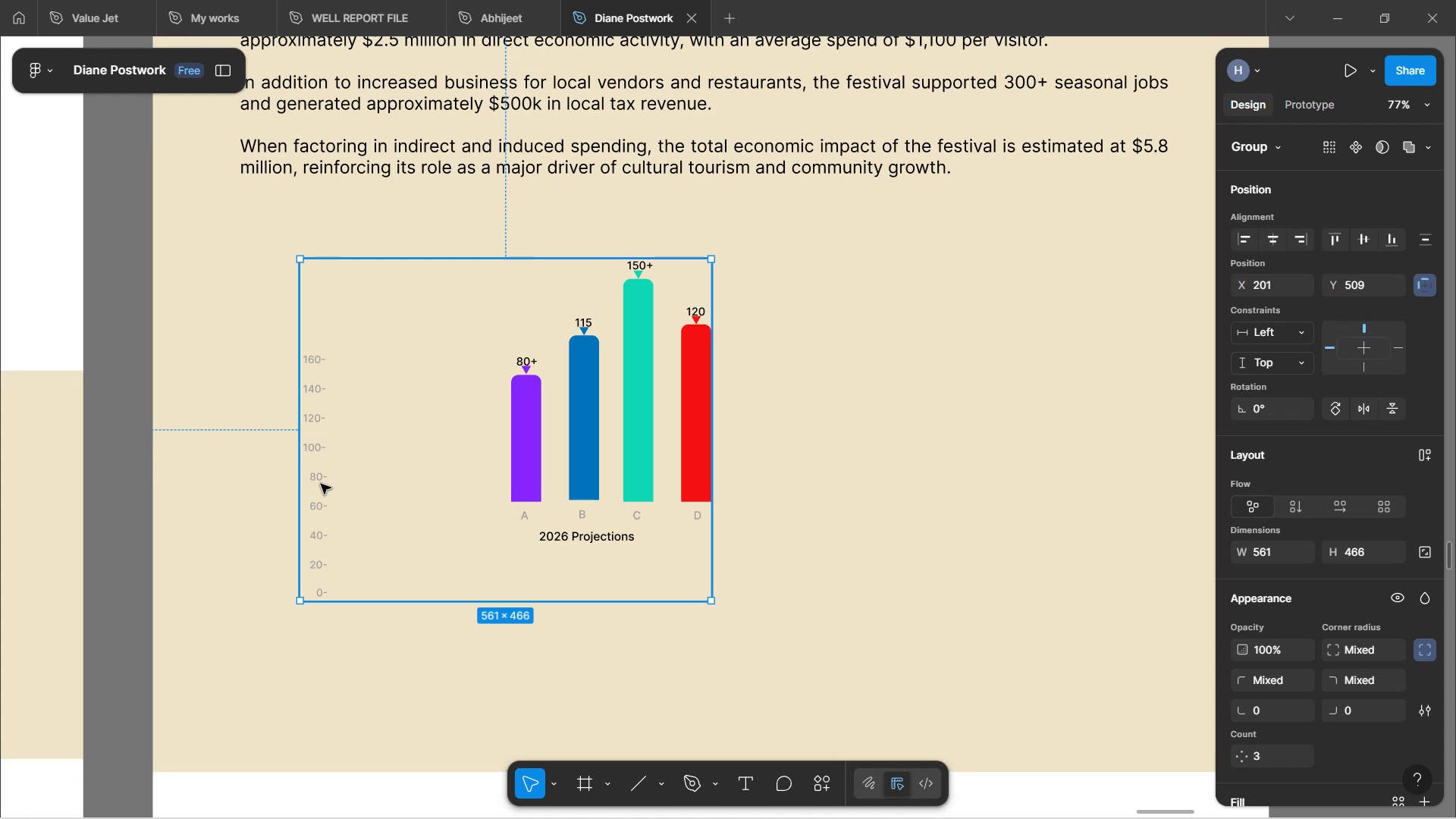 
double_click([321, 484])
 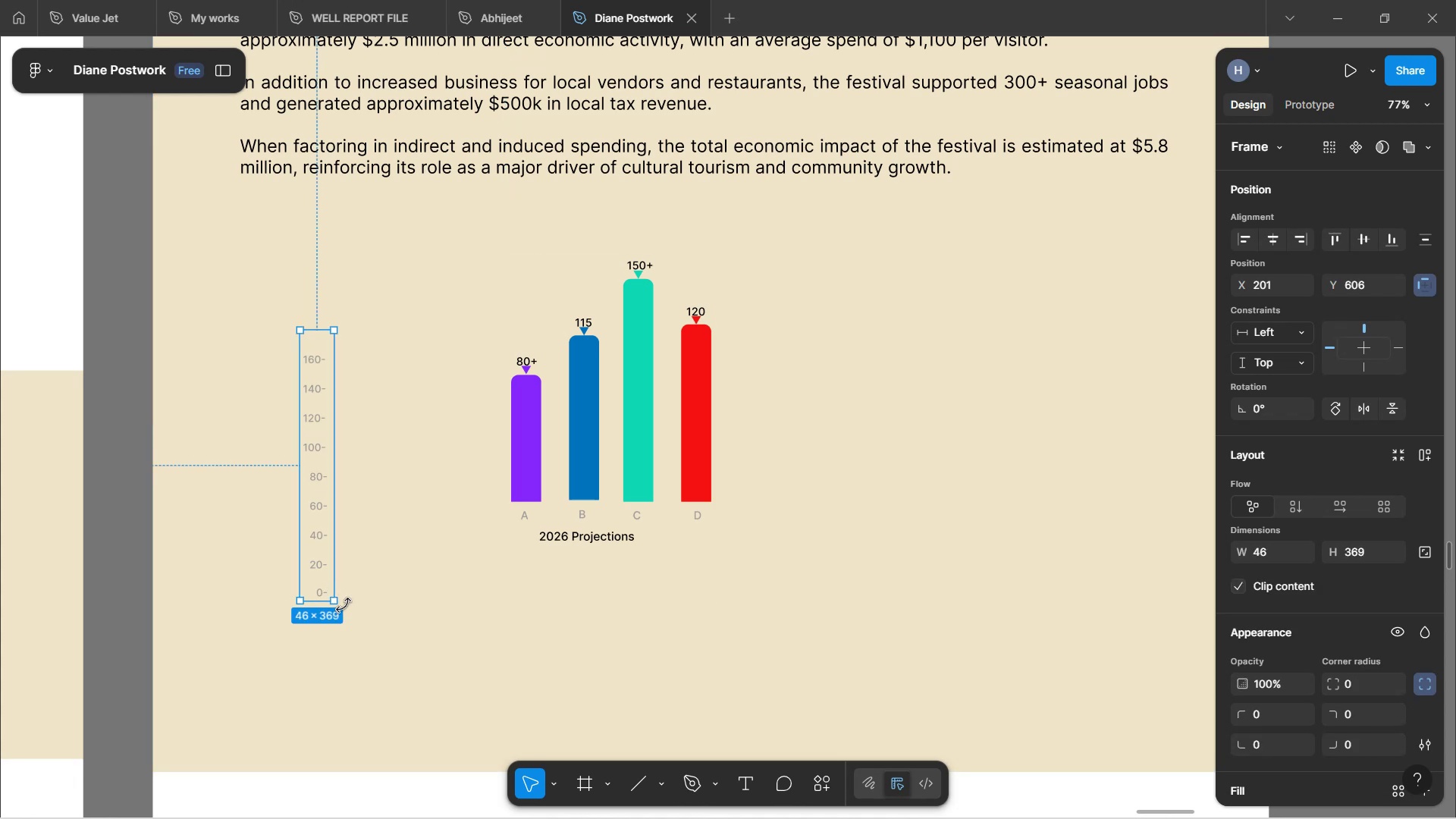 
left_click_drag(start_coordinate=[344, 605], to_coordinate=[424, 442])
 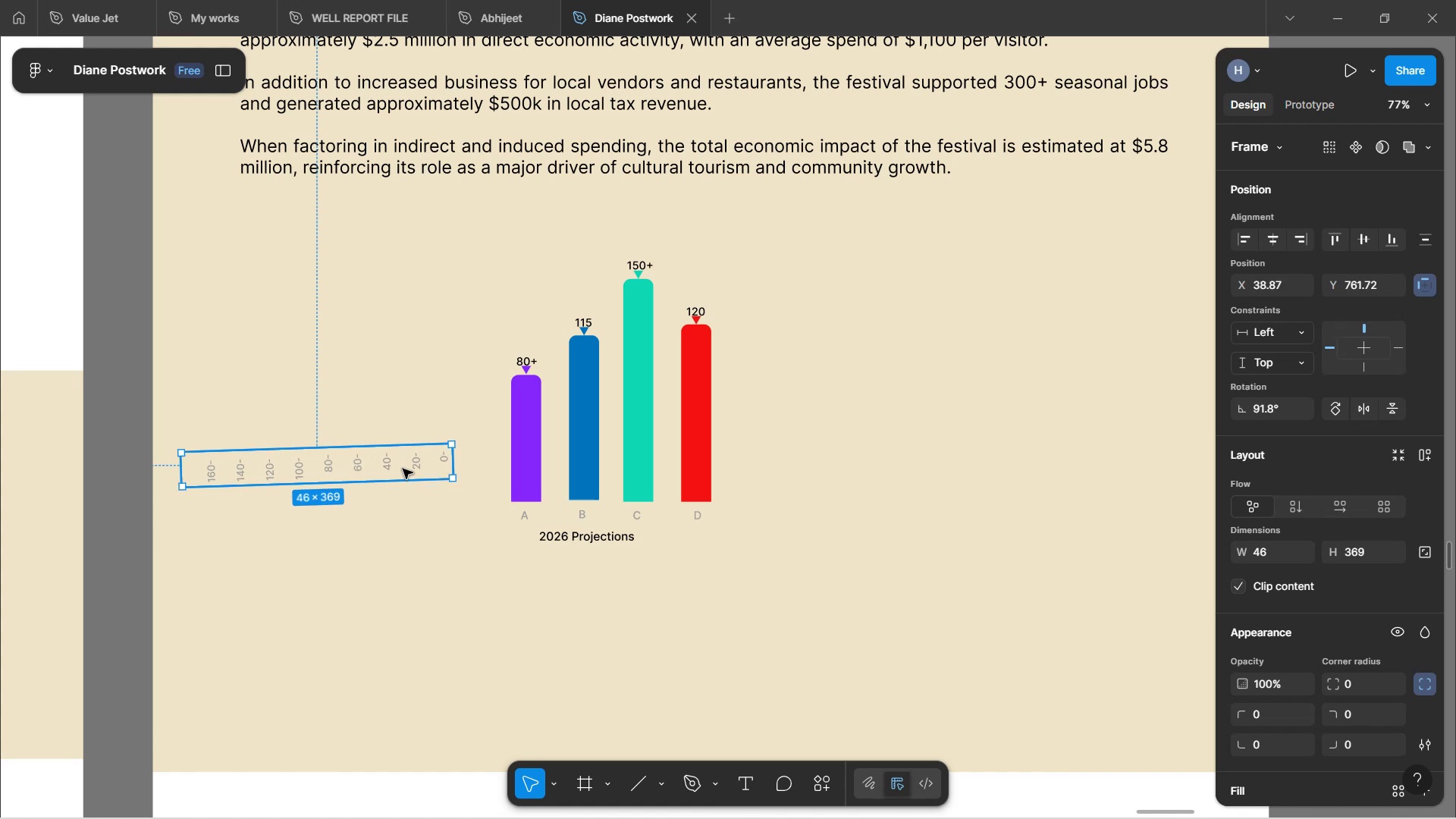 
left_click_drag(start_coordinate=[403, 469], to_coordinate=[646, 585])
 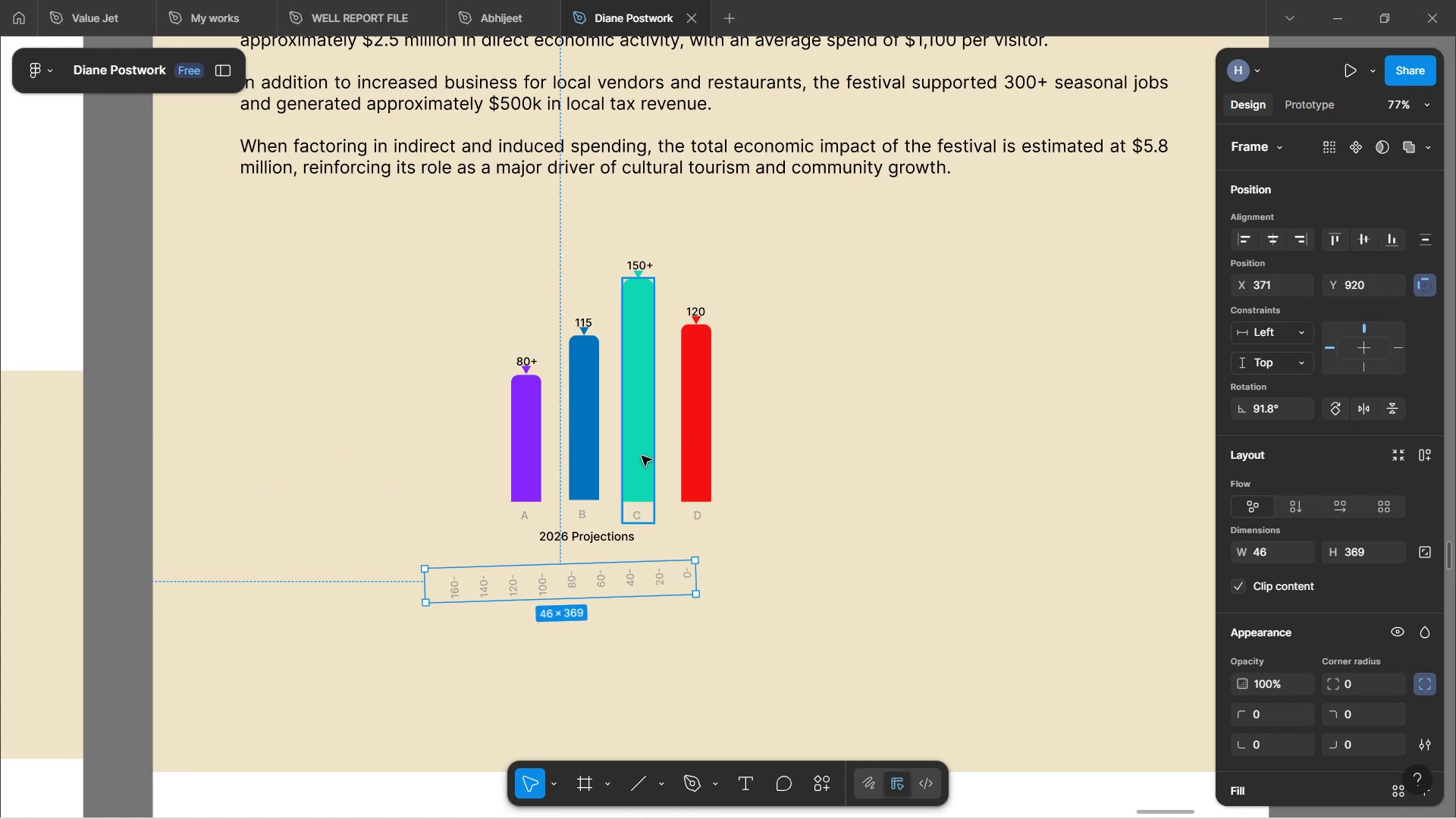 
double_click([642, 456])
 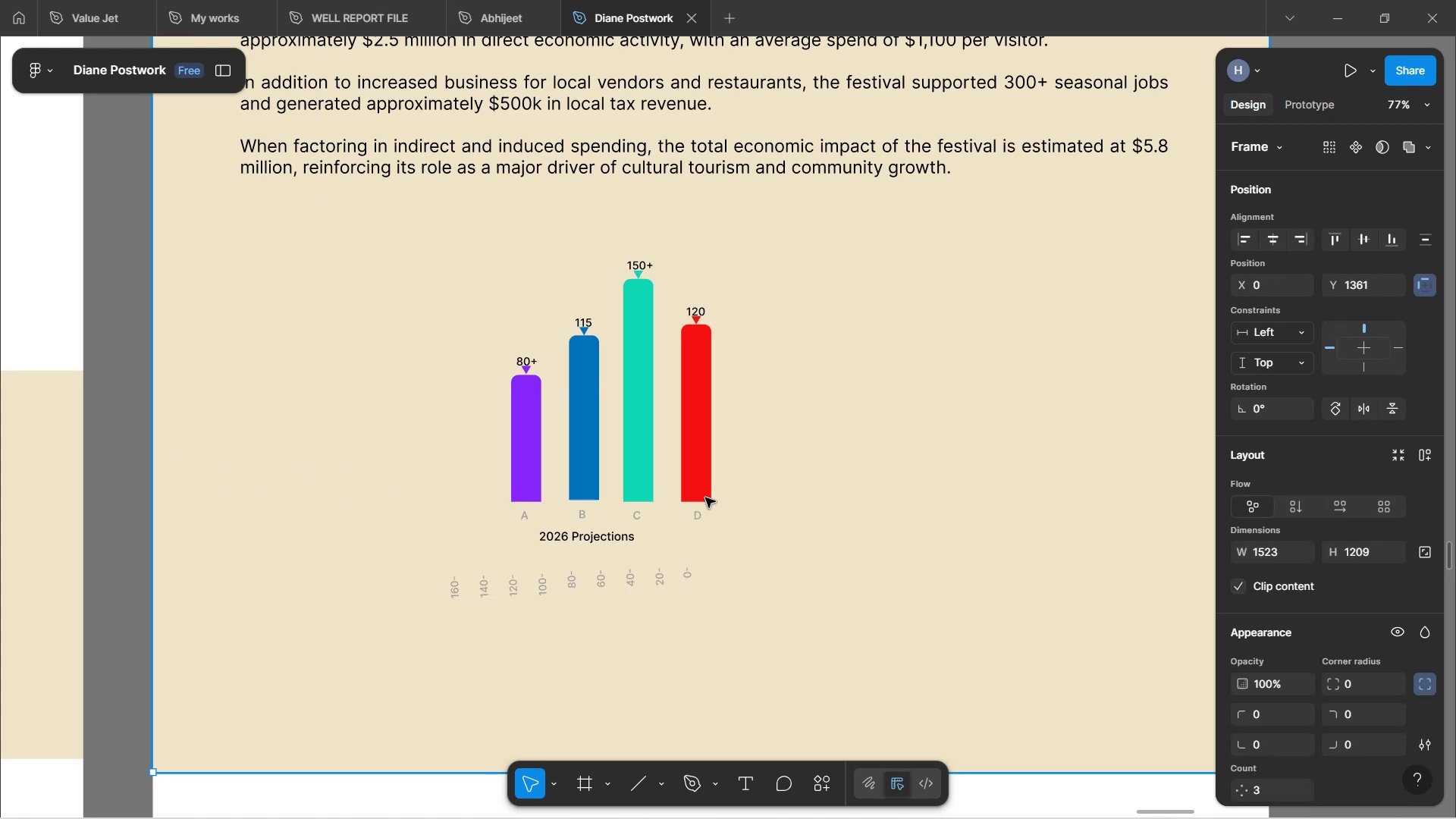 
double_click([705, 489])
 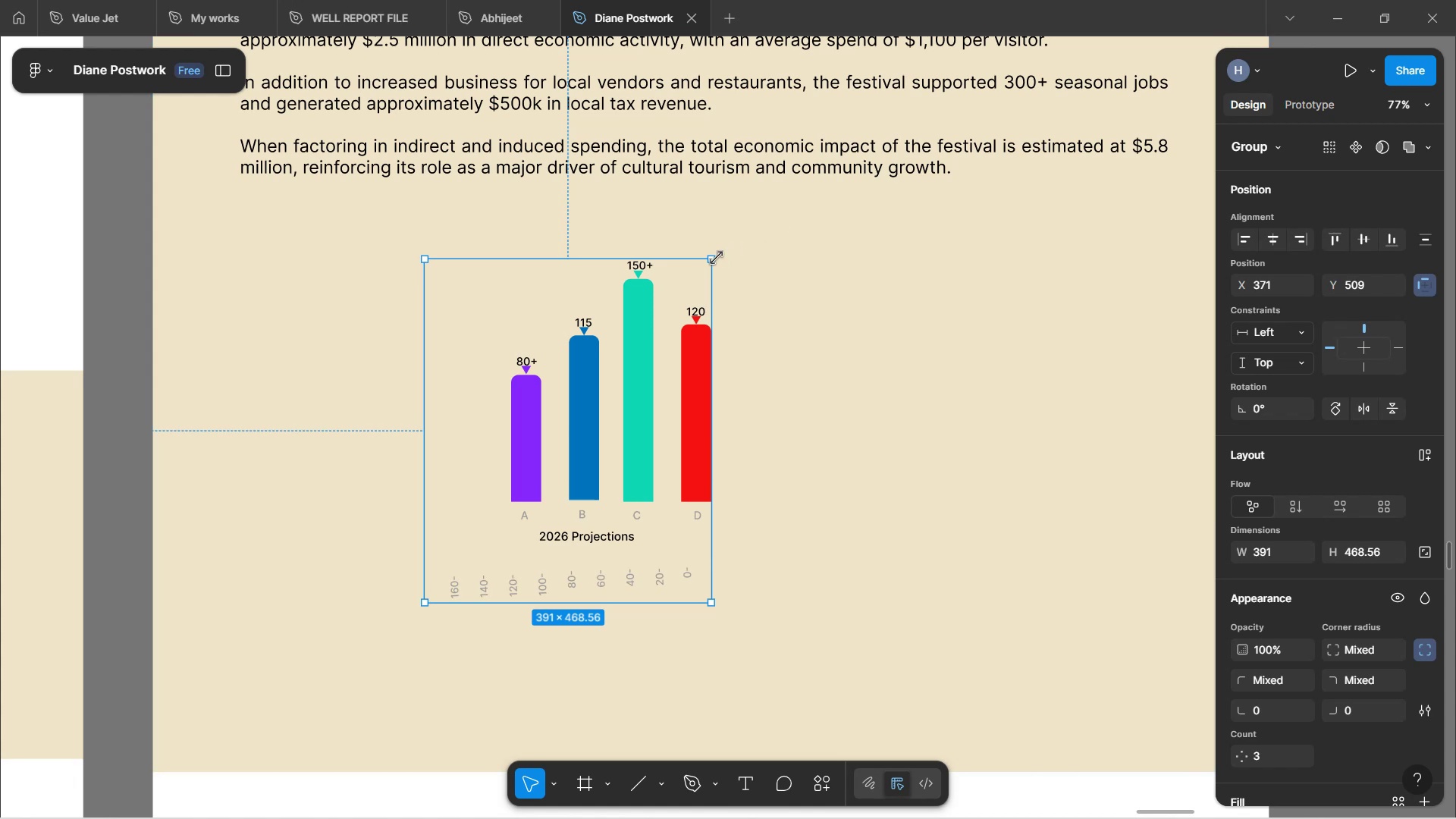 
left_click_drag(start_coordinate=[723, 258], to_coordinate=[716, 560])
 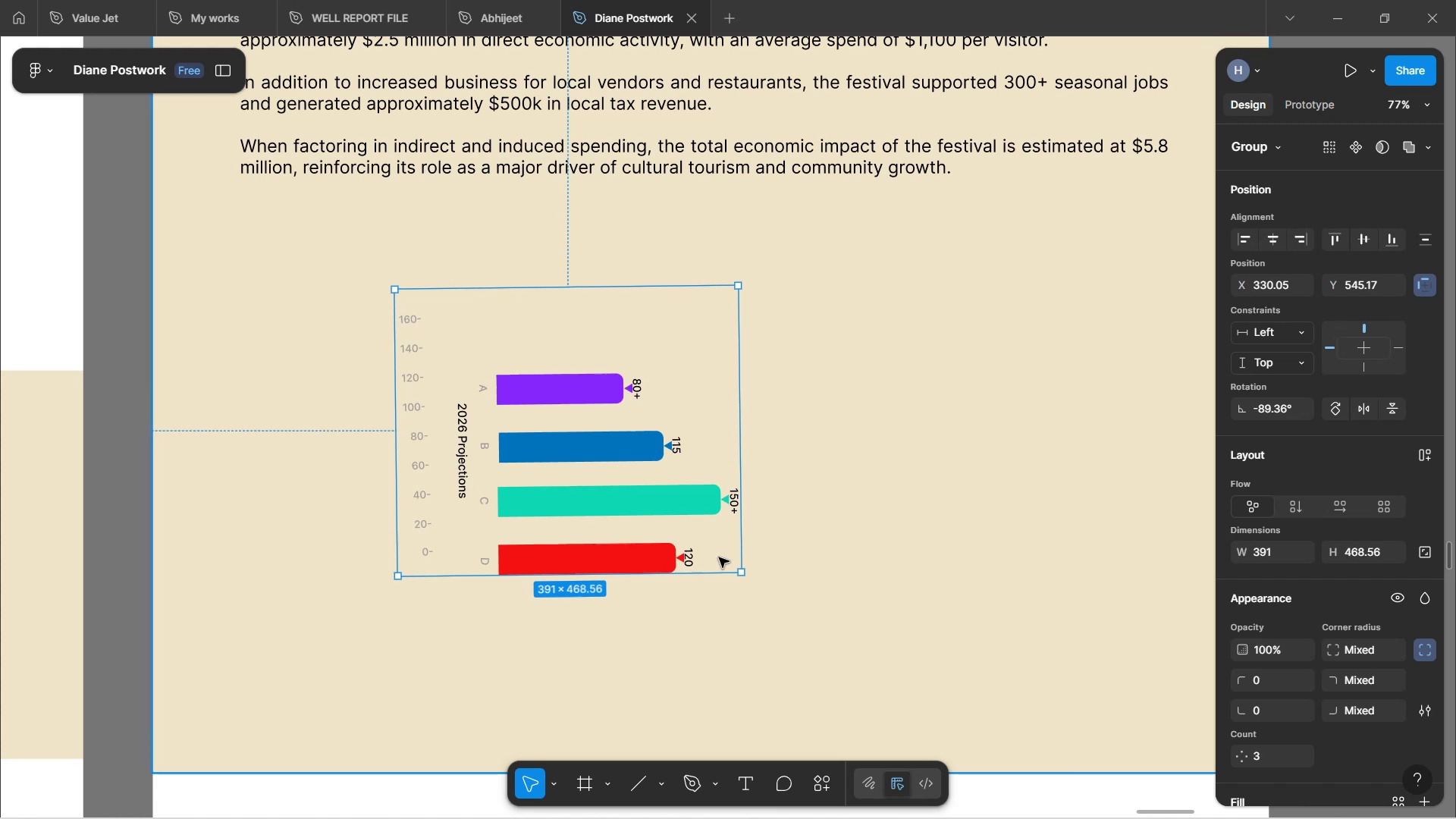 
key(Control+Z)
 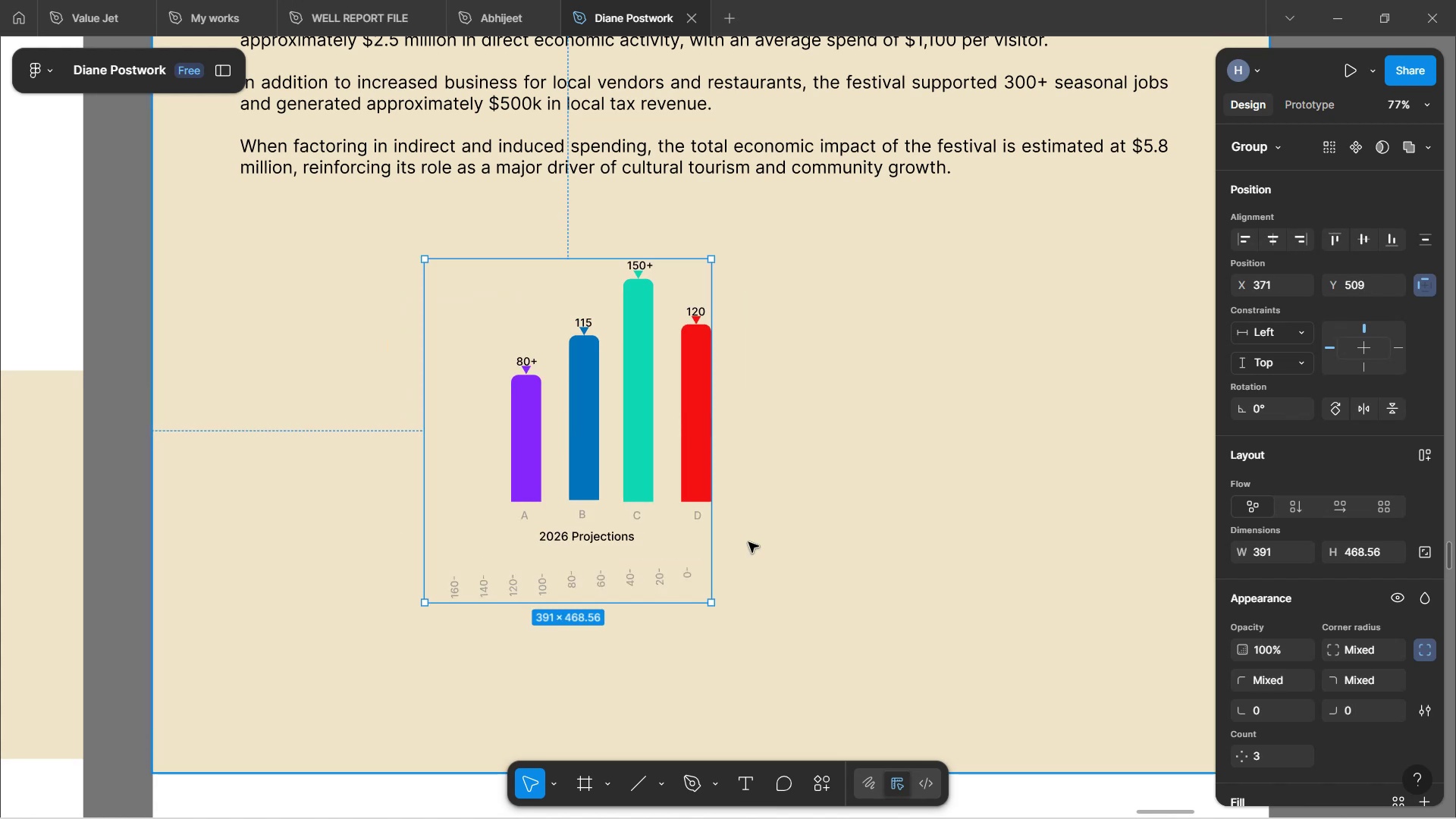 
key(Control+Z)
 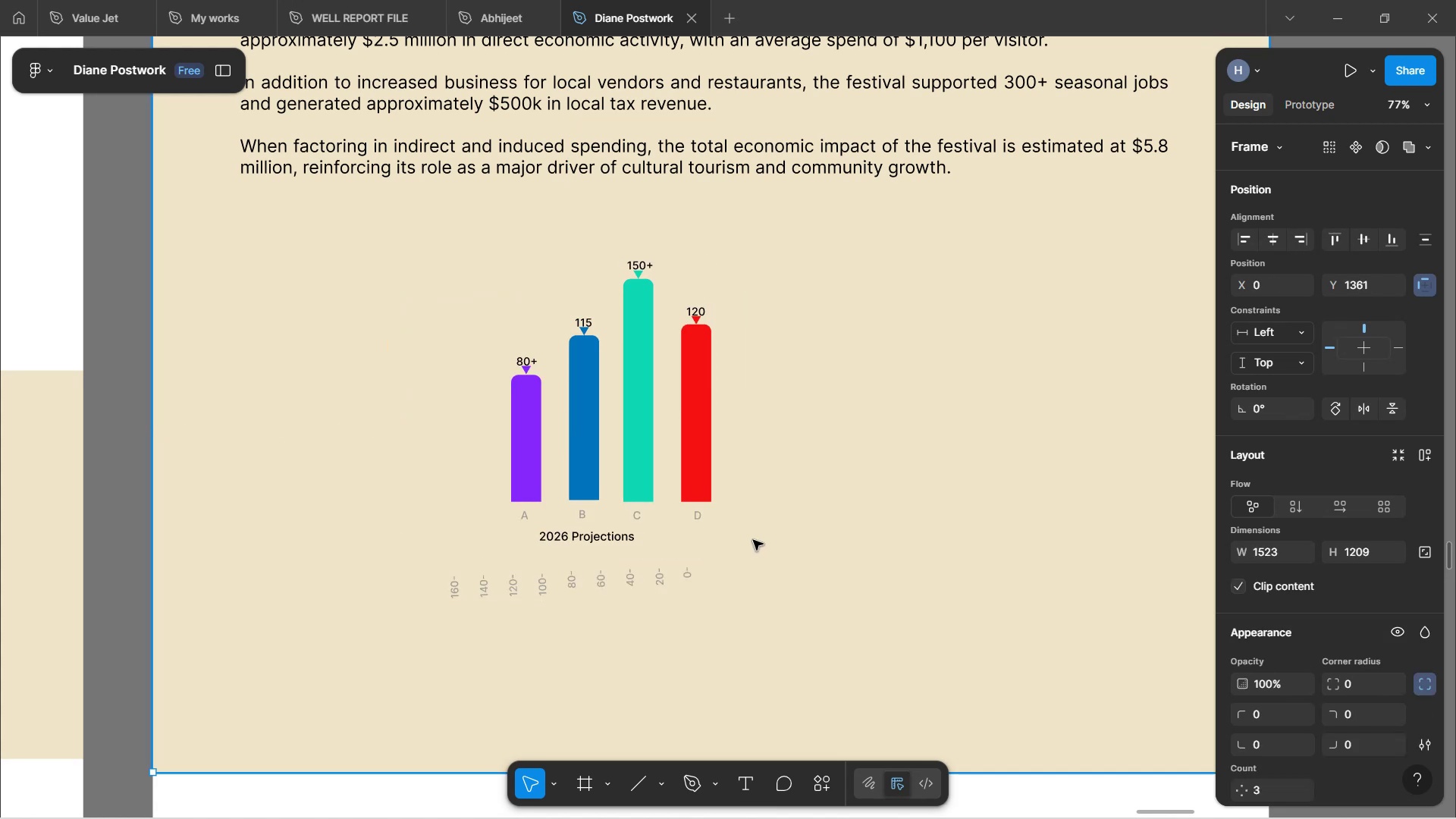 
key(Control+Z)
 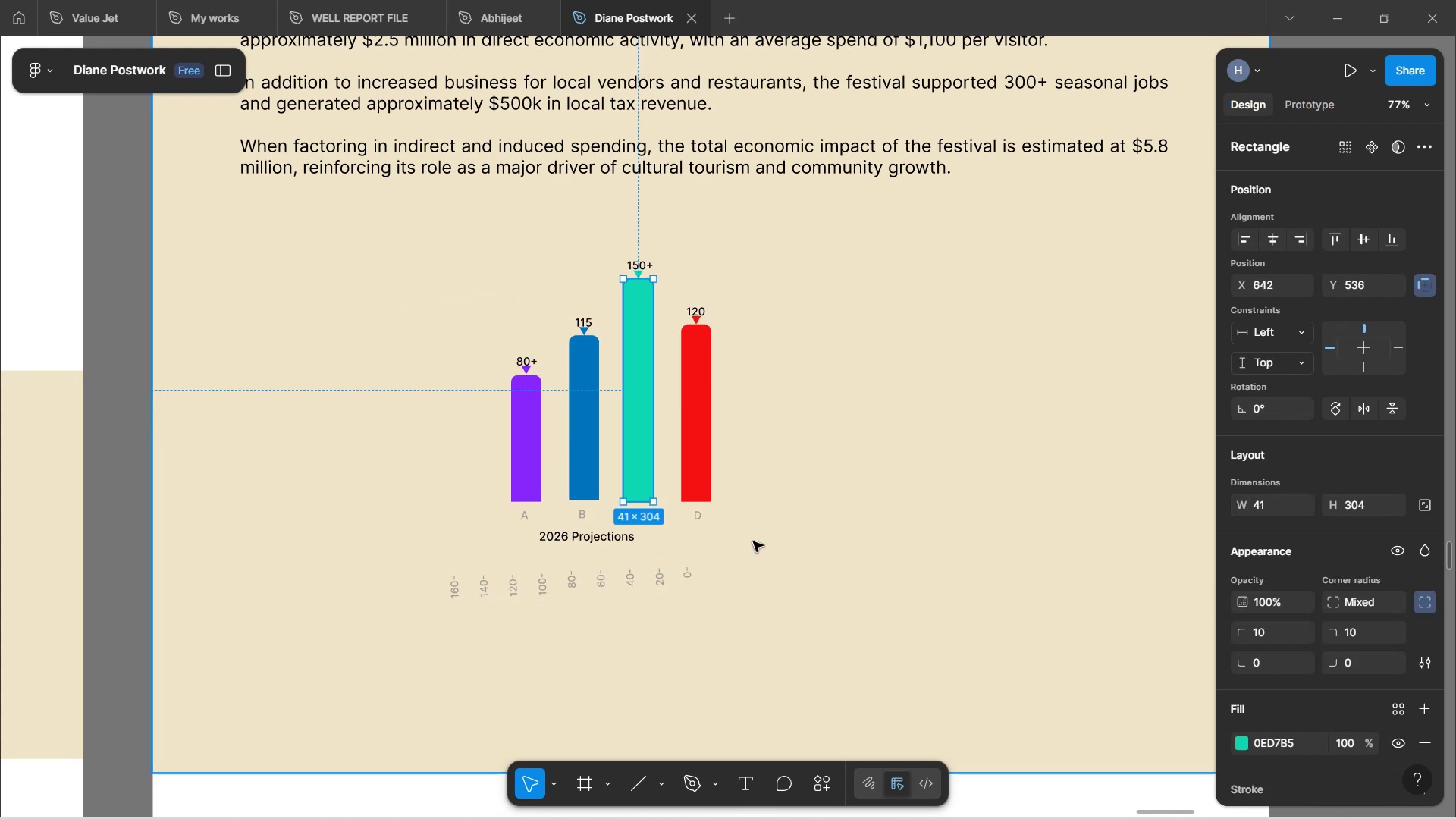 
key(Control+Z)
 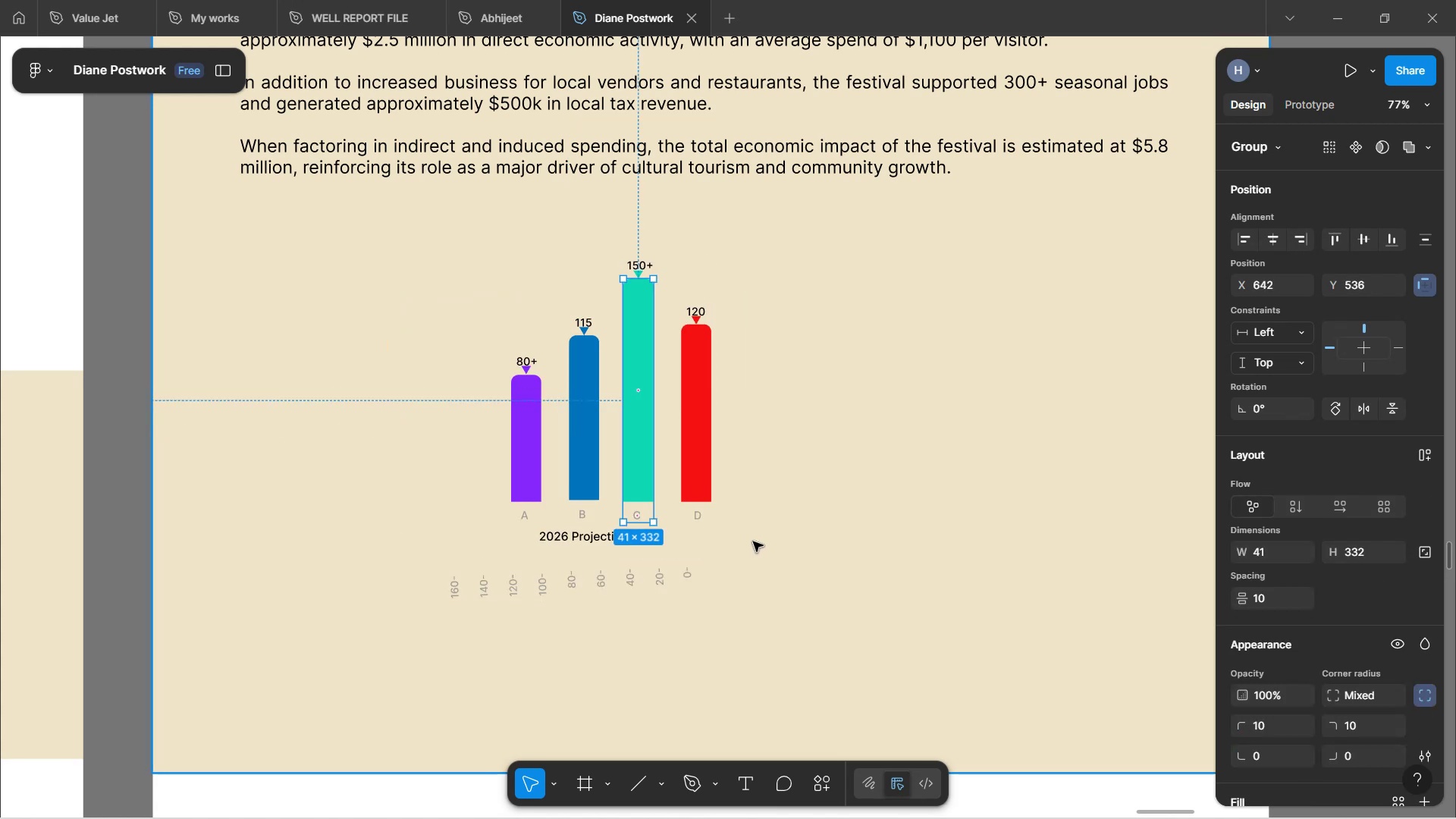 
key(Control+Z)
 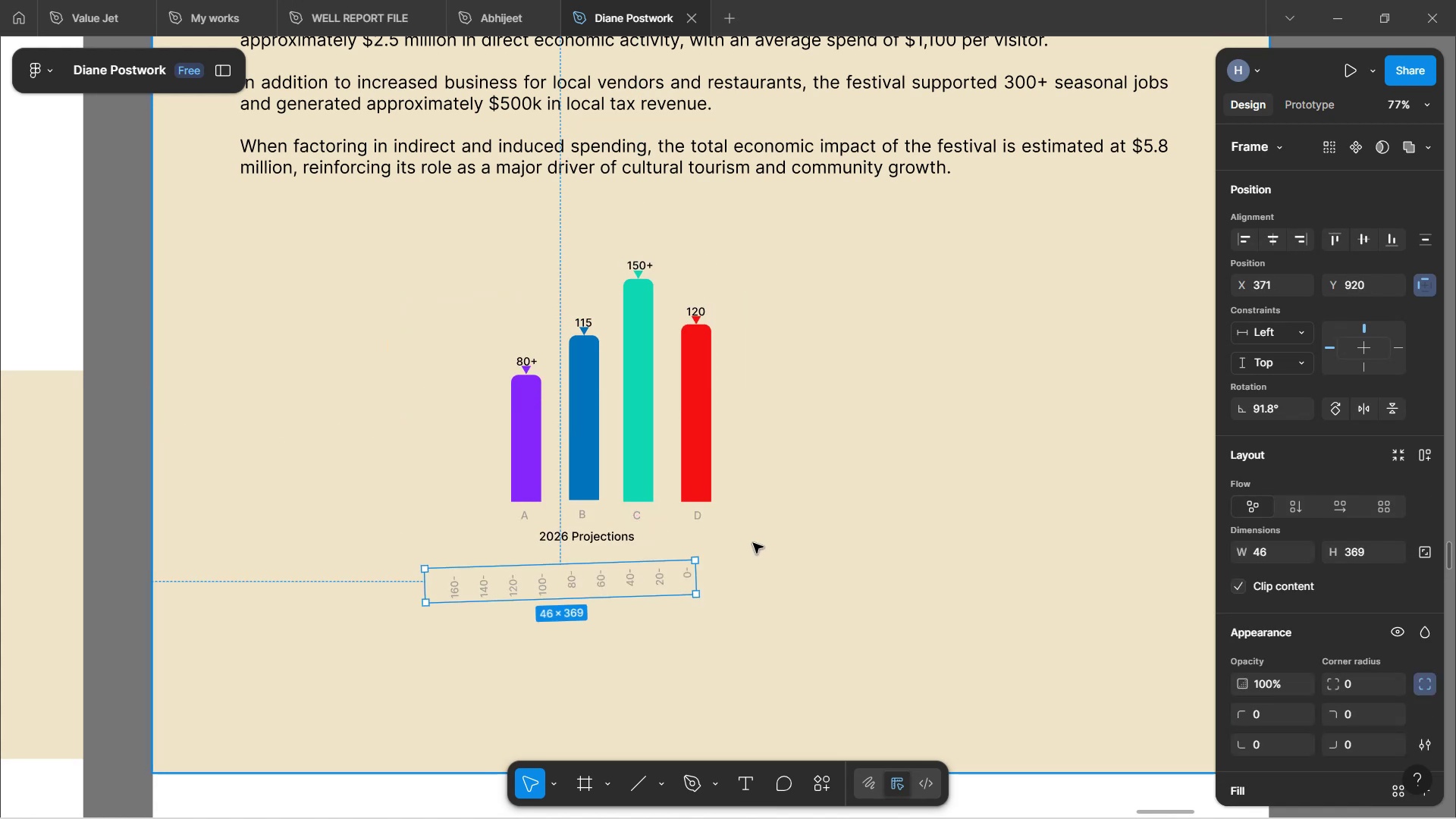 
key(Control+Z)
 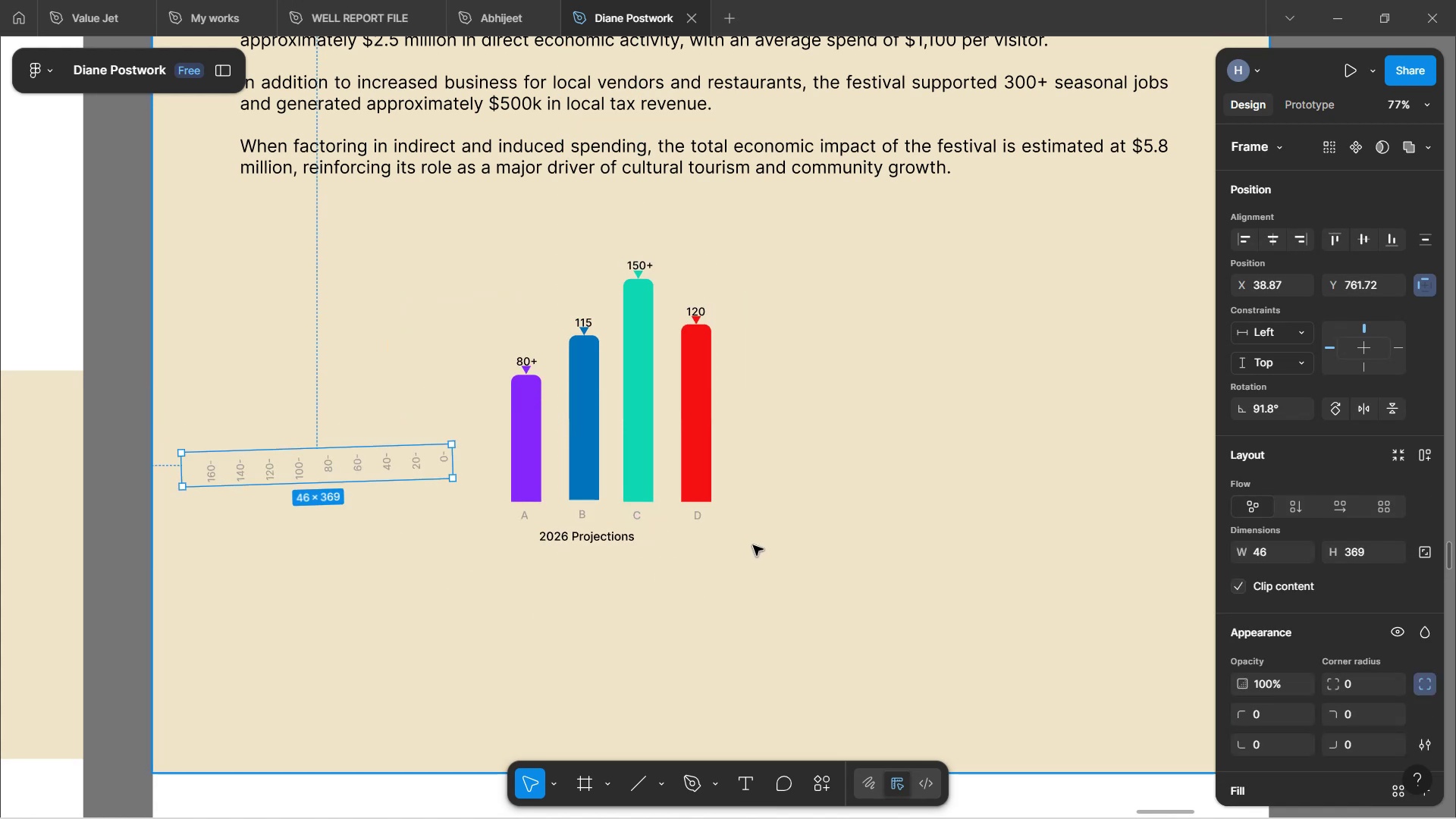 
key(Control+Z)
 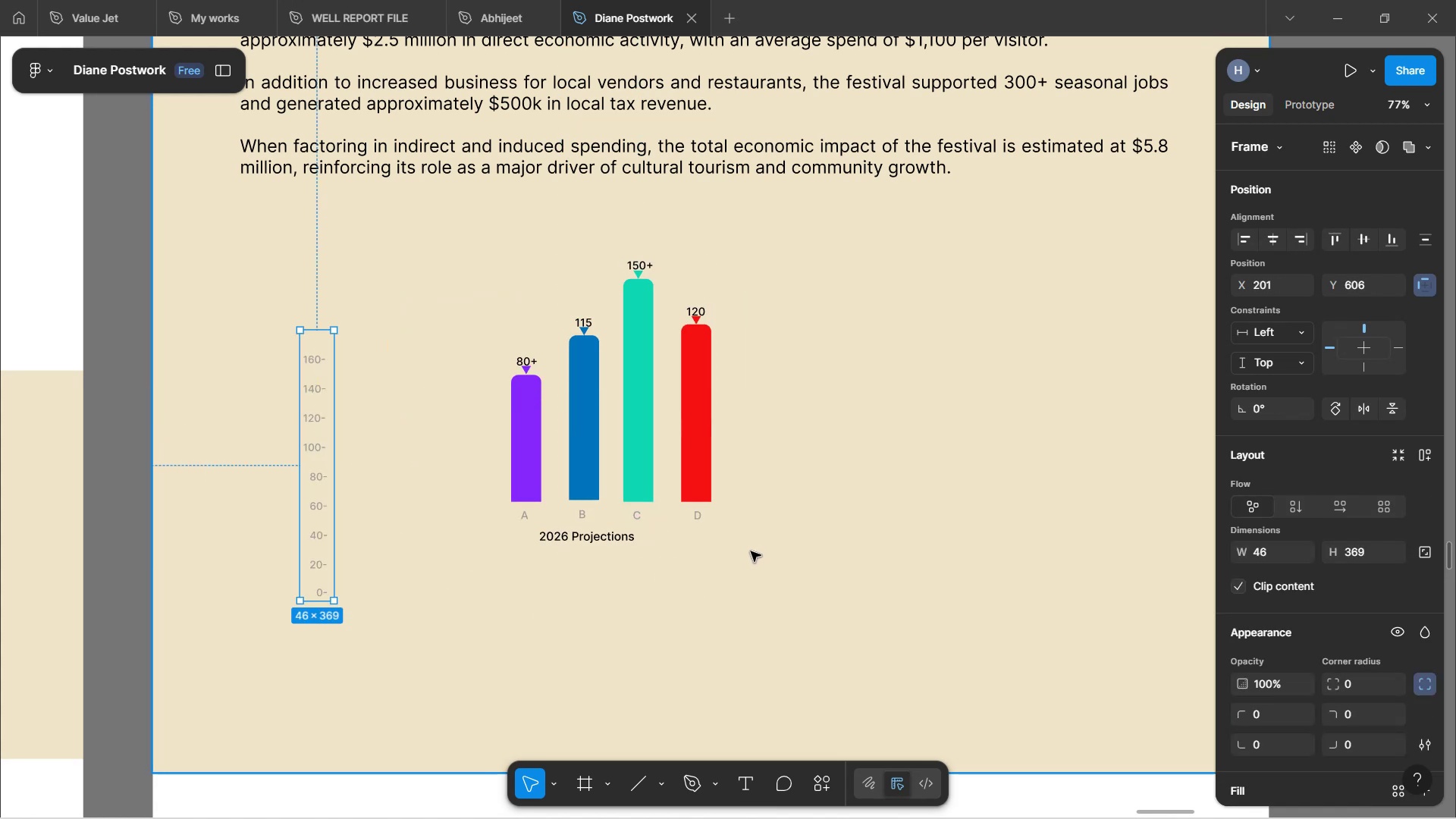 
key(Control+Z)
 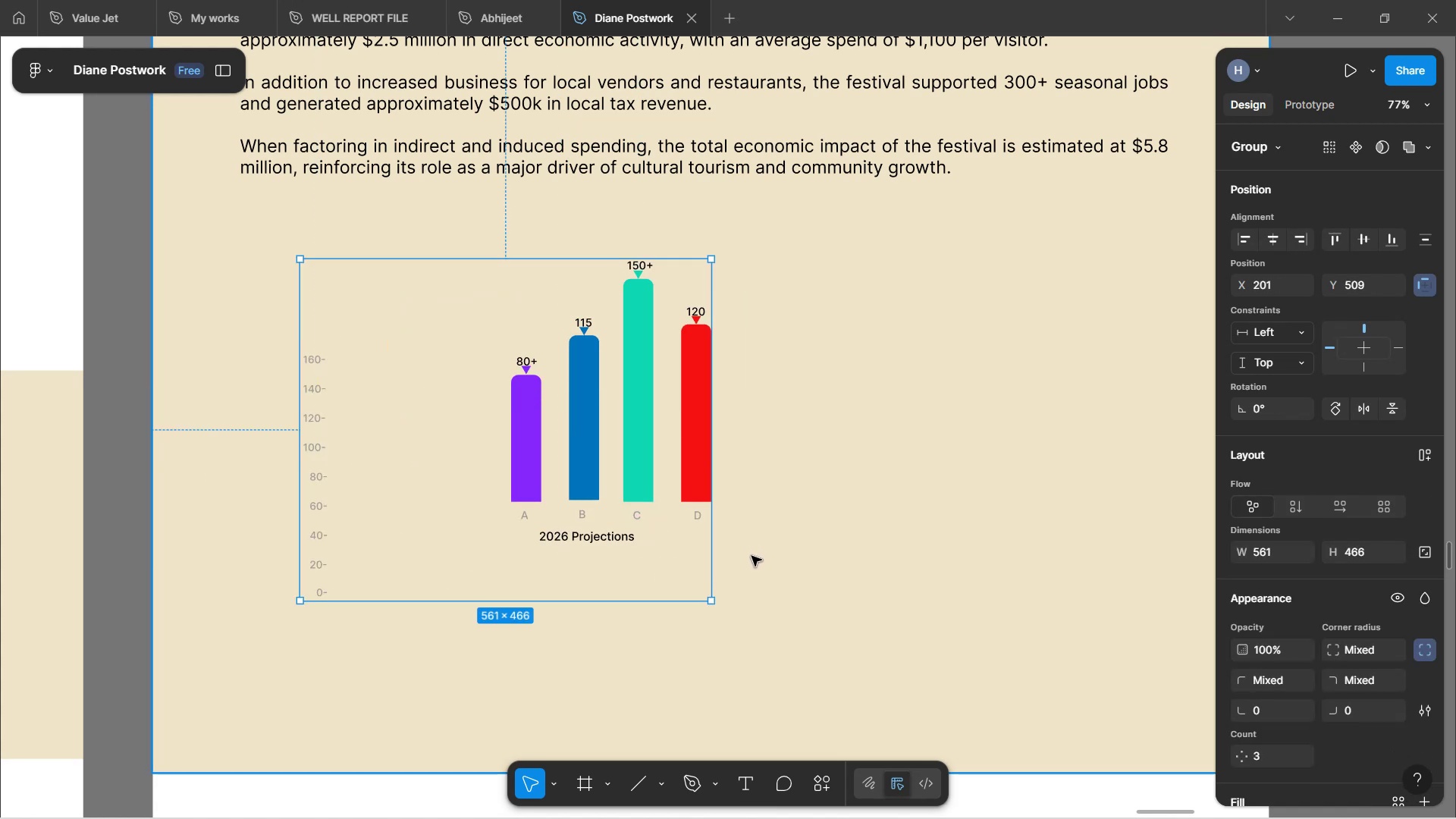 
key(Control+Z)
 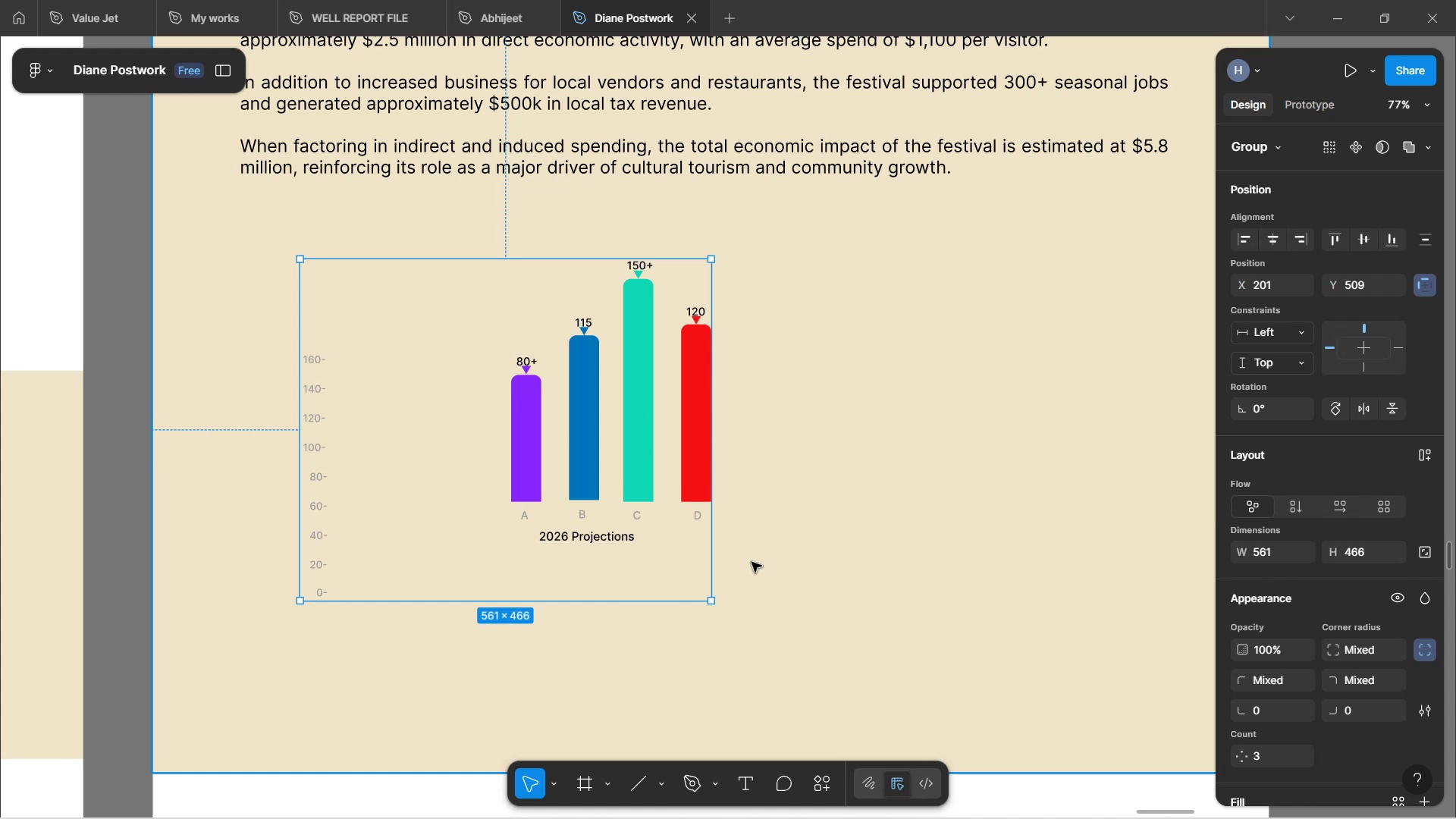 
key(Control+Z)
 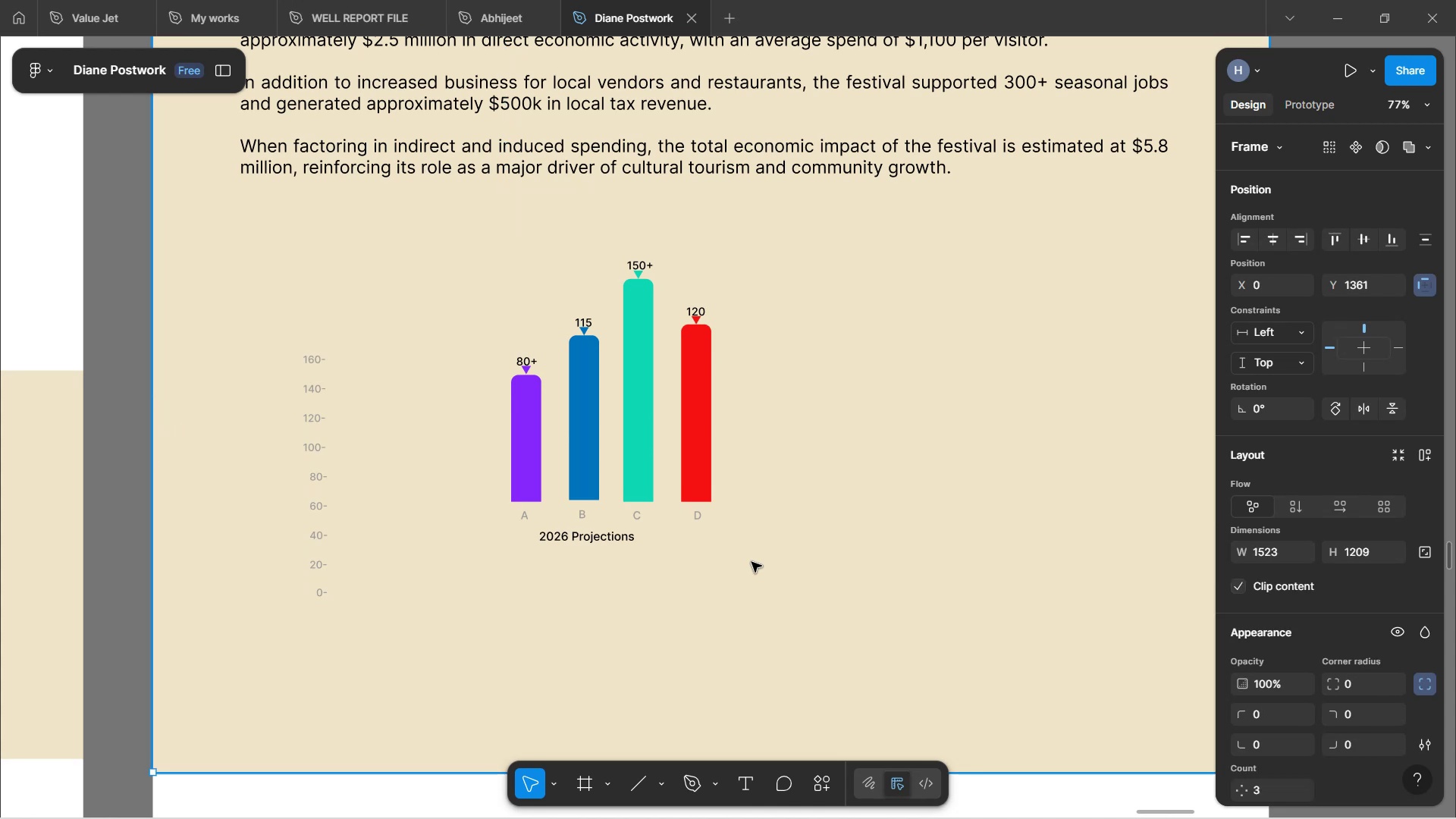 
key(Control+Z)
 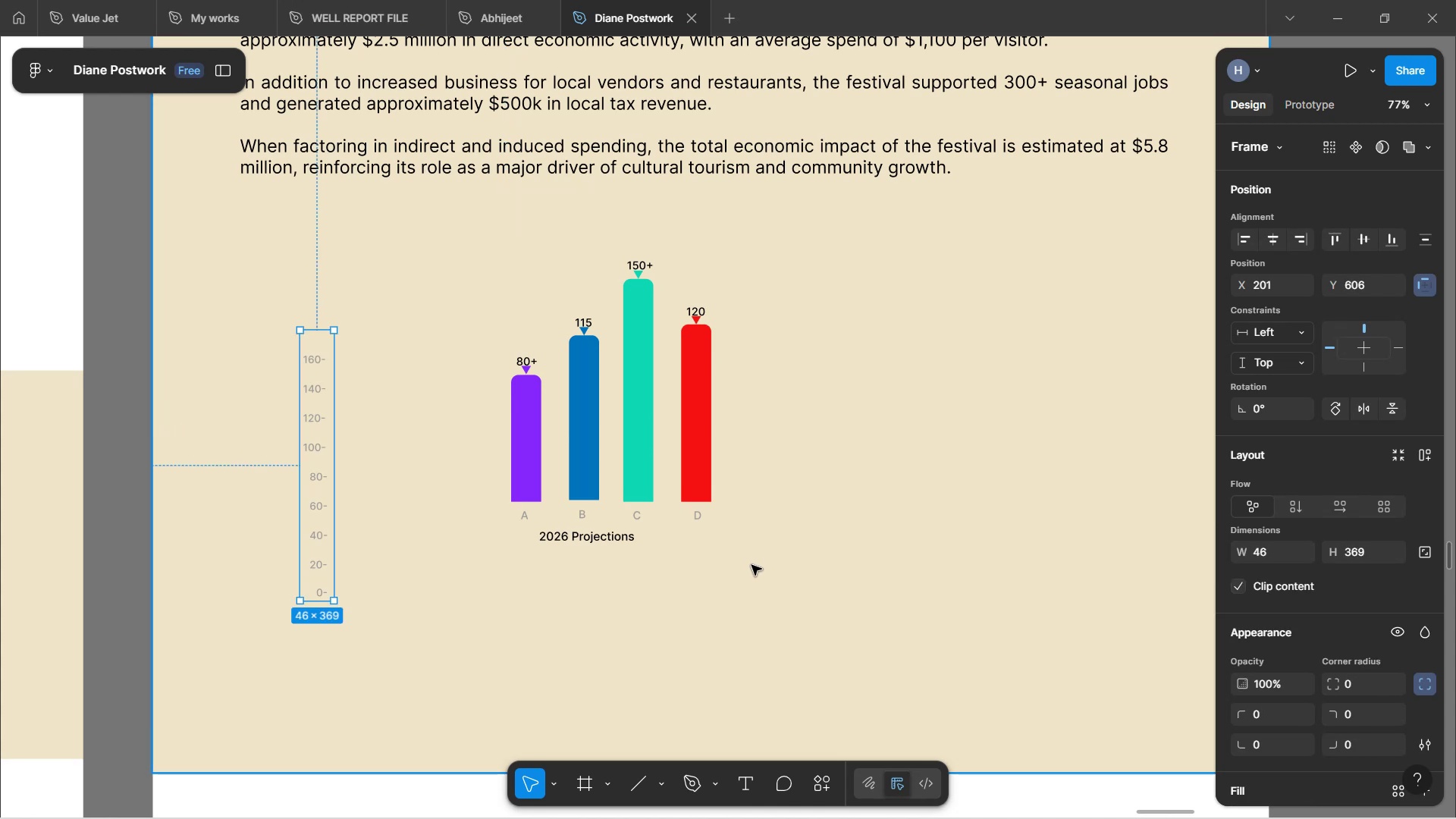 
key(Control+Z)
 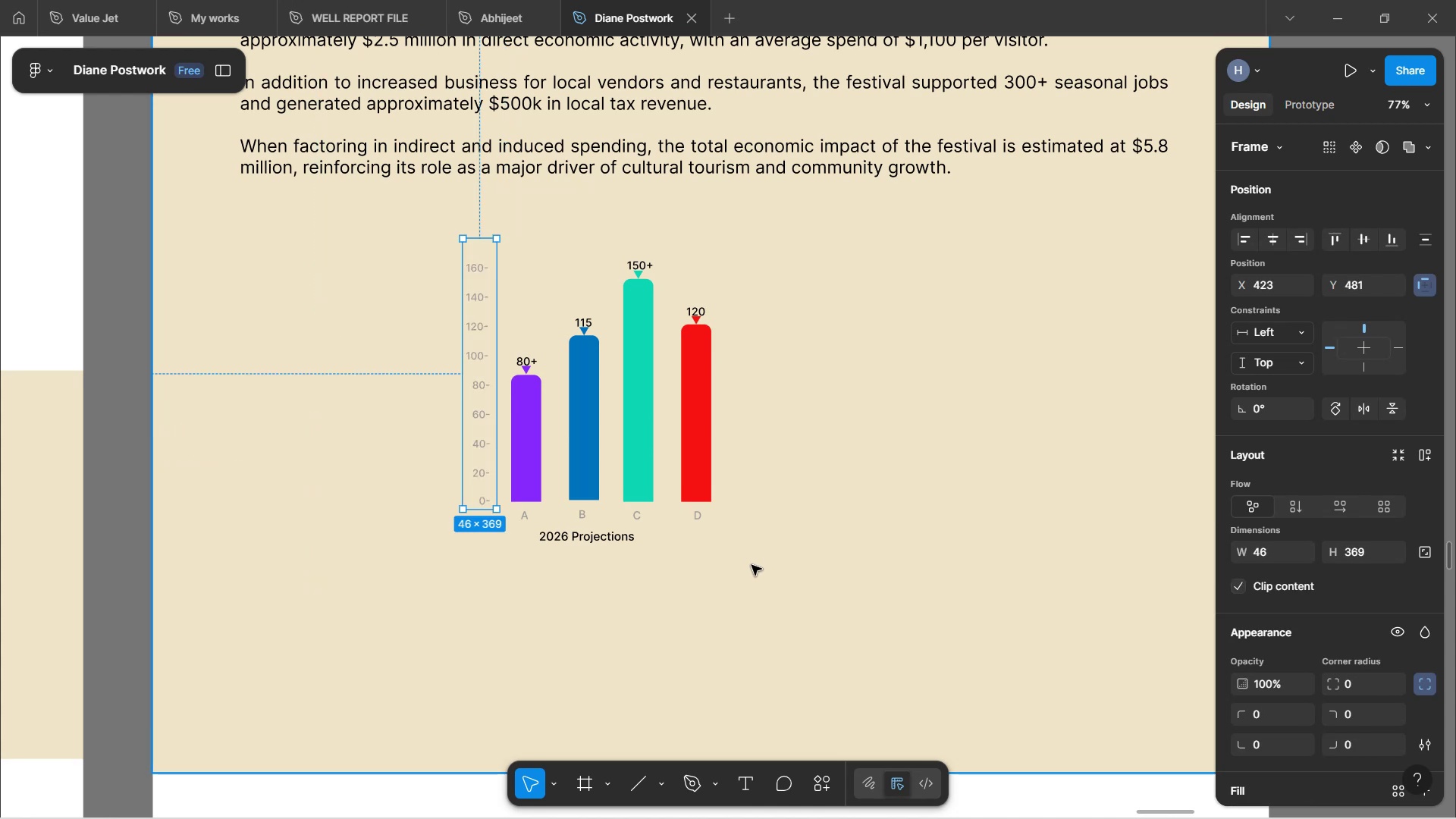 
scroll: coordinate [753, 550], scroll_direction: down, amount: 8.0
 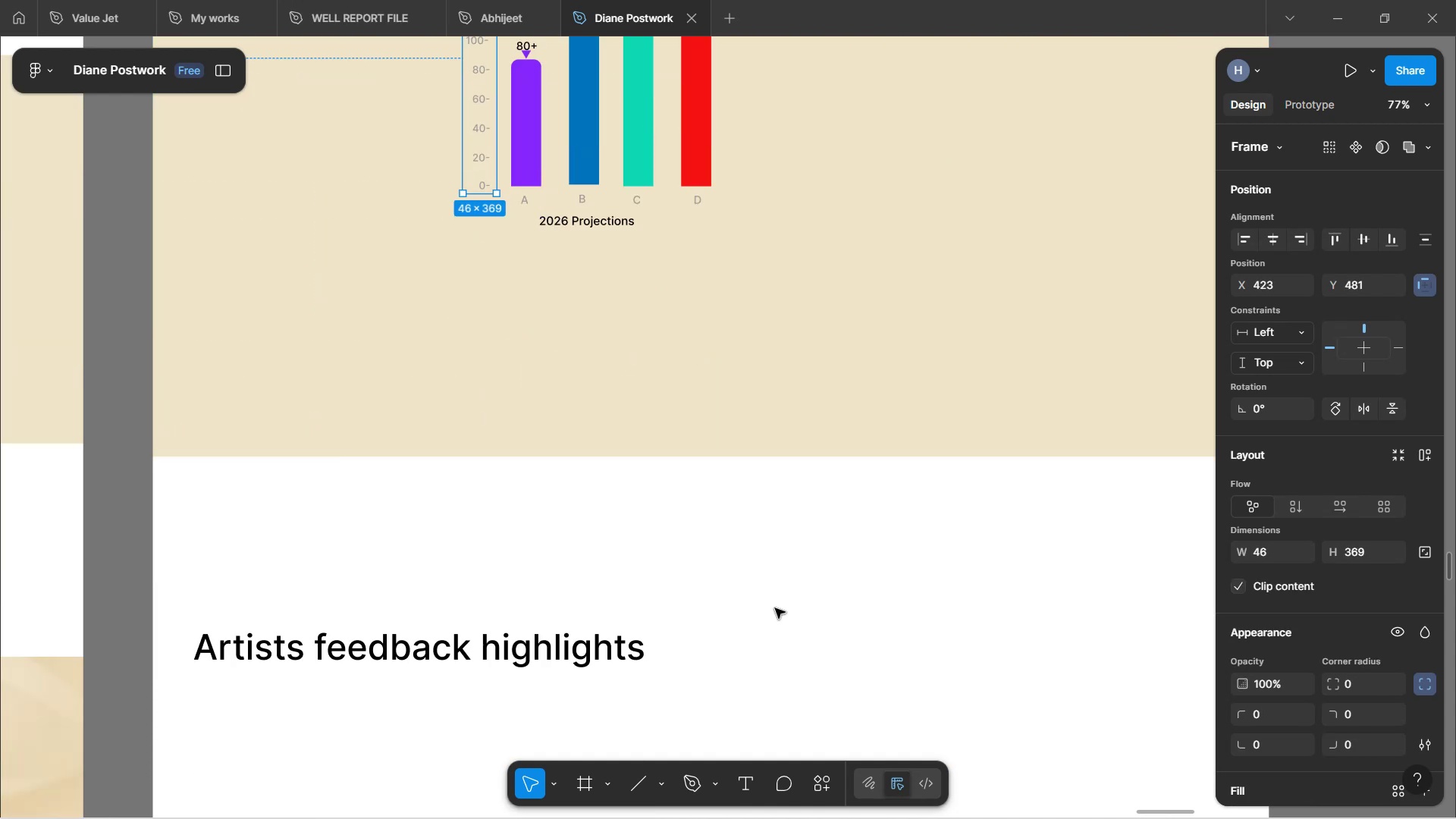 
left_click([775, 608])
 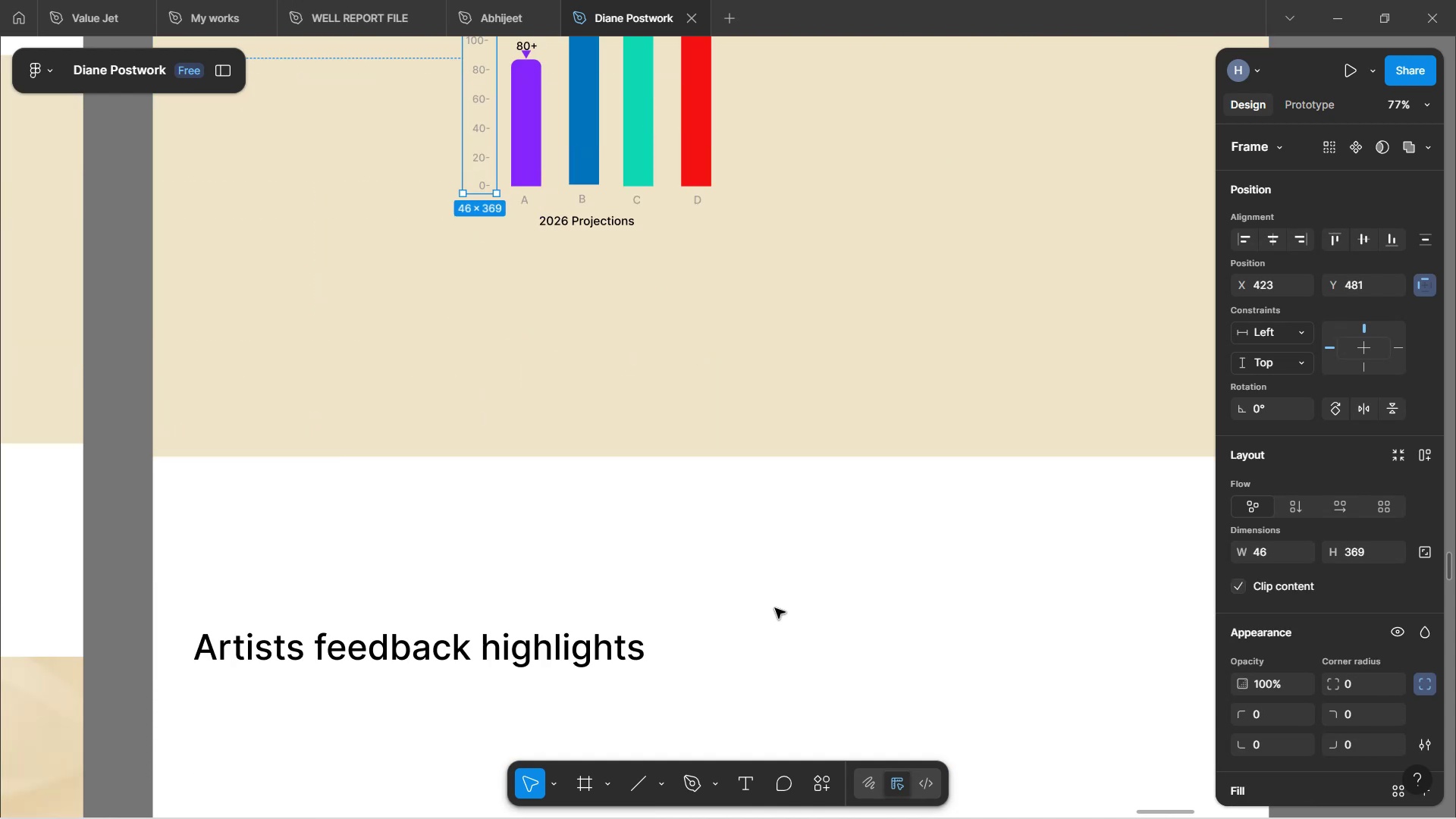 
hold_key(key=ControlLeft, duration=0.76)
scroll: coordinate [767, 597], scroll_direction: down, amount: 4.0
 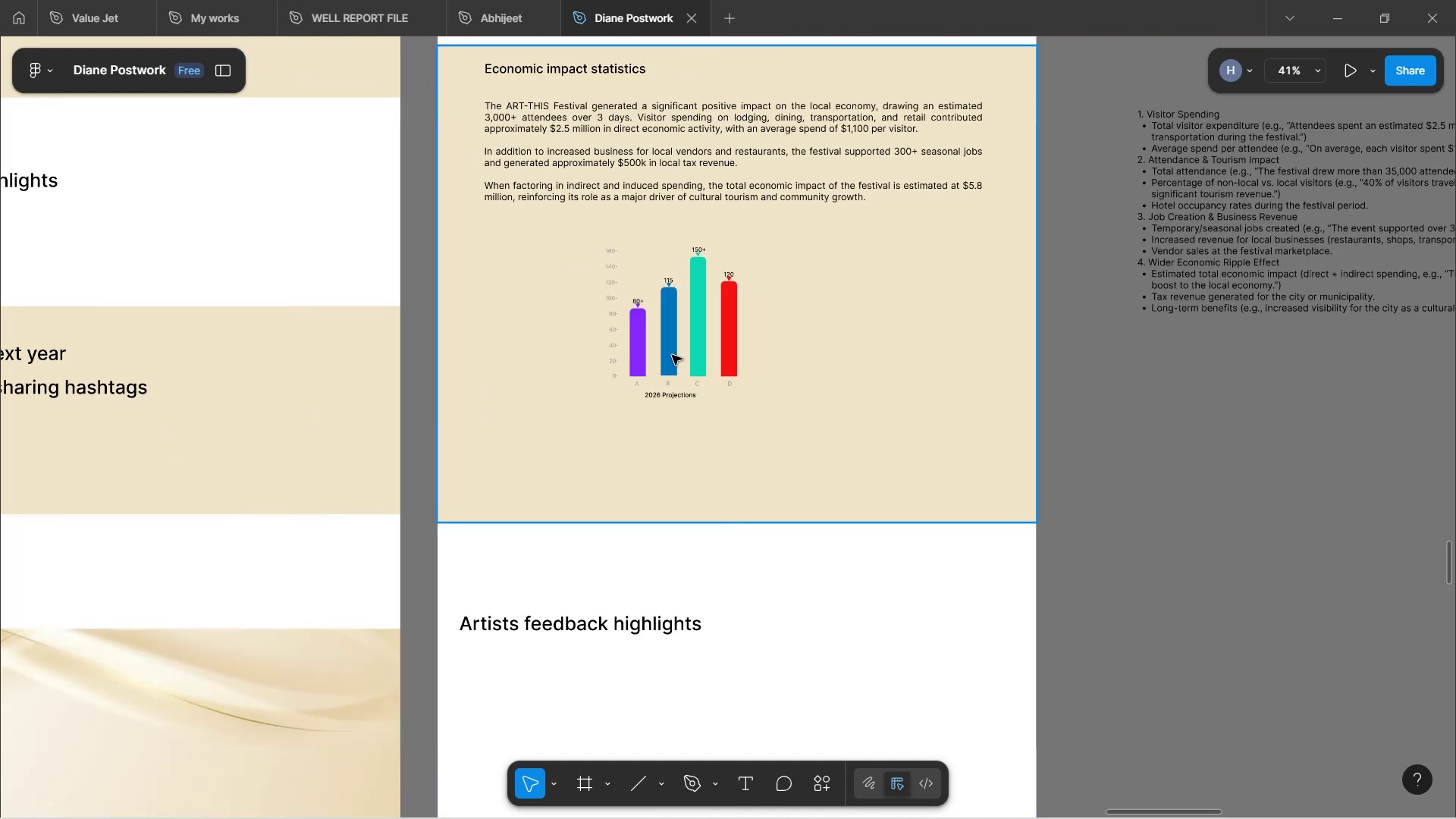 
double_click([672, 355])
 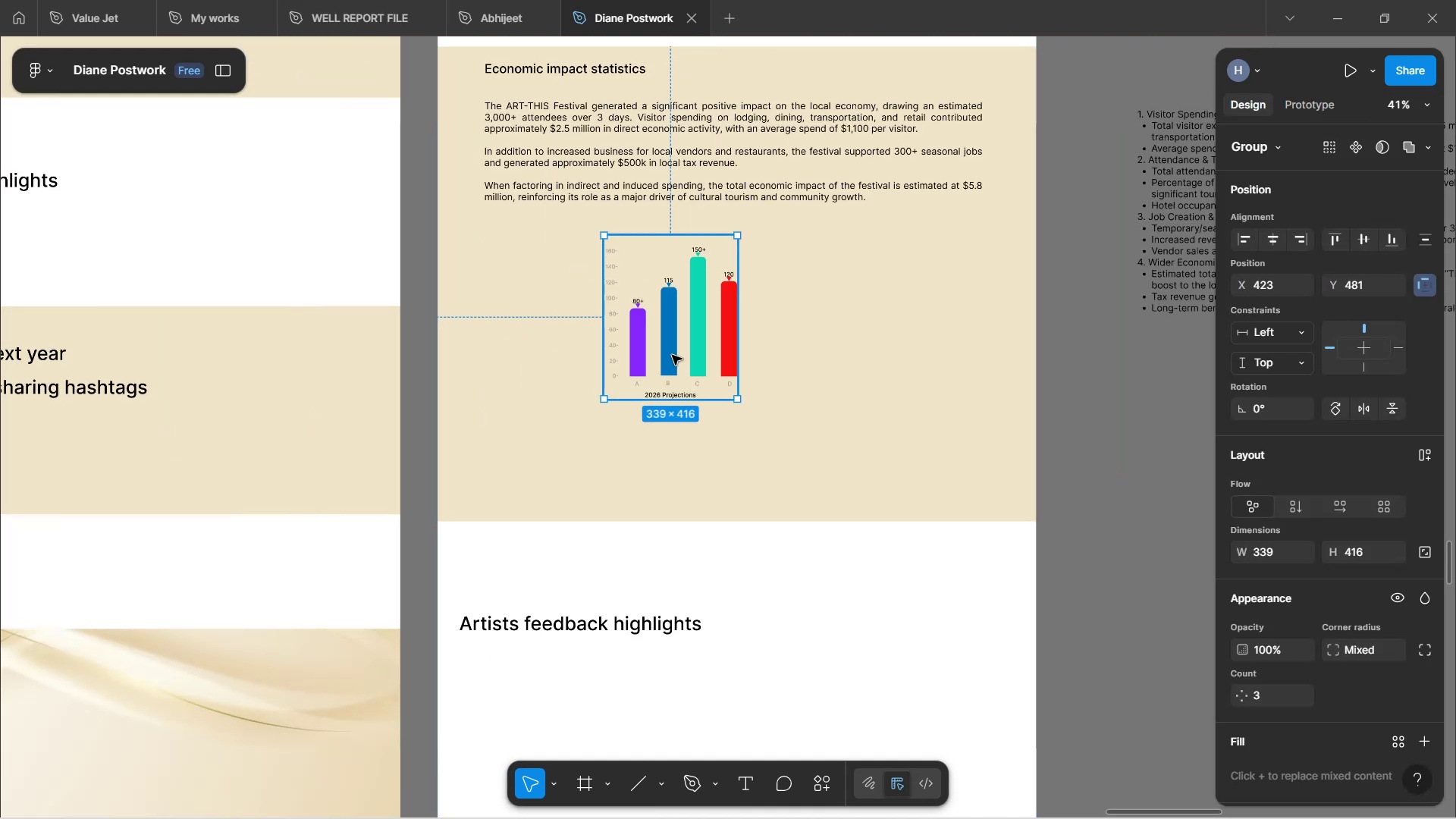 
left_click_drag(start_coordinate=[672, 355], to_coordinate=[835, 659])
 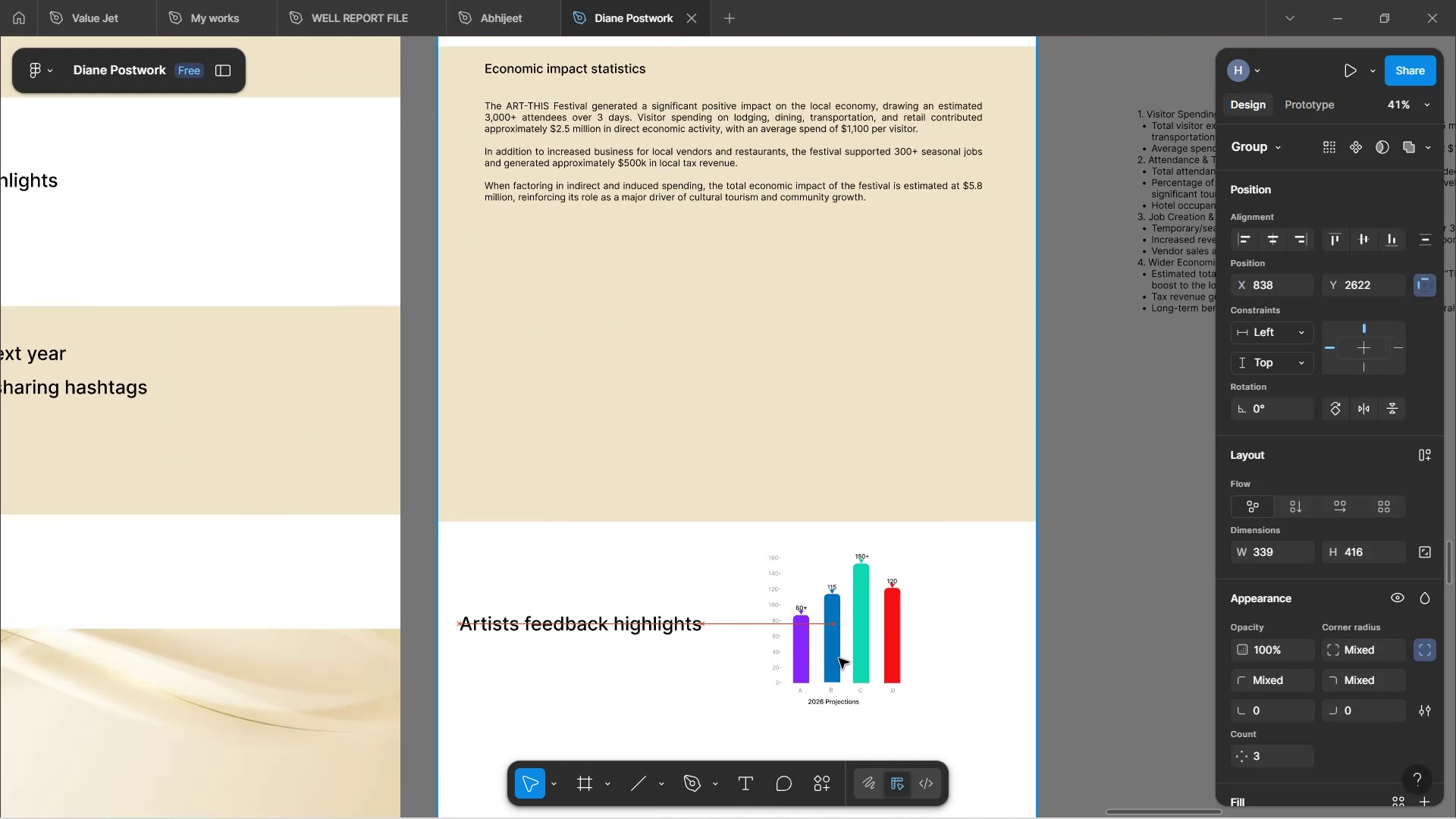 
hold_key(key=ControlLeft, duration=0.83)
scroll: coordinate [852, 676], scroll_direction: down, amount: 9.0
 